 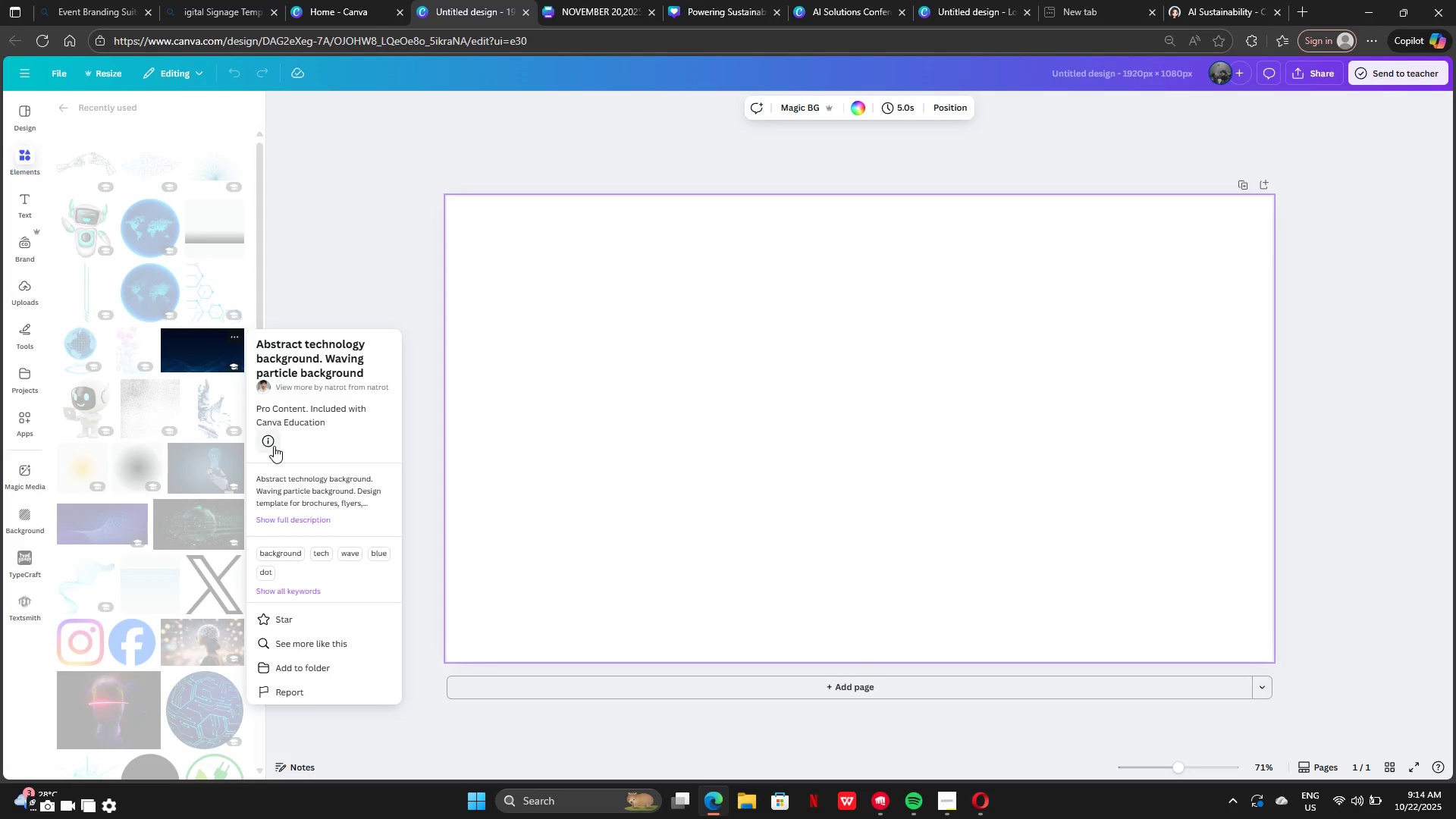 
left_click([323, 639])
 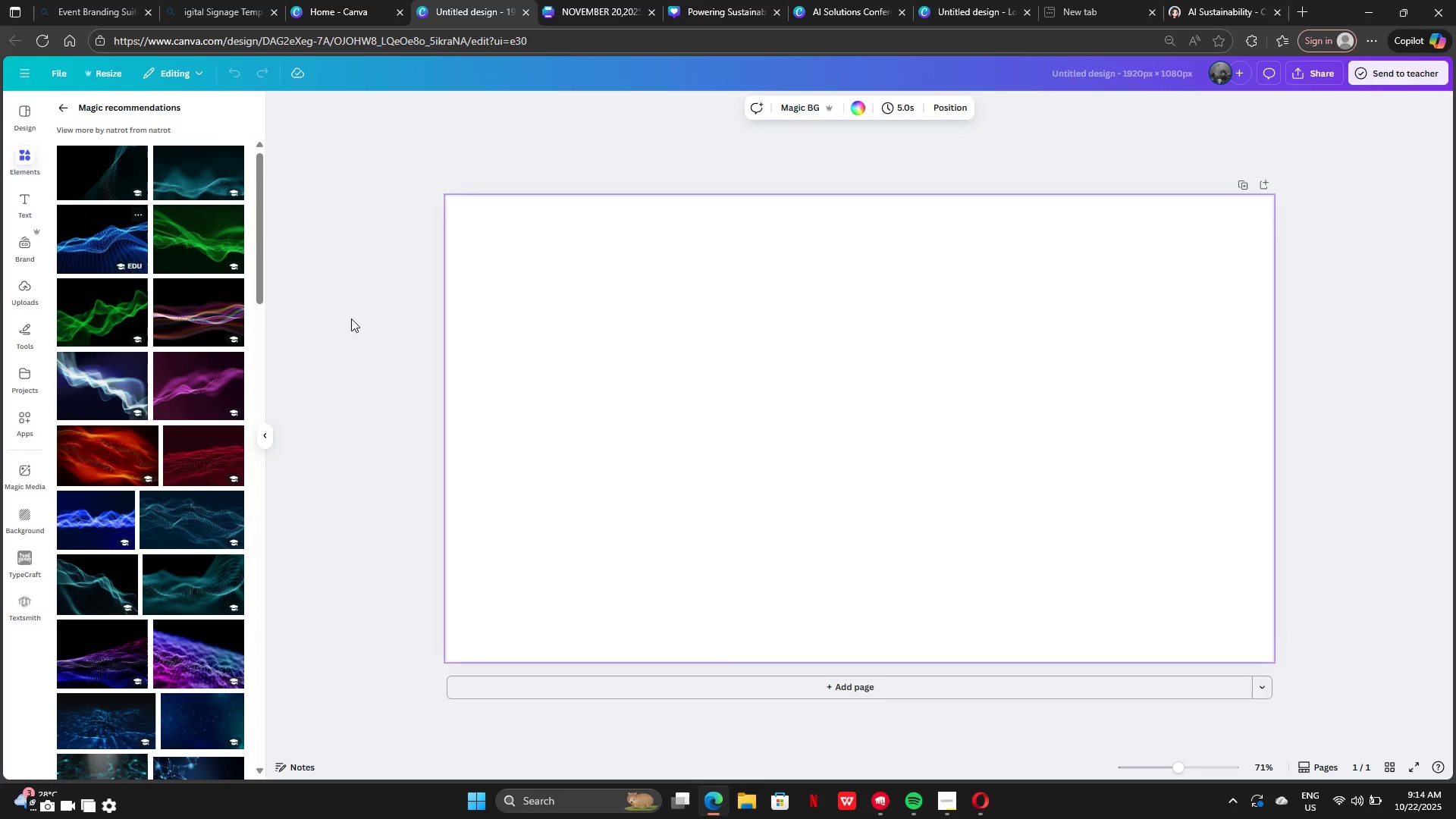 
right_click([805, 372])
 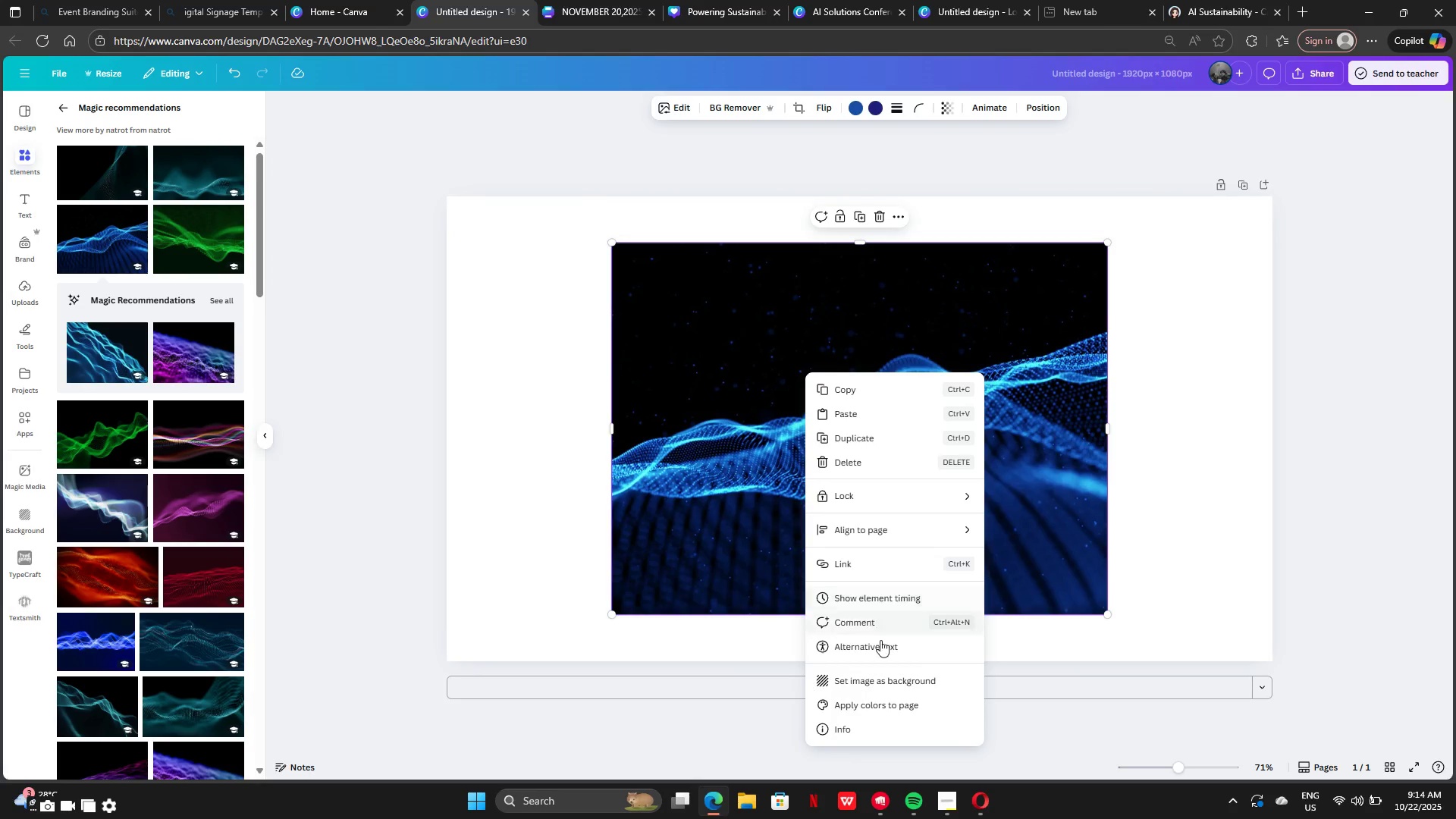 
left_click([886, 682])
 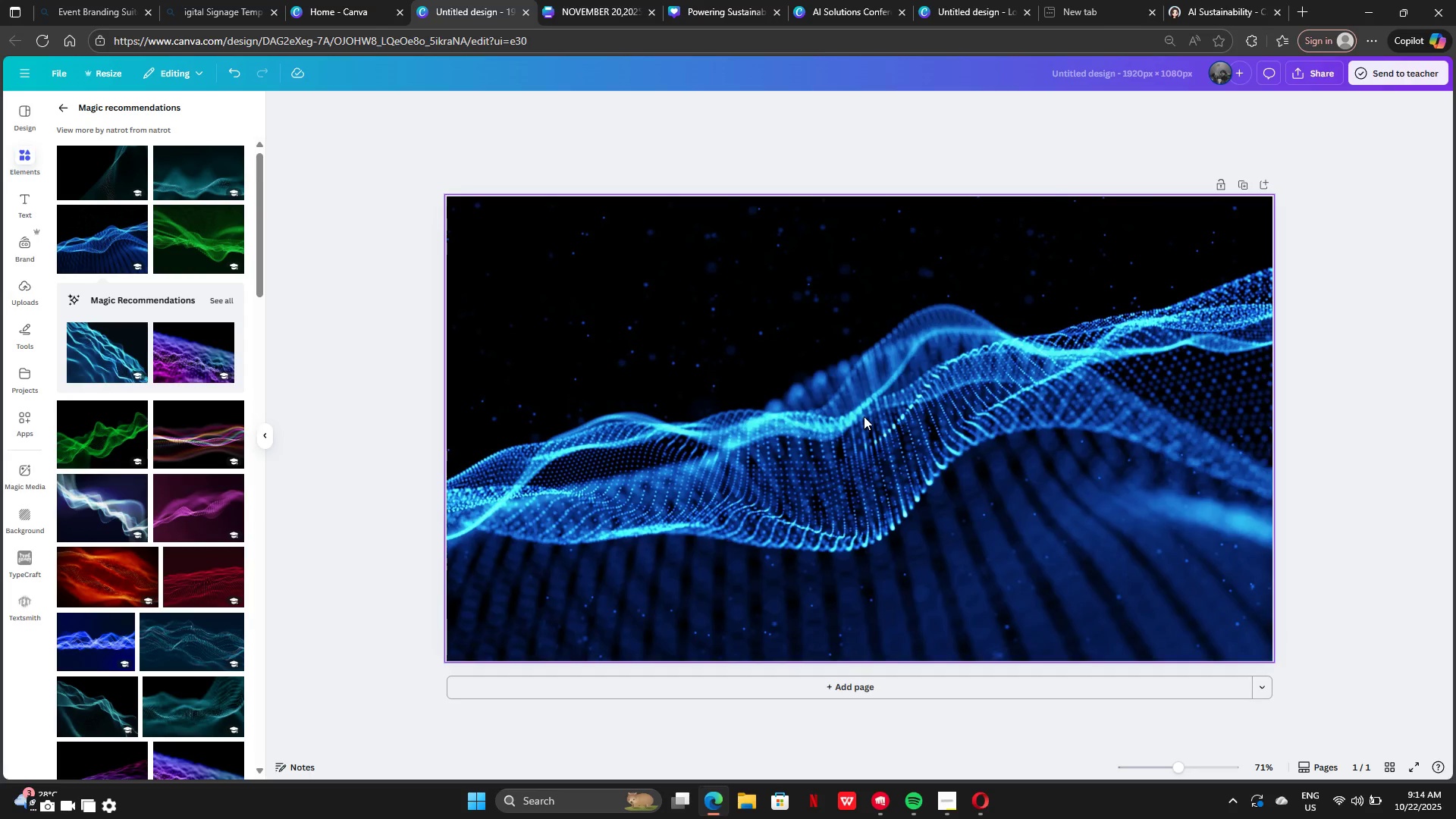 
scroll: coordinate [29, 547], scroll_direction: down, amount: 11.0
 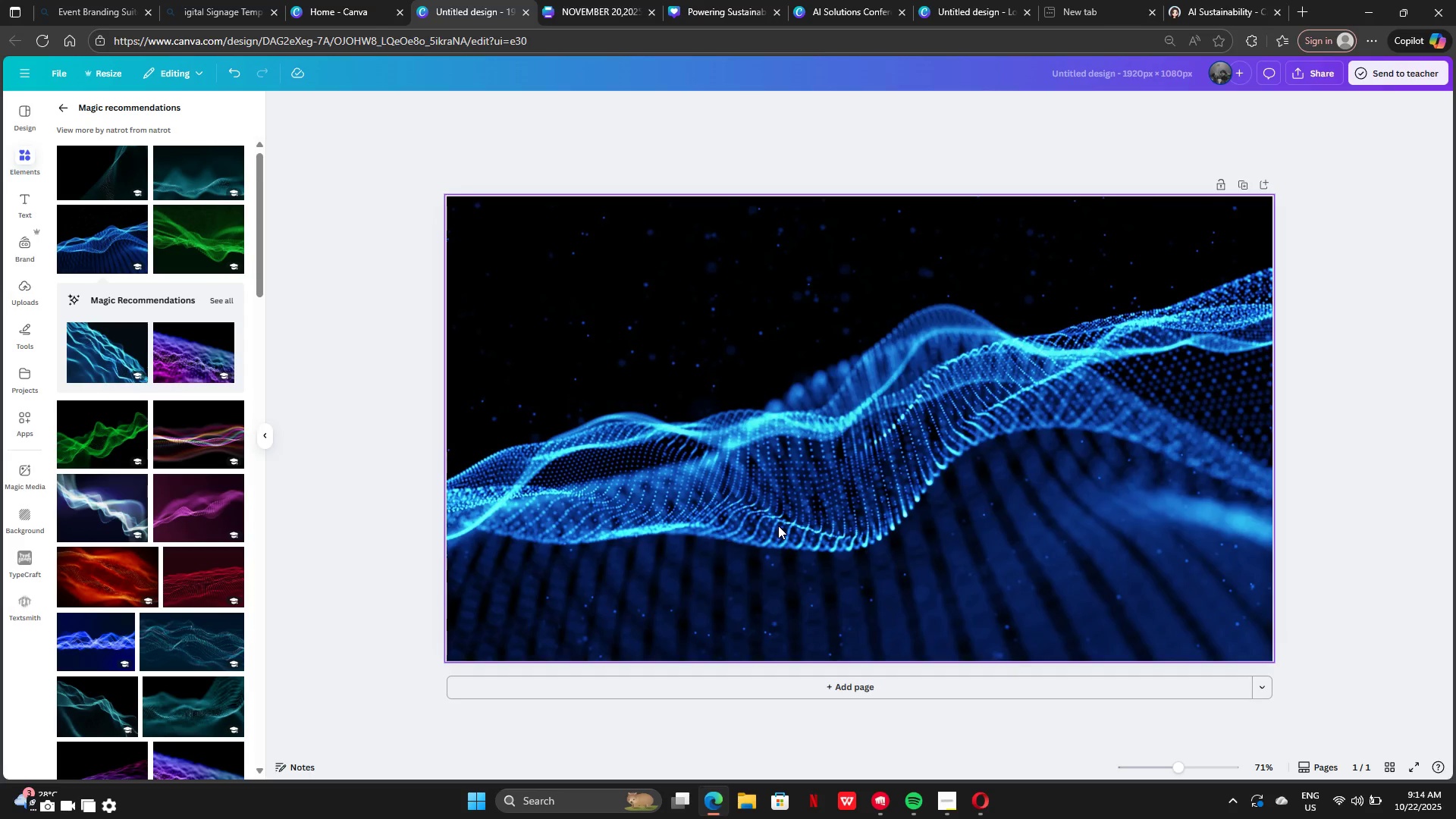 
key(Control+Z)
 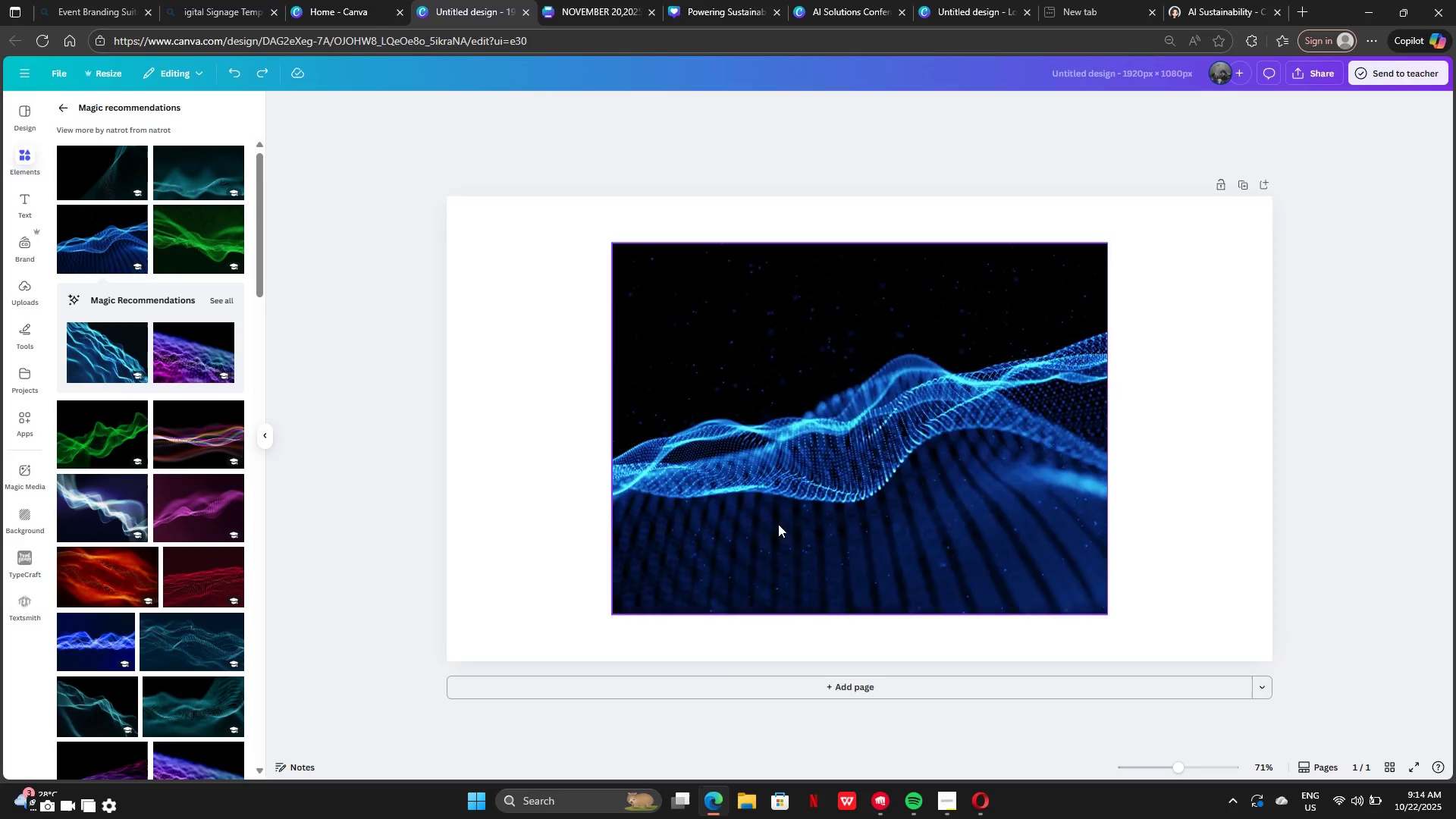 
key(Control+Z)
 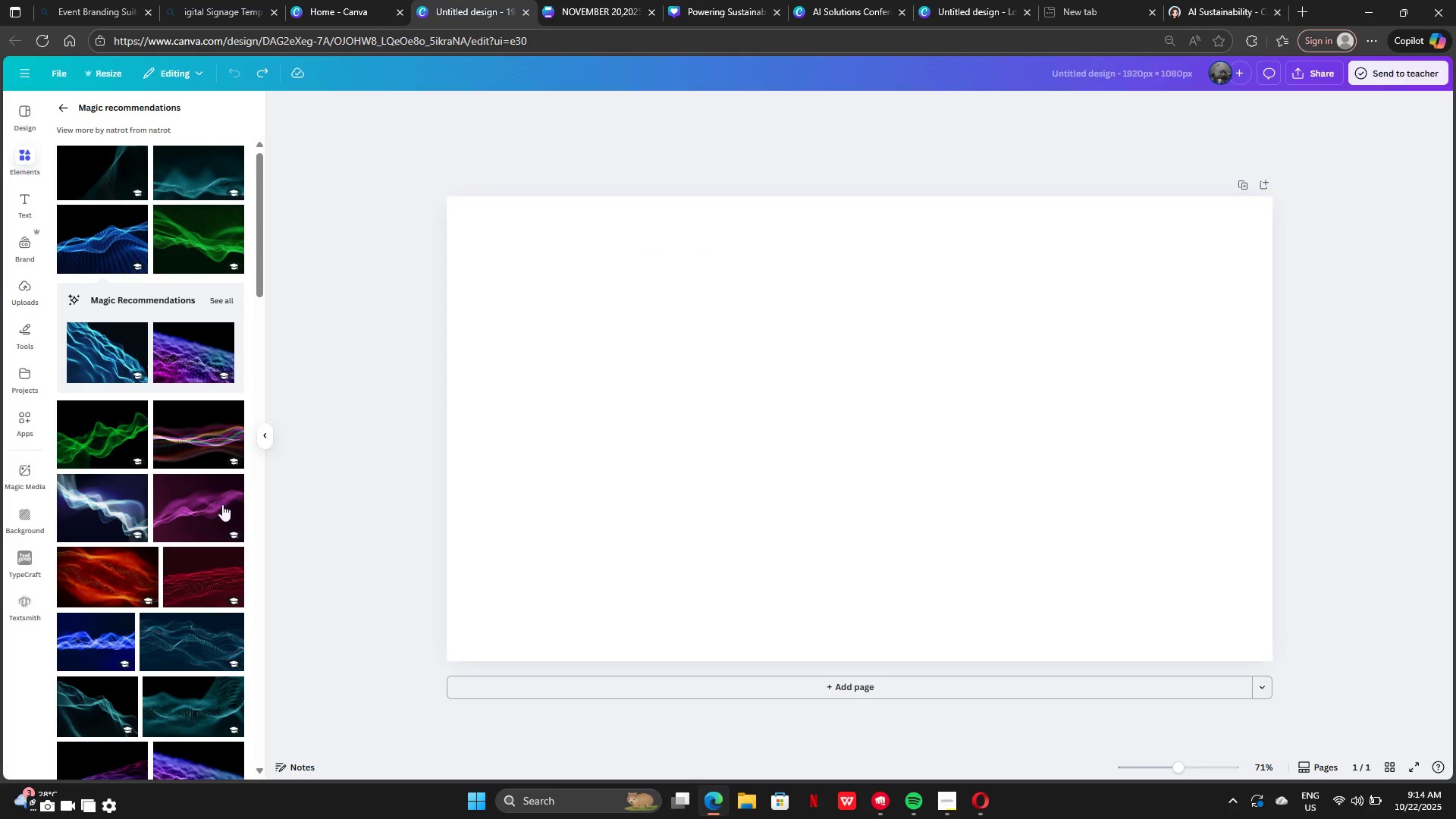 
scroll: coordinate [218, 537], scroll_direction: down, amount: 9.0
 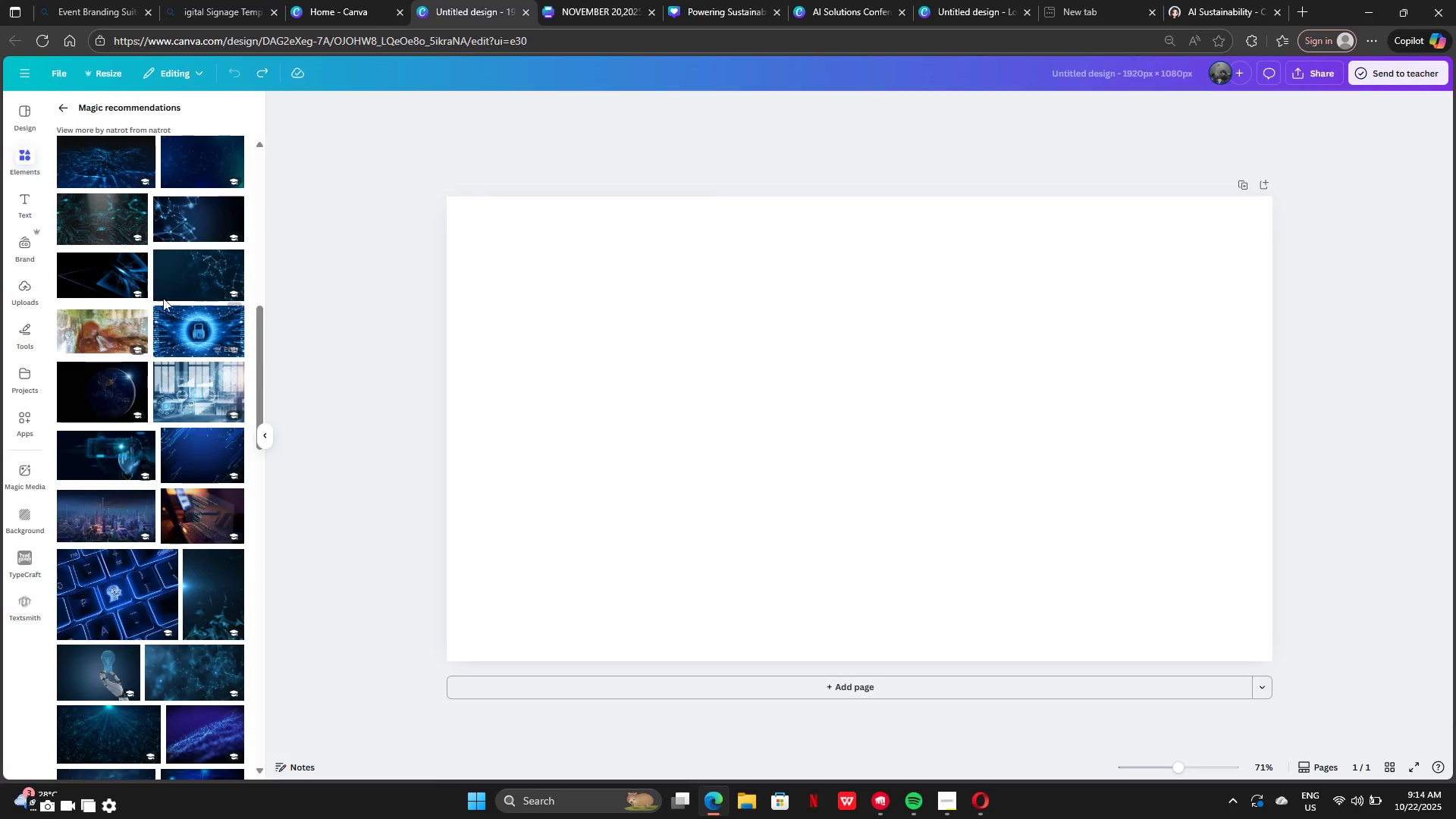 
left_click([118, 273])
 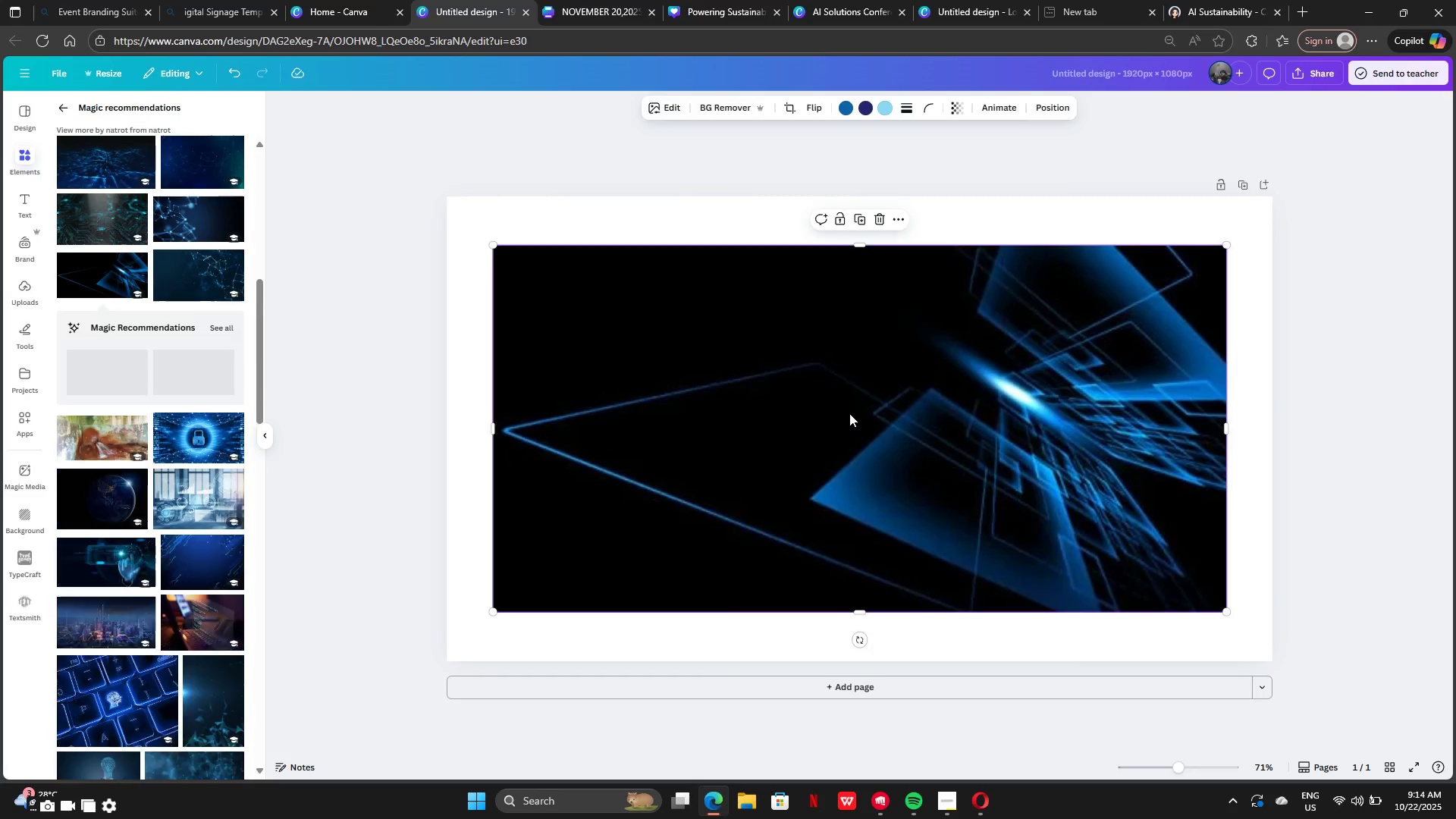 
right_click([849, 413])
 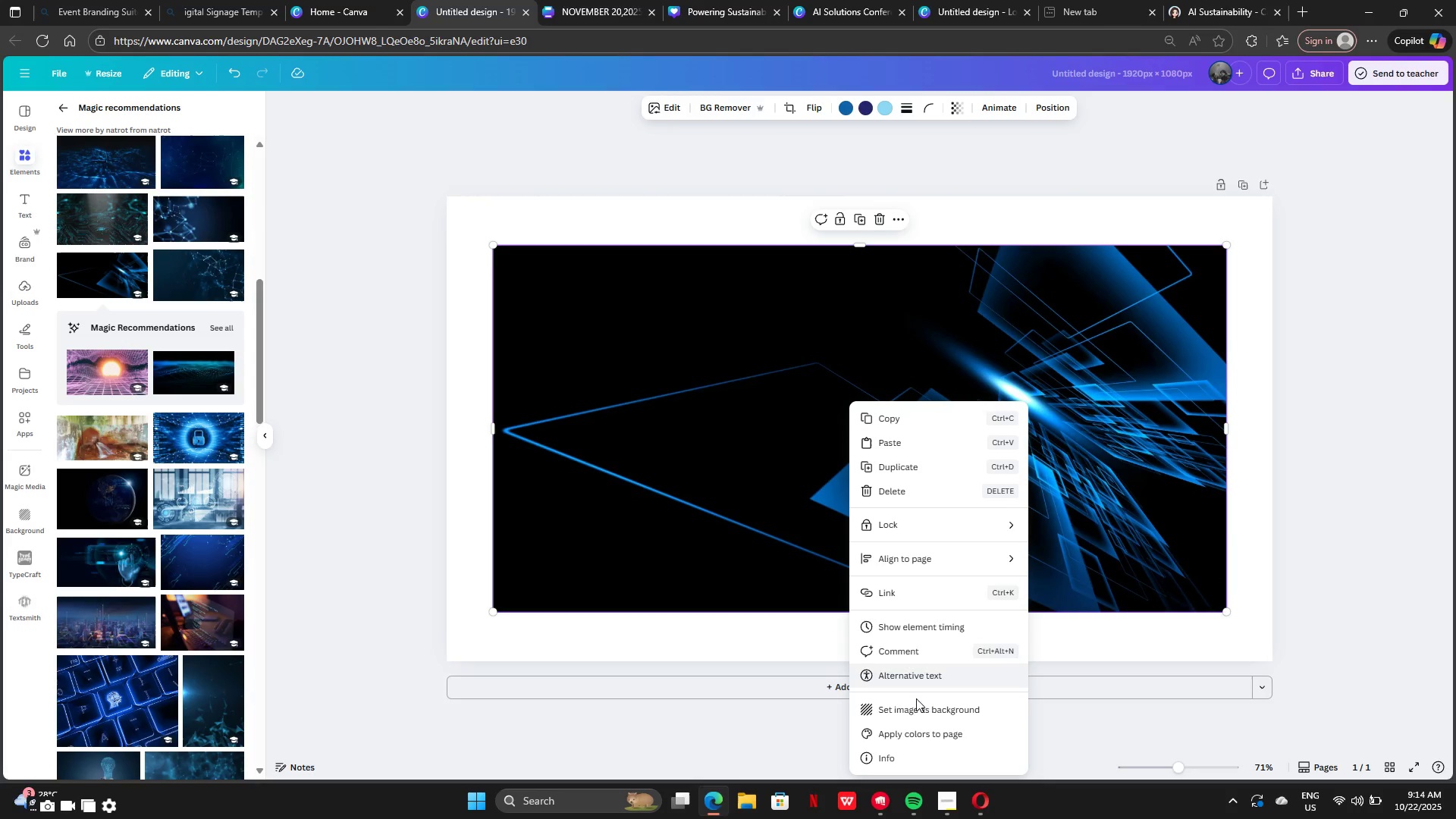 
left_click([921, 711])
 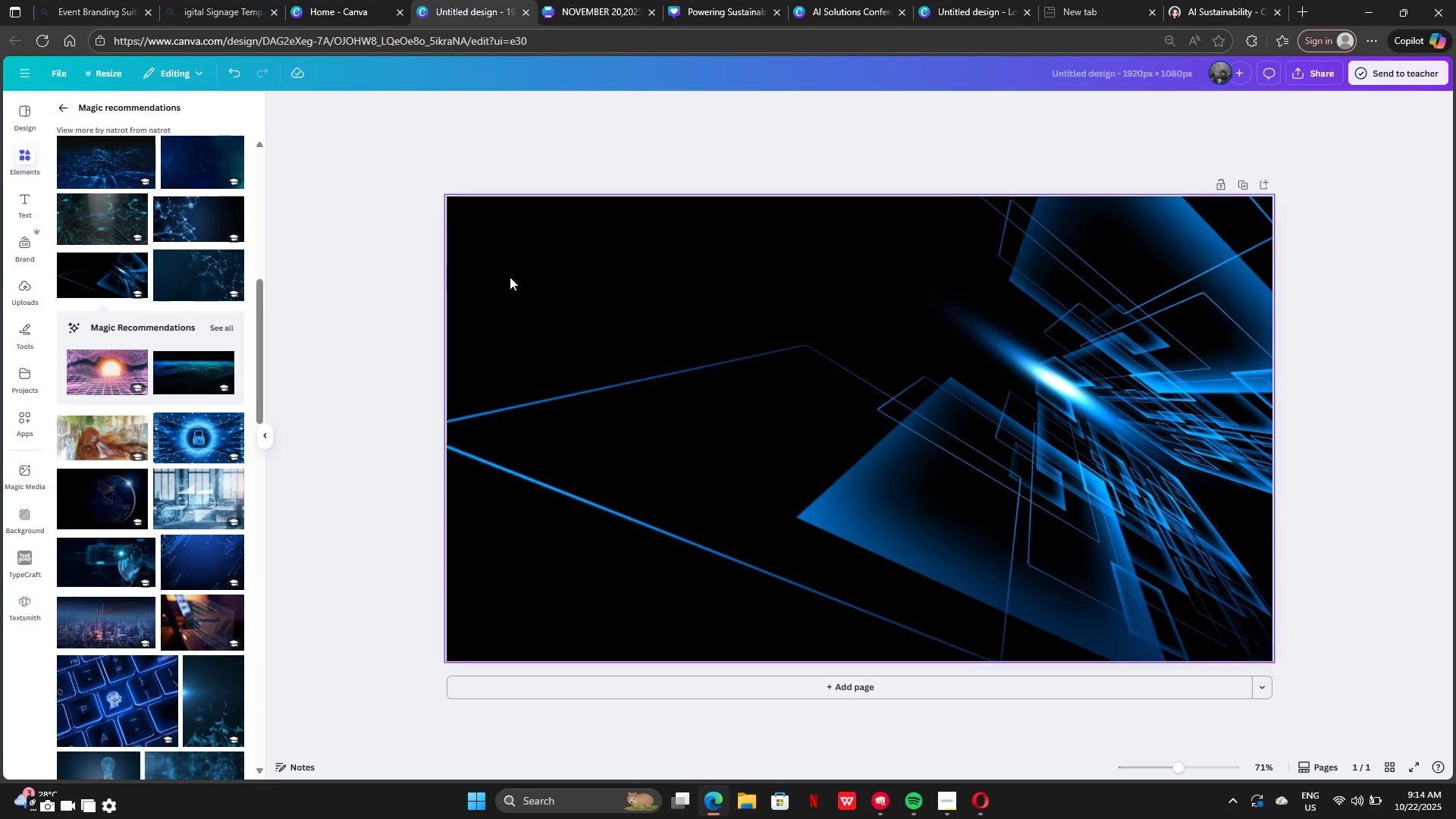 
left_click([594, 277])
 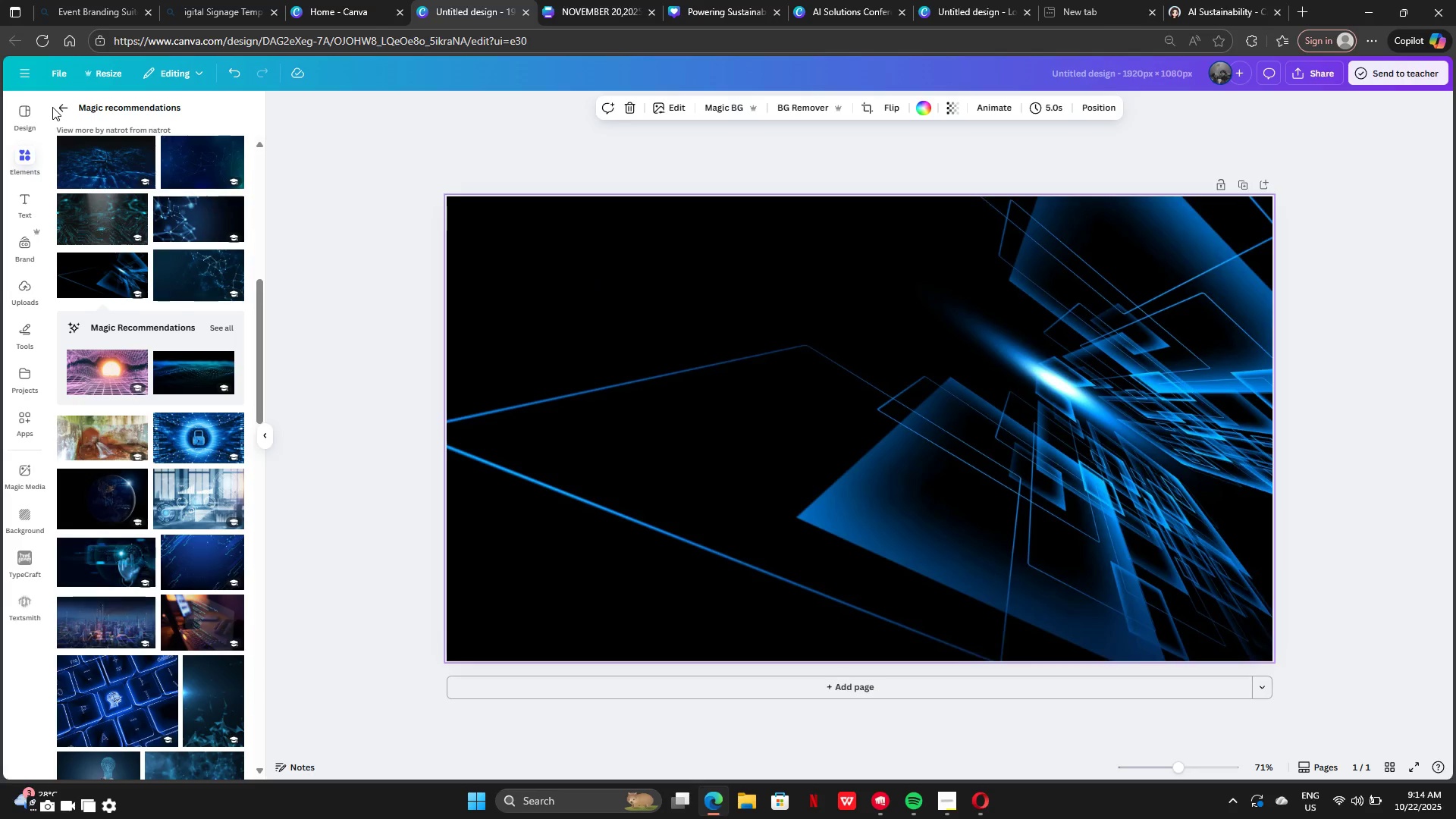 
double_click([52, 107])
 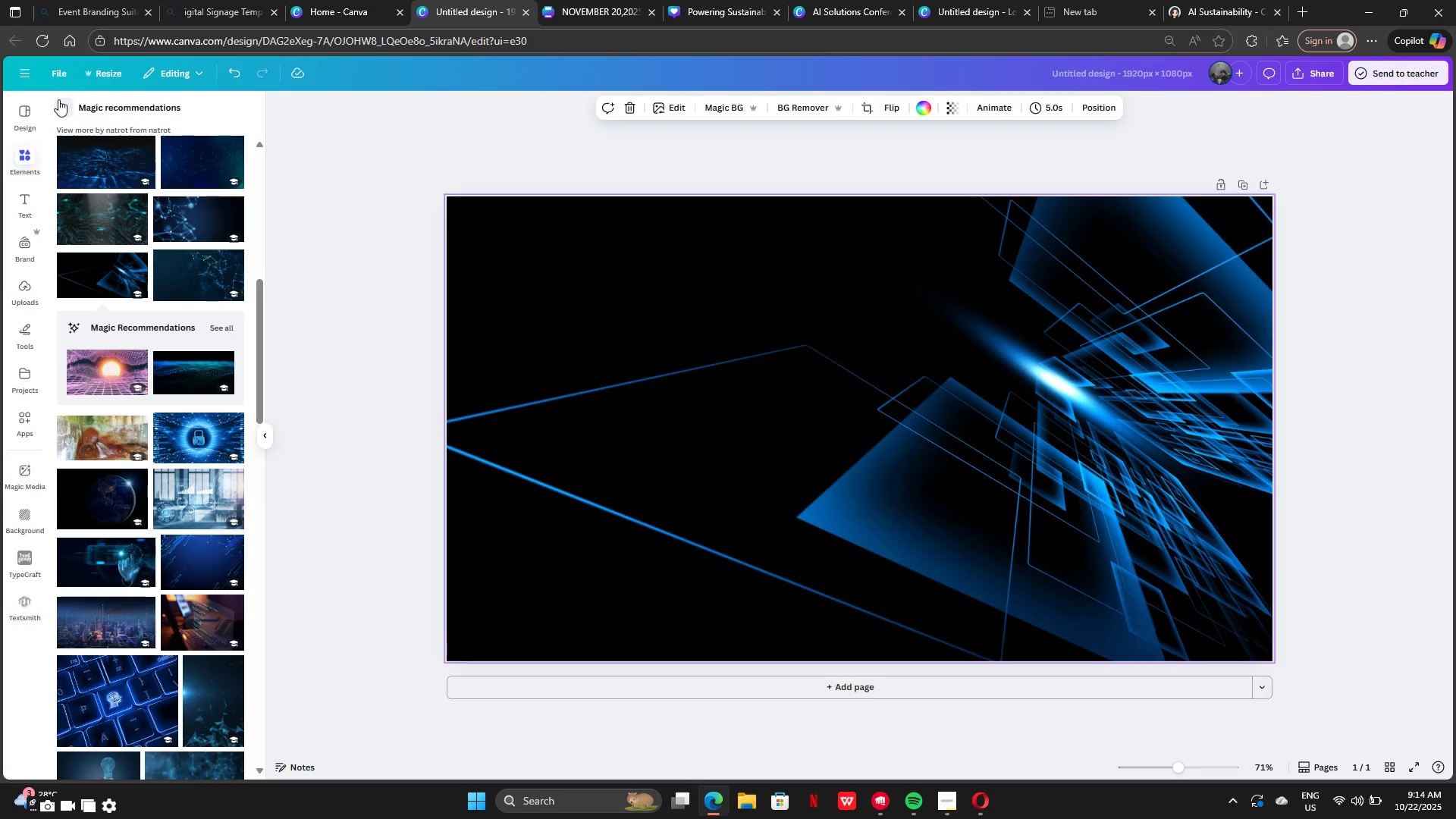 
left_click([58, 99])
 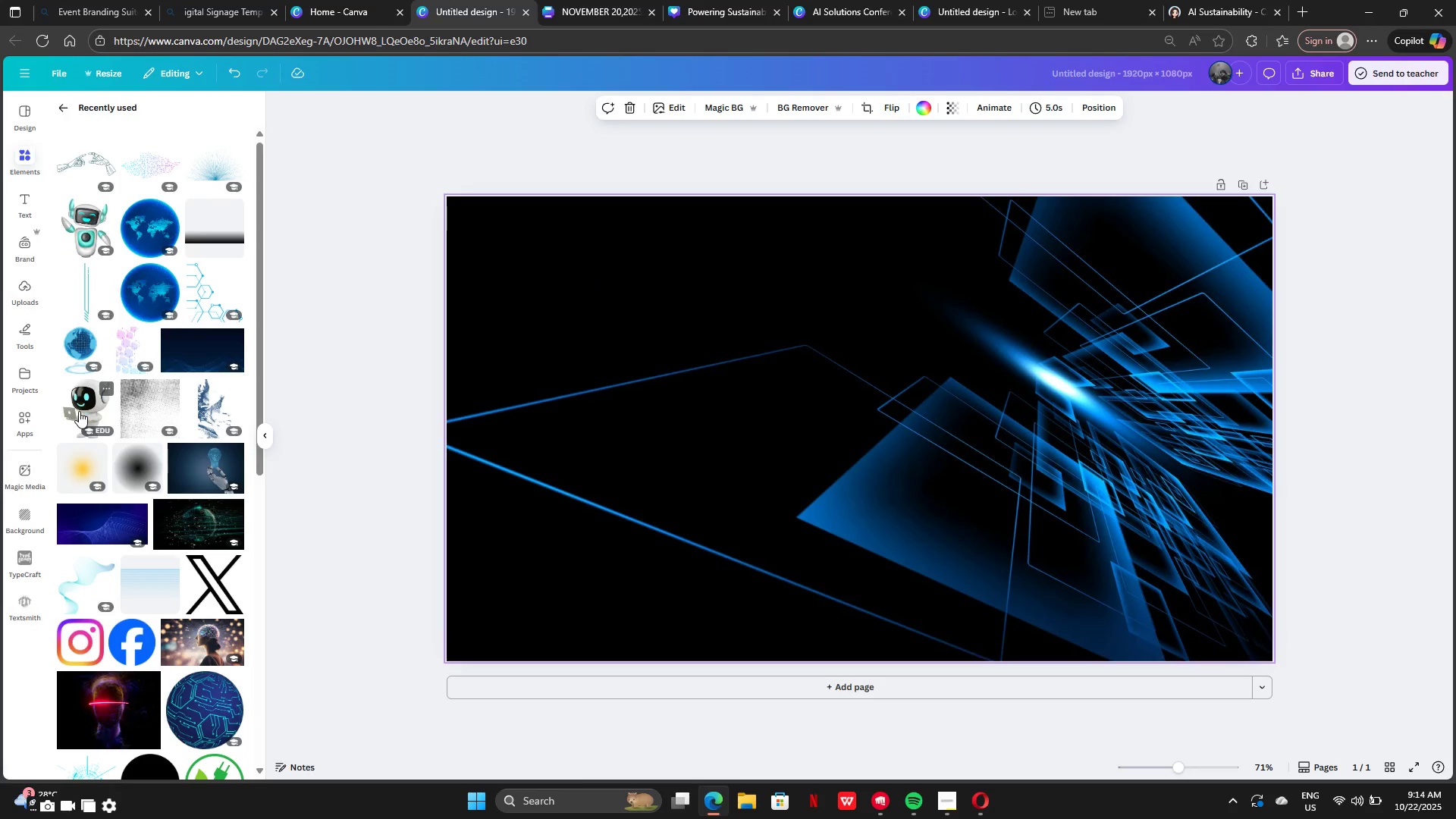 
scroll: coordinate [153, 582], scroll_direction: down, amount: 4.0
 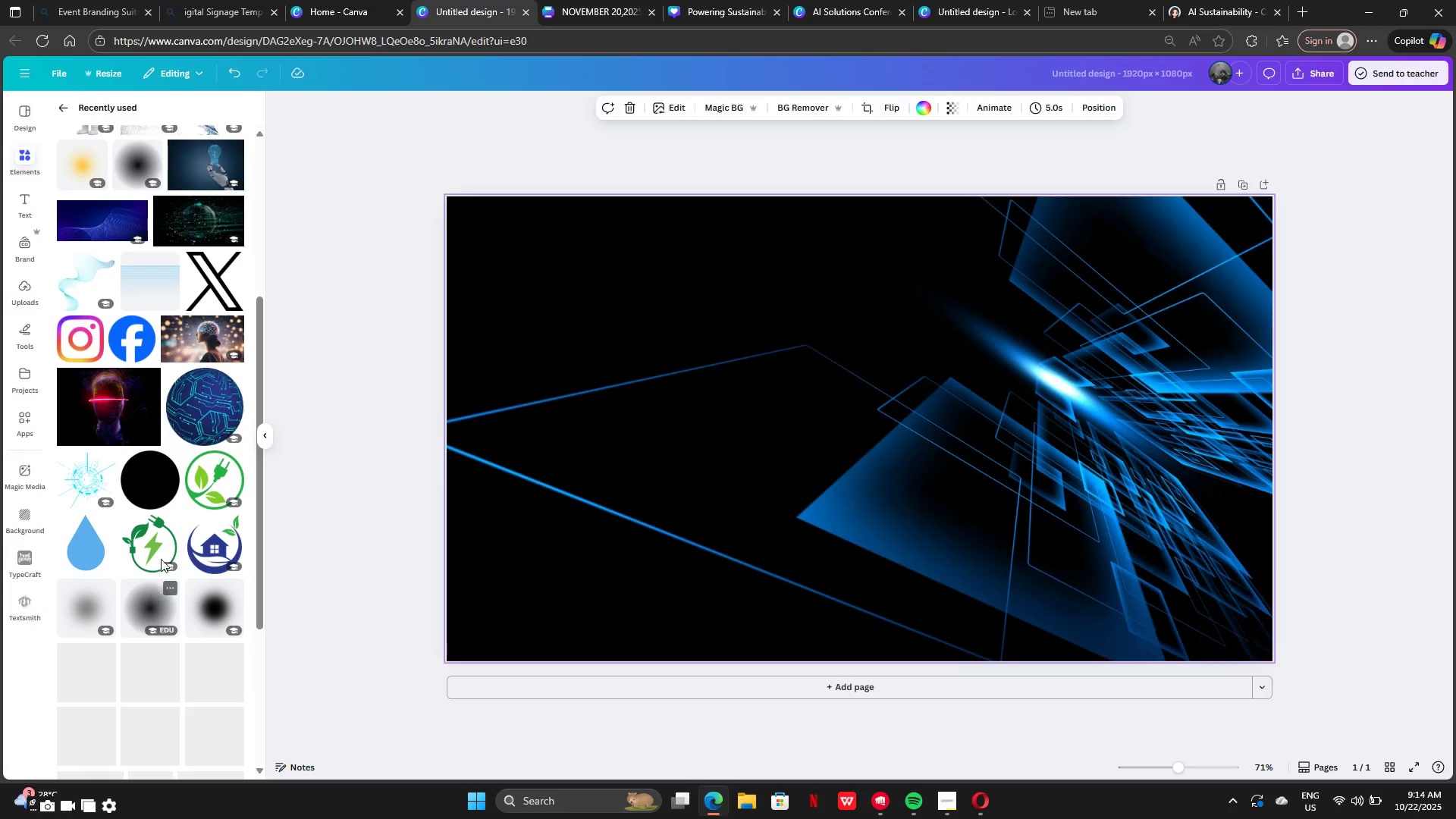 
scroll: coordinate [159, 519], scroll_direction: up, amount: 2.0
 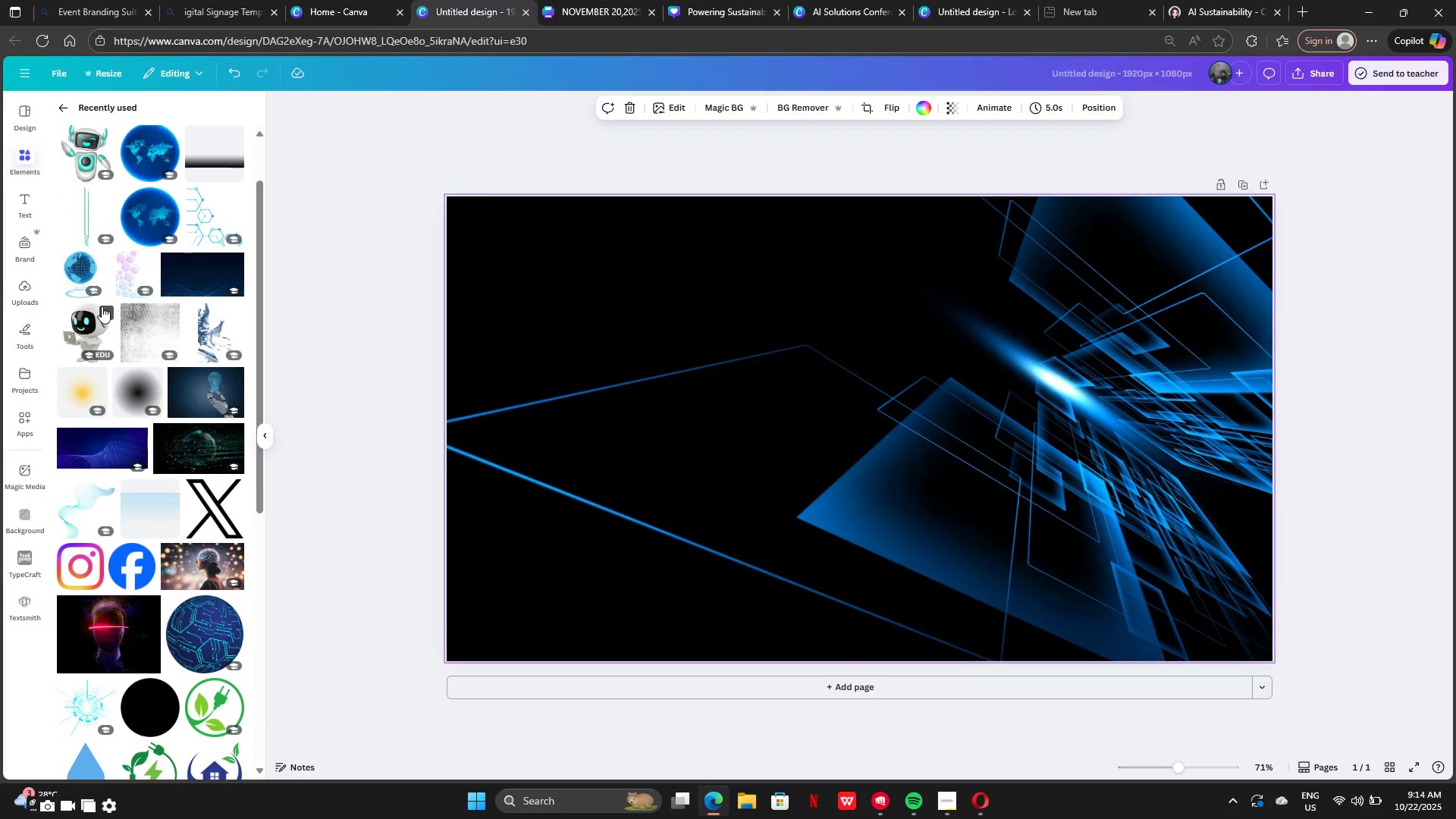 
left_click([104, 312])
 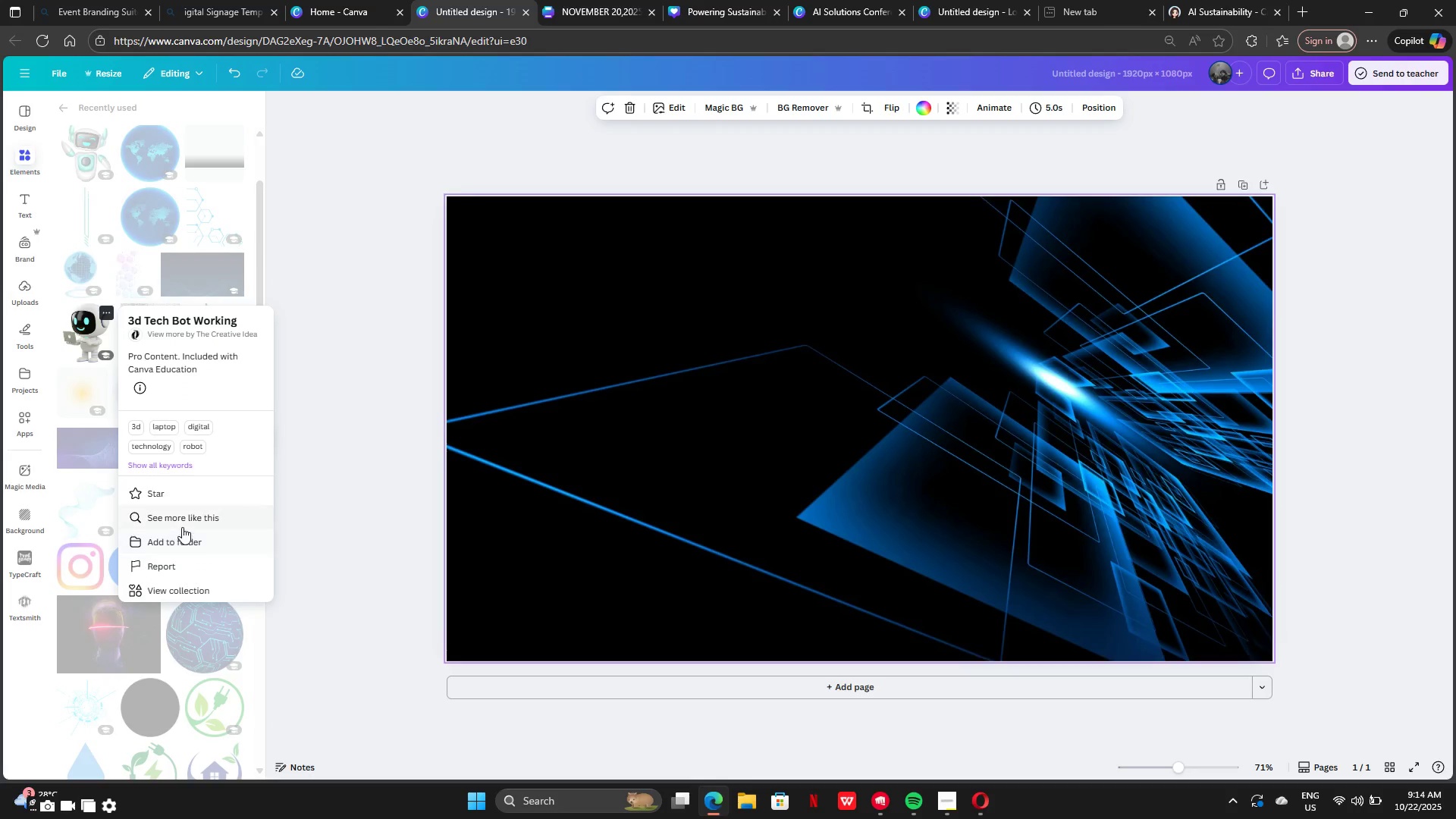 
left_click([182, 519])
 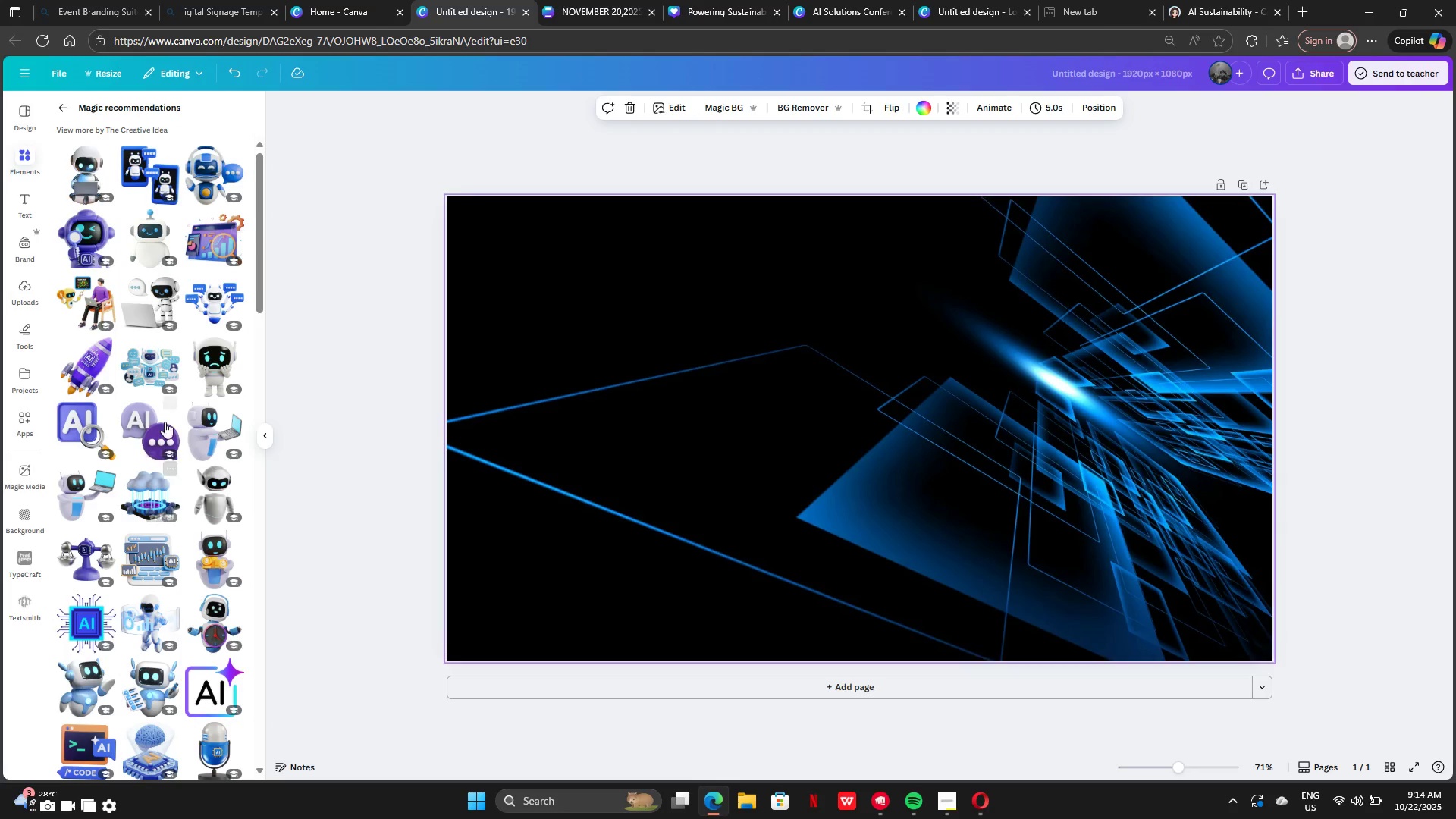 
mouse_move([146, 246])
 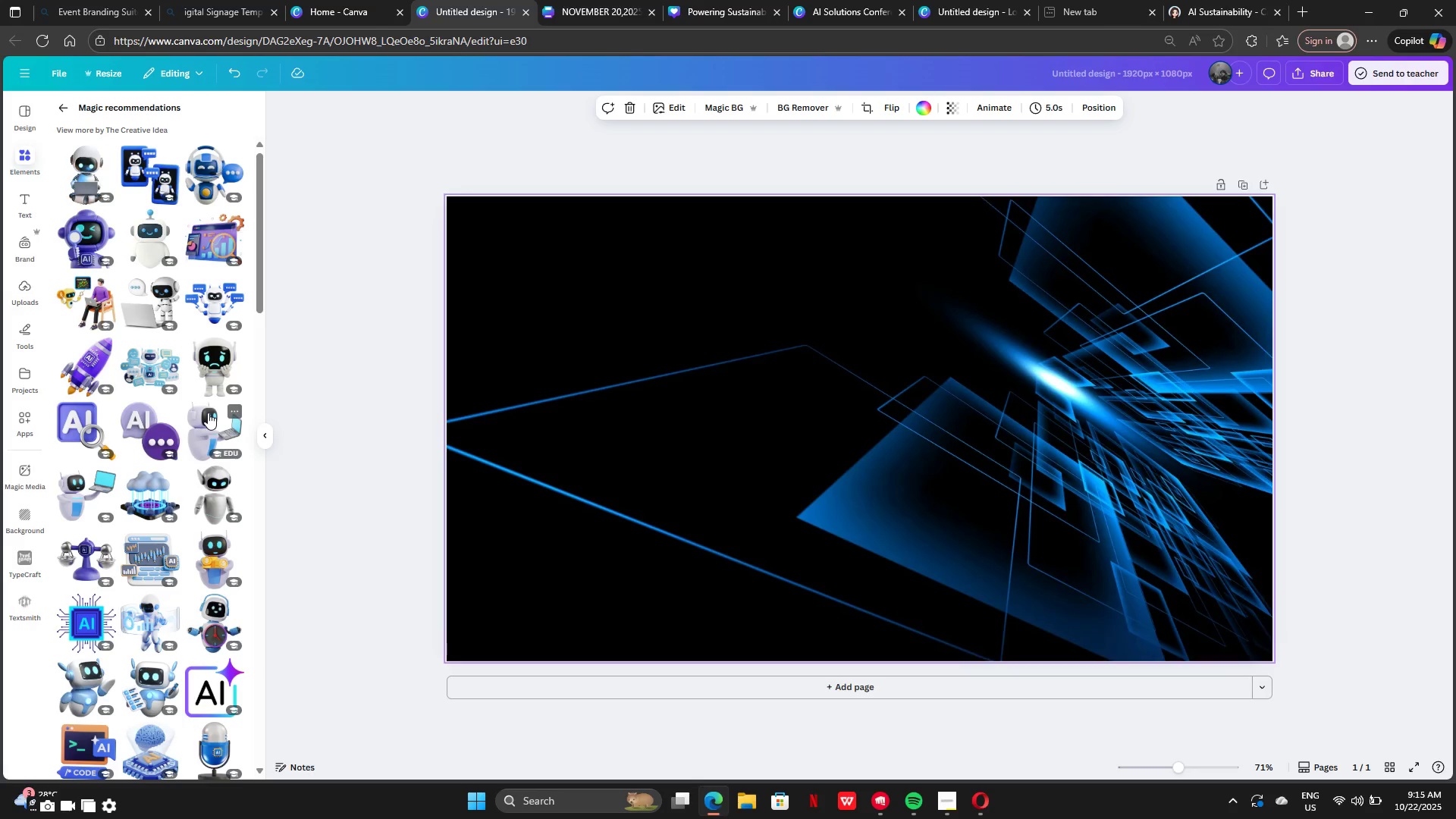 
wait(7.22)
 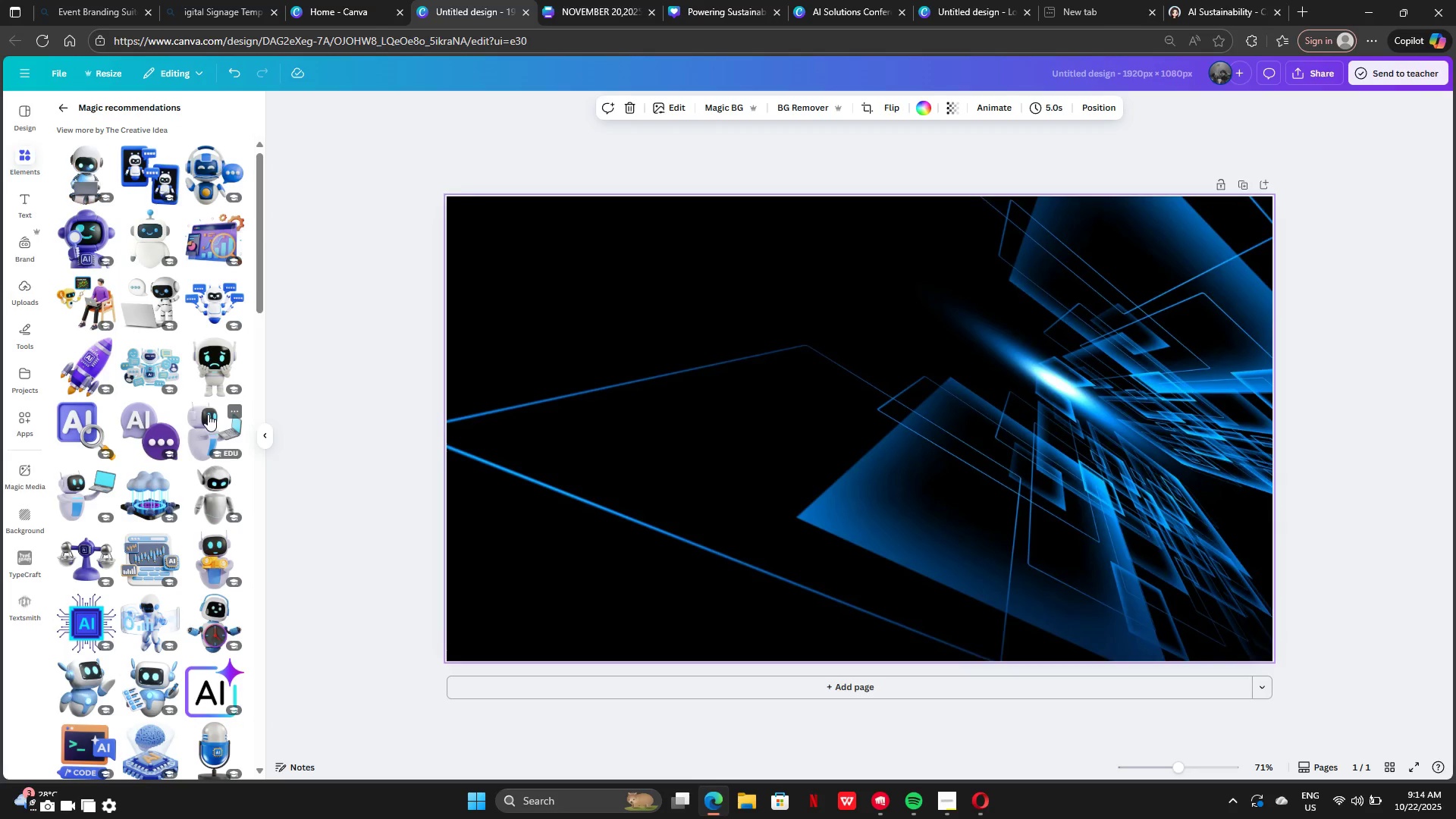 
scroll: coordinate [208, 413], scroll_direction: down, amount: 1.0
 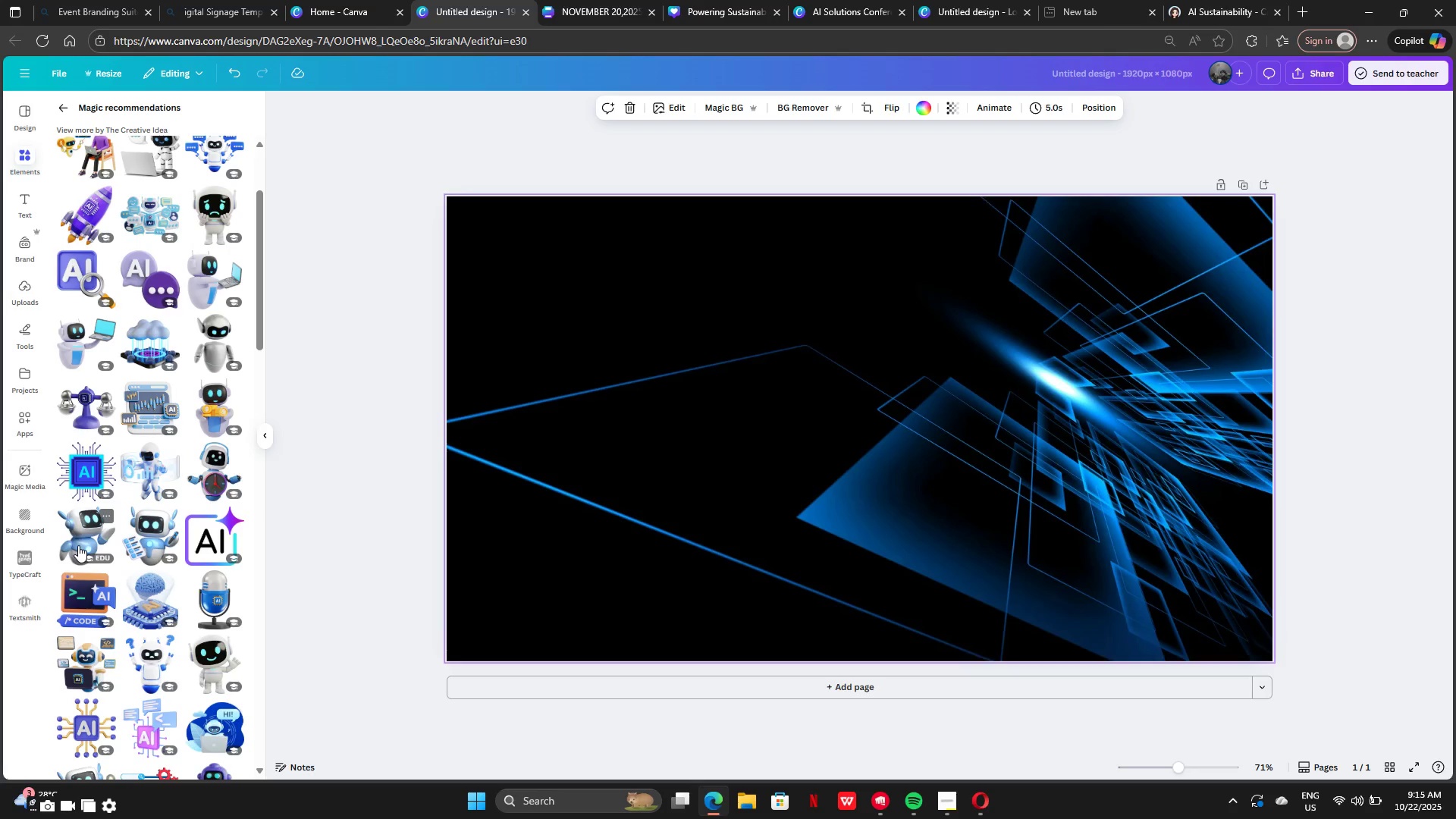 
left_click([85, 534])
 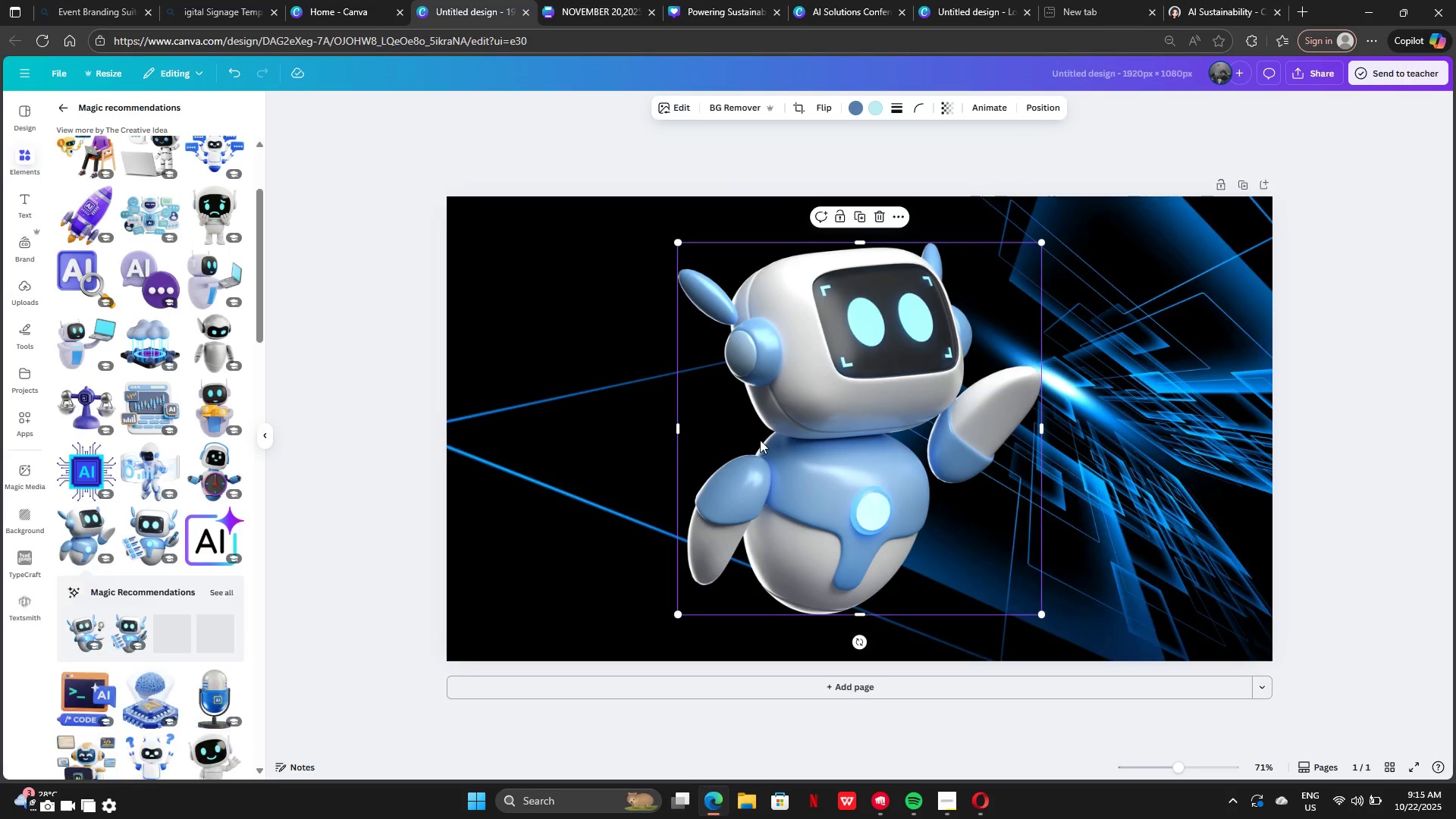 
left_click_drag(start_coordinate=[760, 440], to_coordinate=[563, 443])
 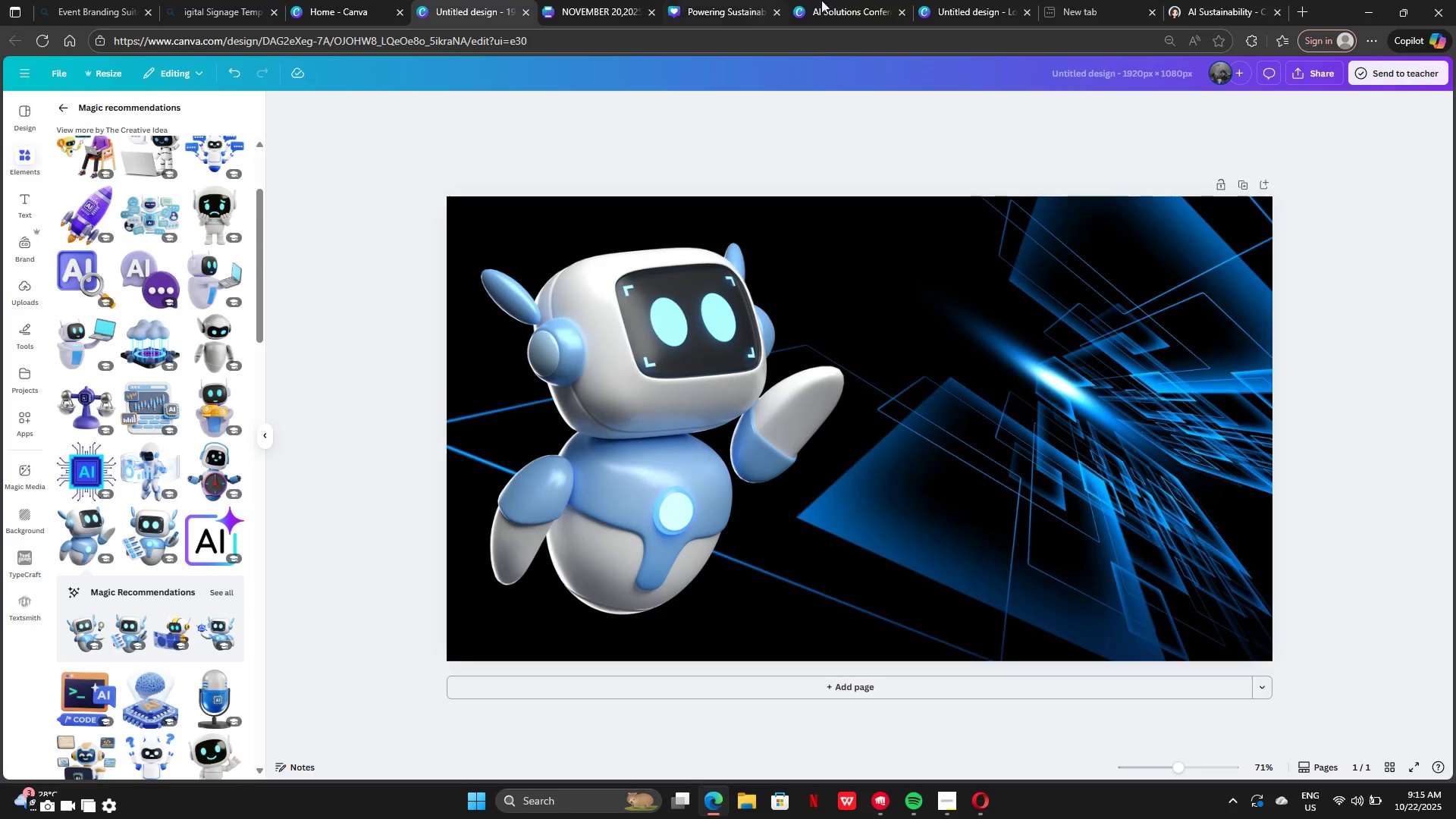 
left_click([824, 5])
 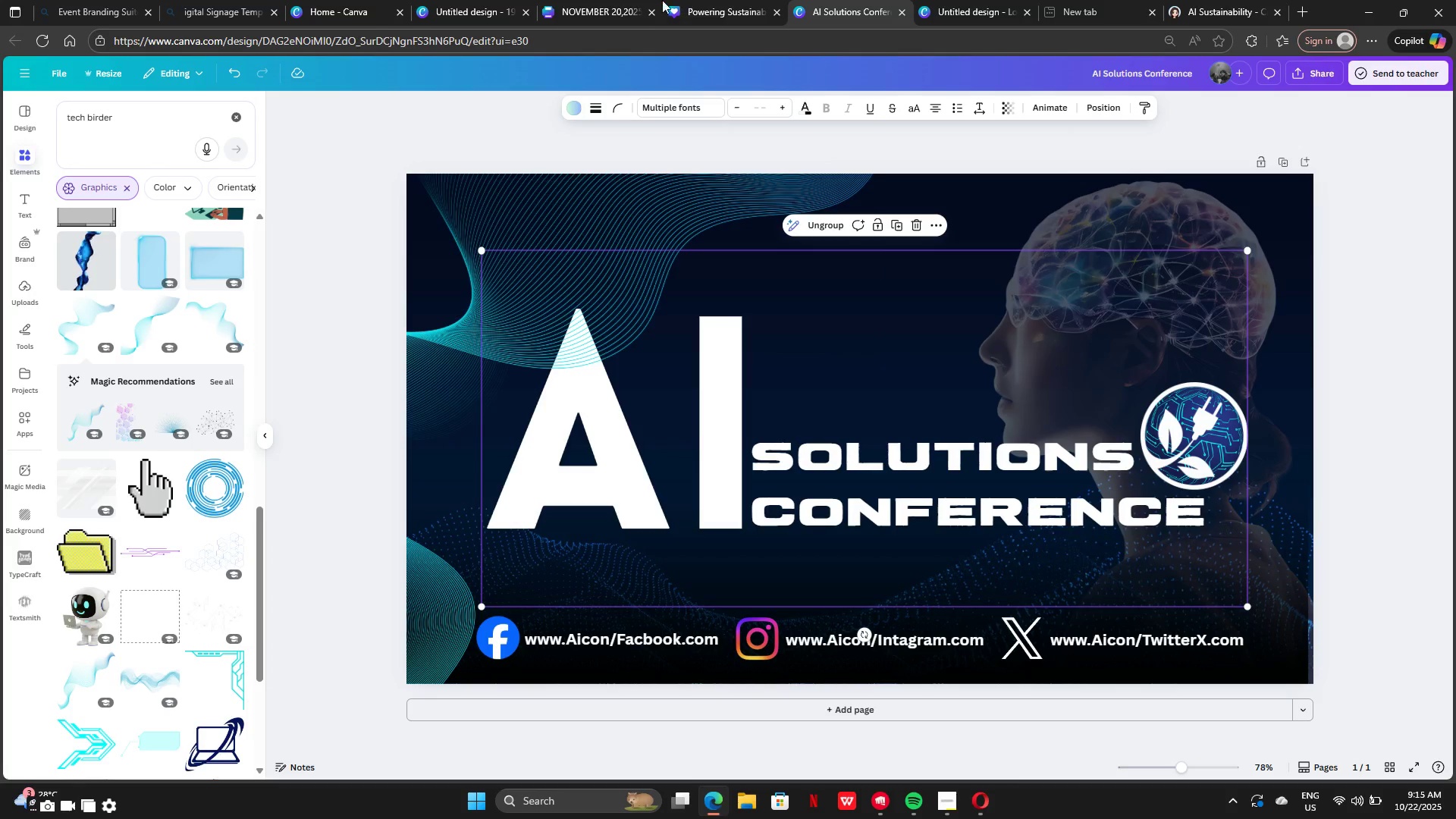 
left_click([576, 21])
 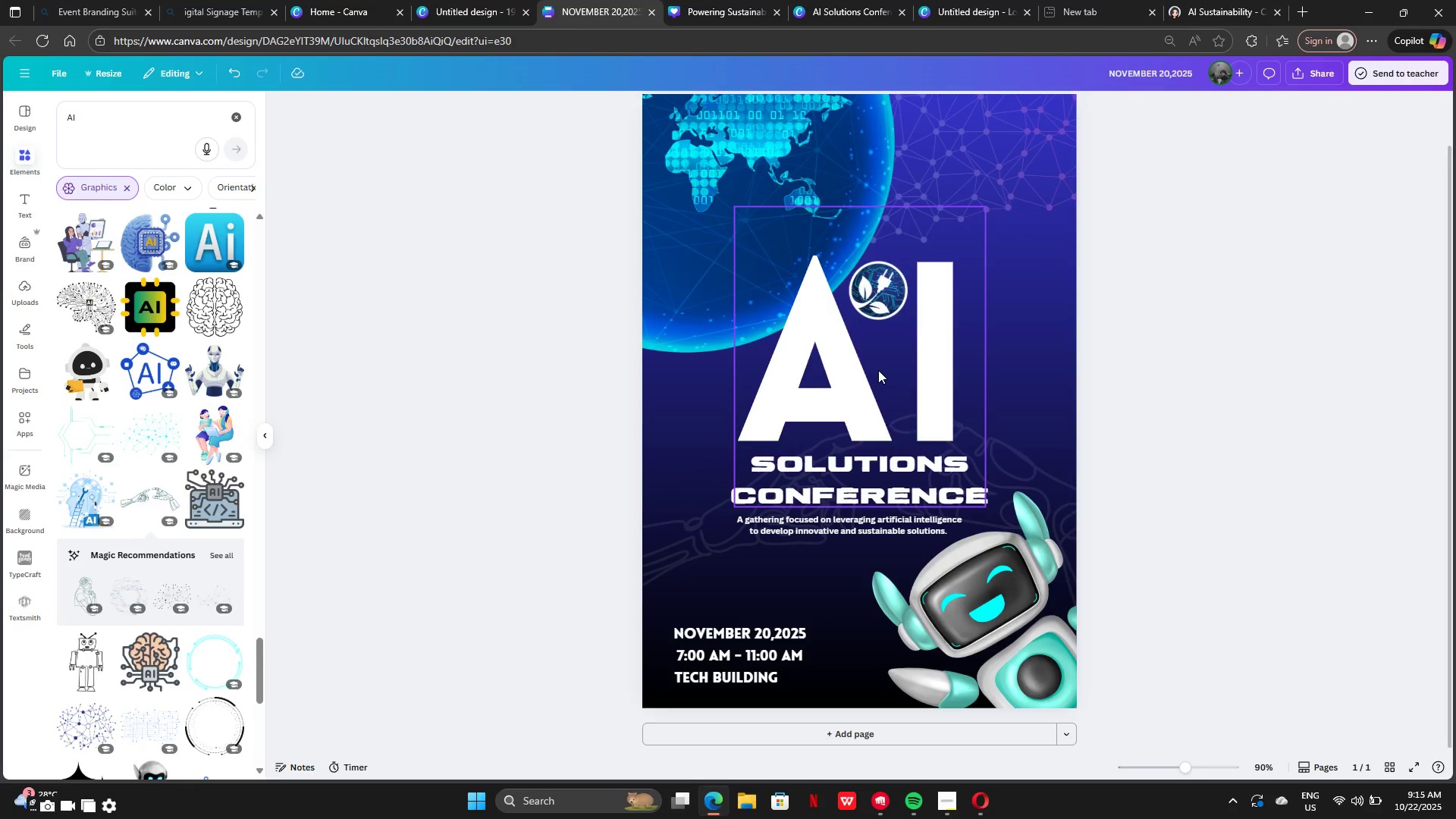 
left_click([878, 370])
 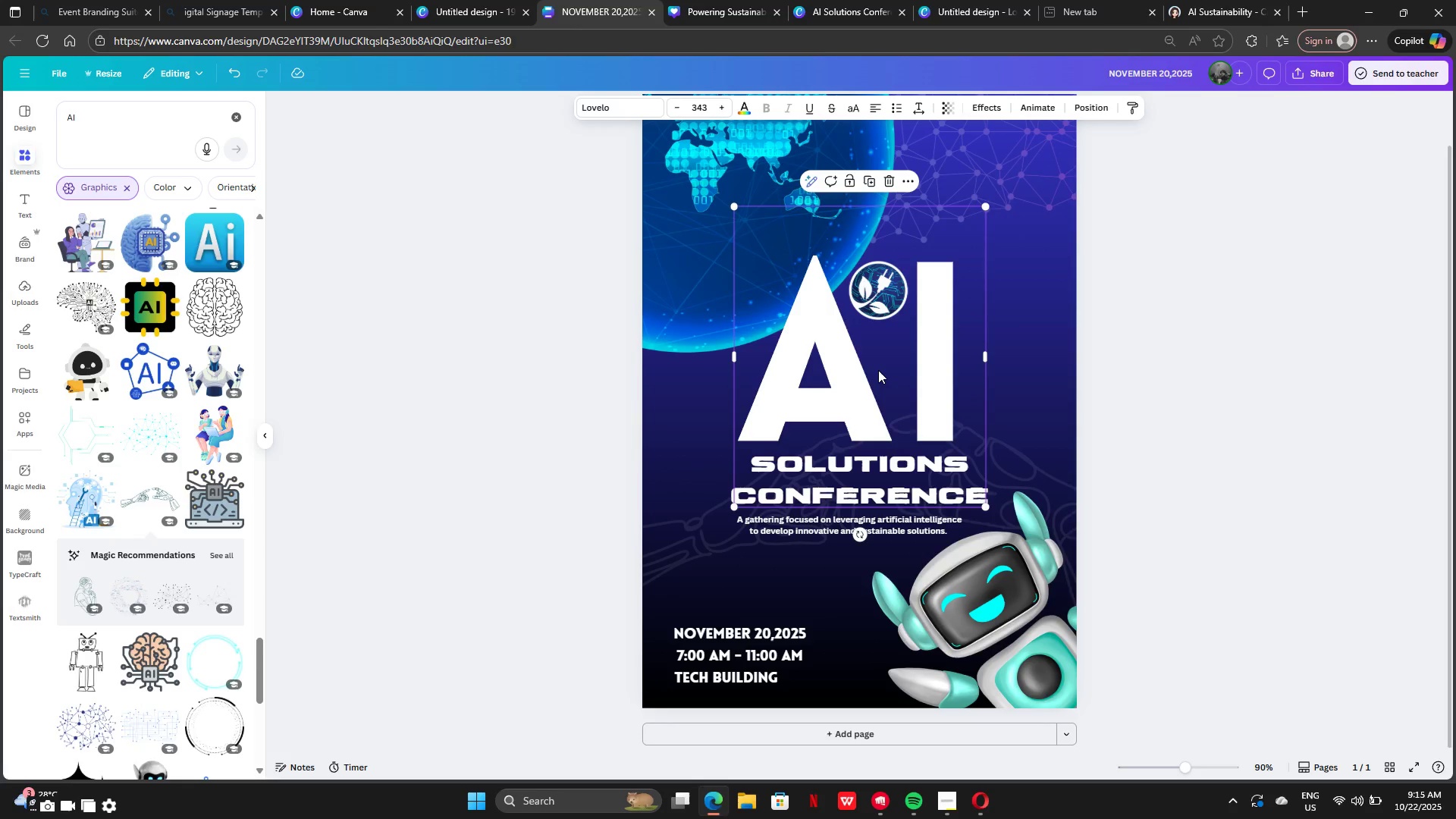 
key(Control+C)
 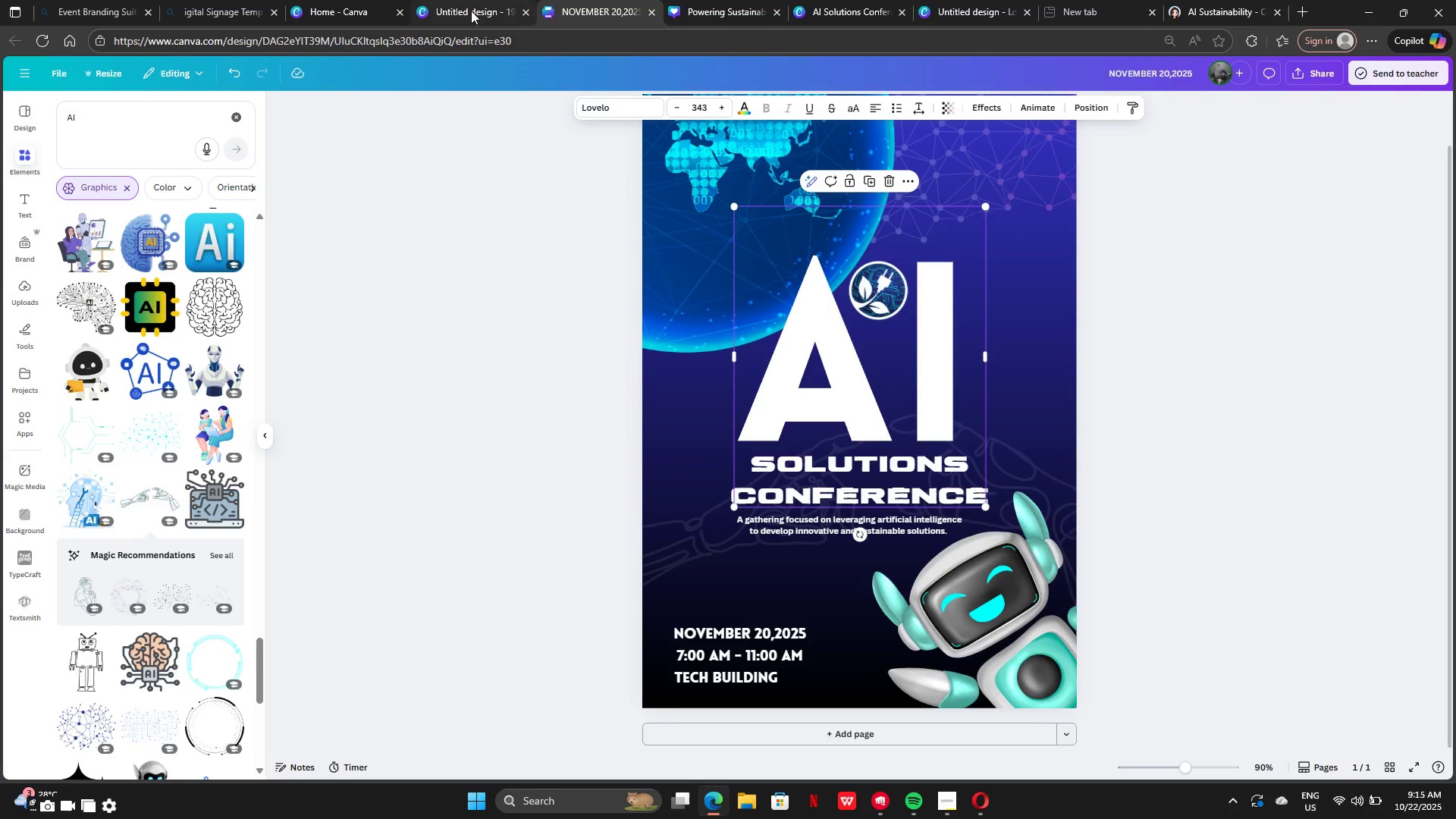 
left_click([469, 9])
 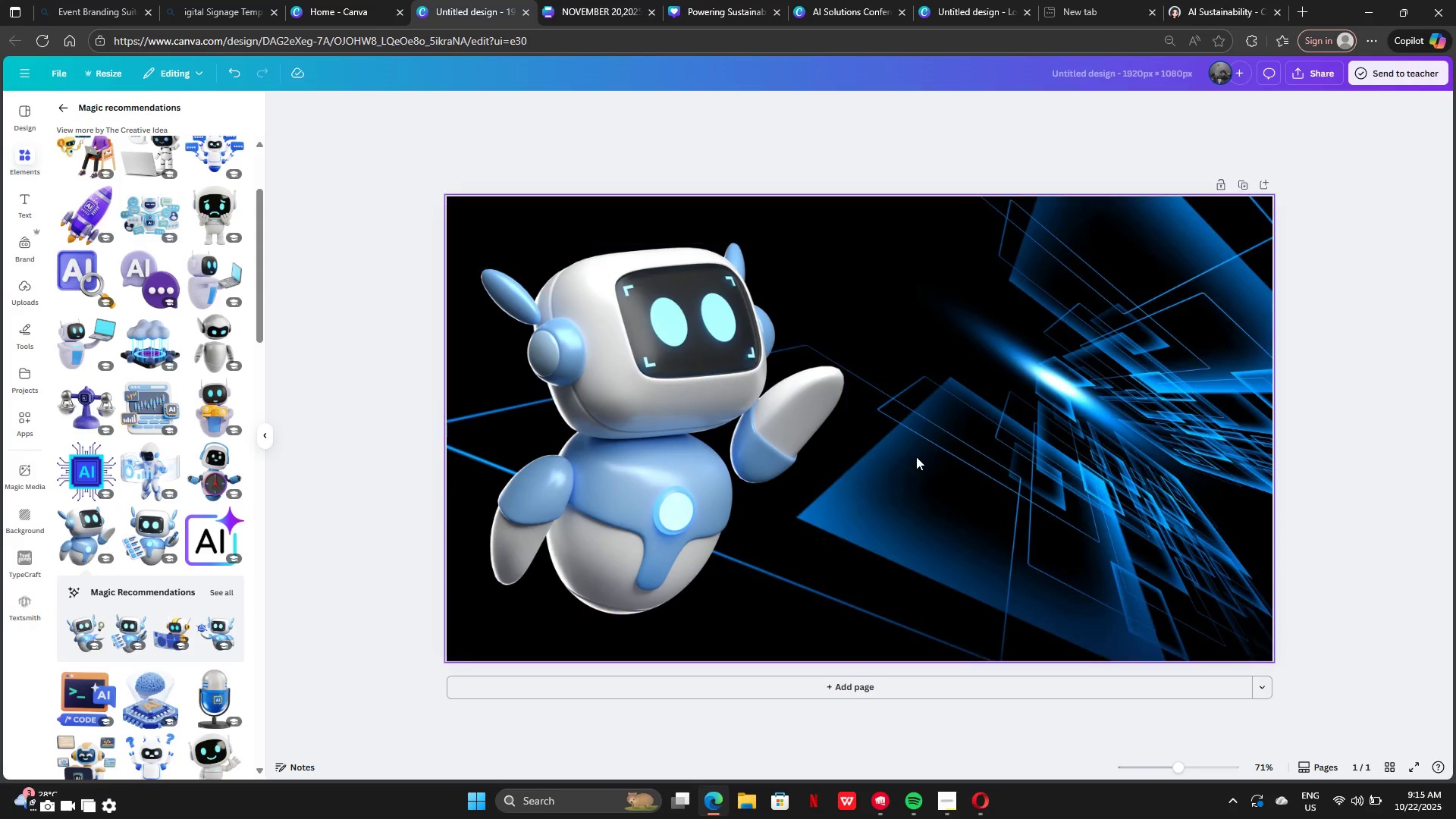 
left_click([918, 444])
 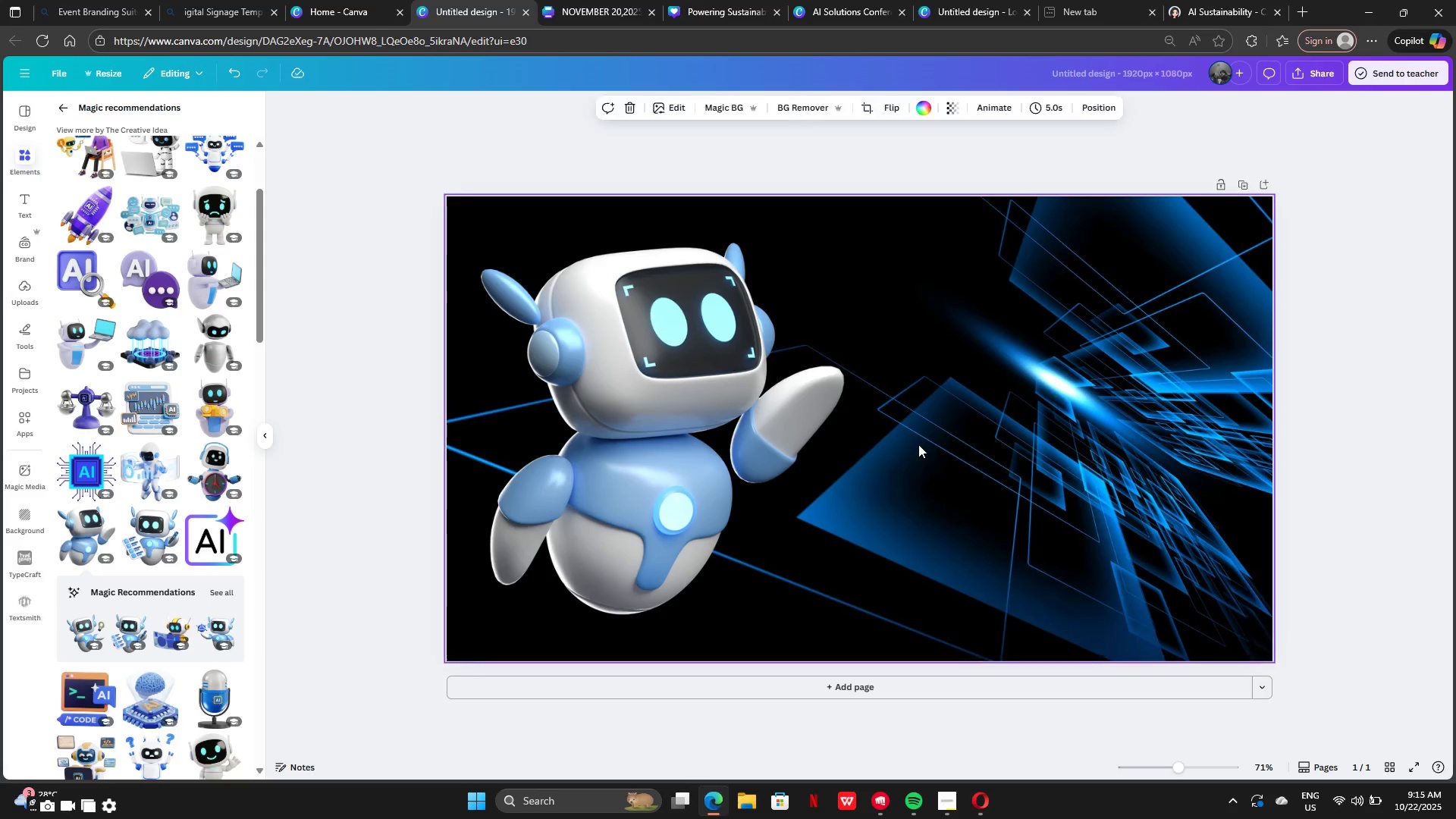 
key(Control+V)
 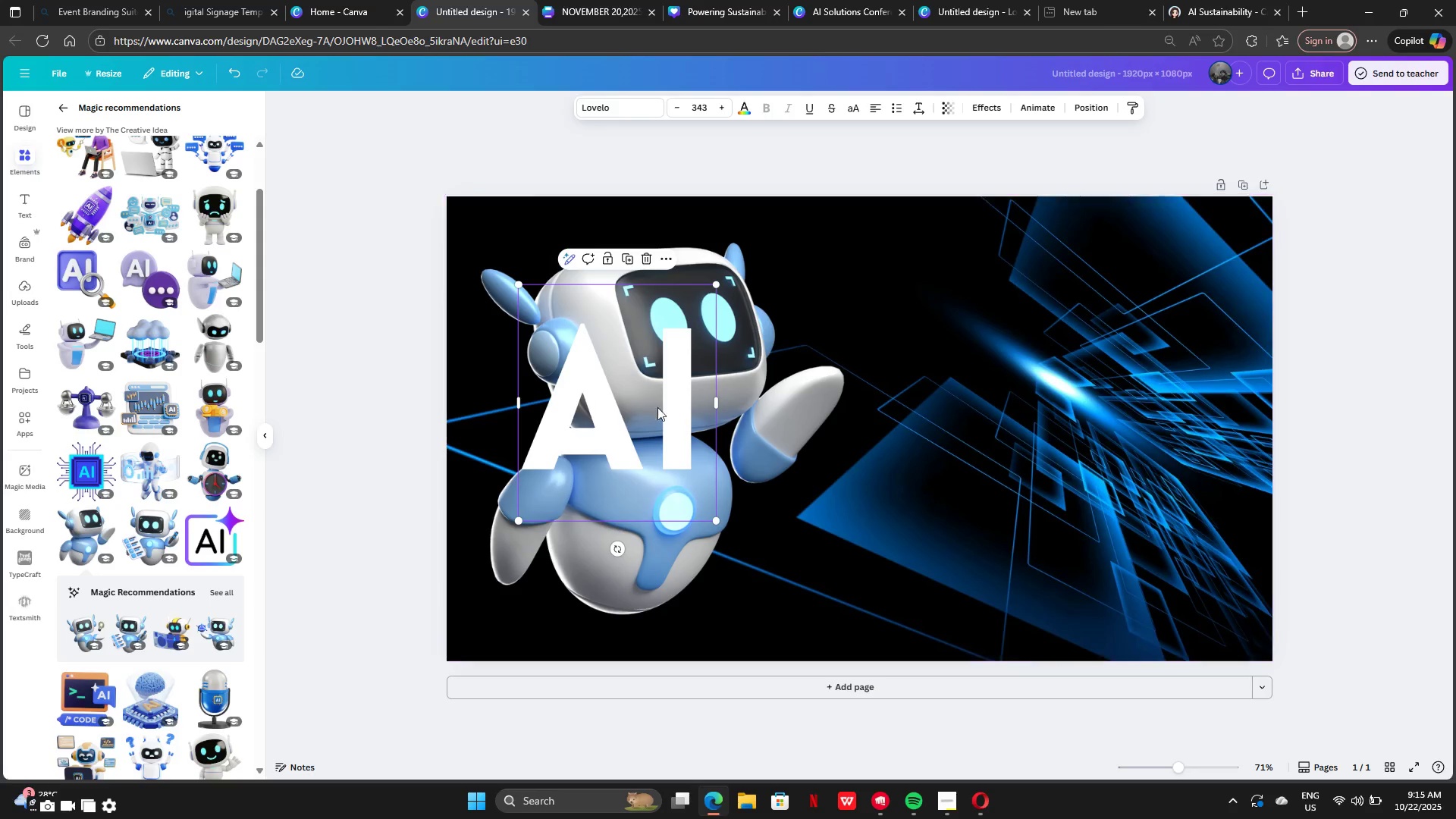 
left_click_drag(start_coordinate=[606, 384], to_coordinate=[1030, 361])
 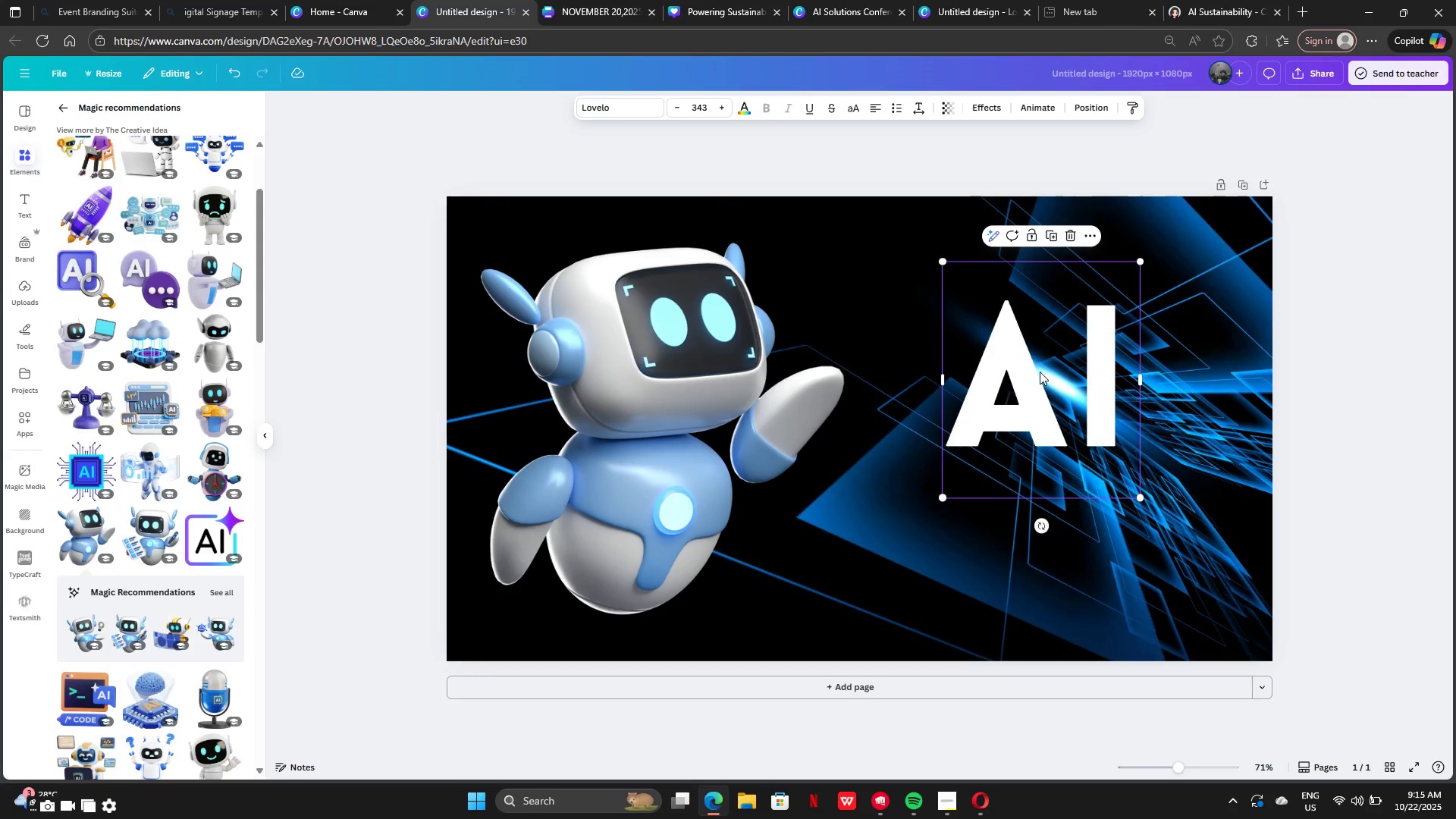 
left_click_drag(start_coordinate=[1040, 372], to_coordinate=[976, 359])
 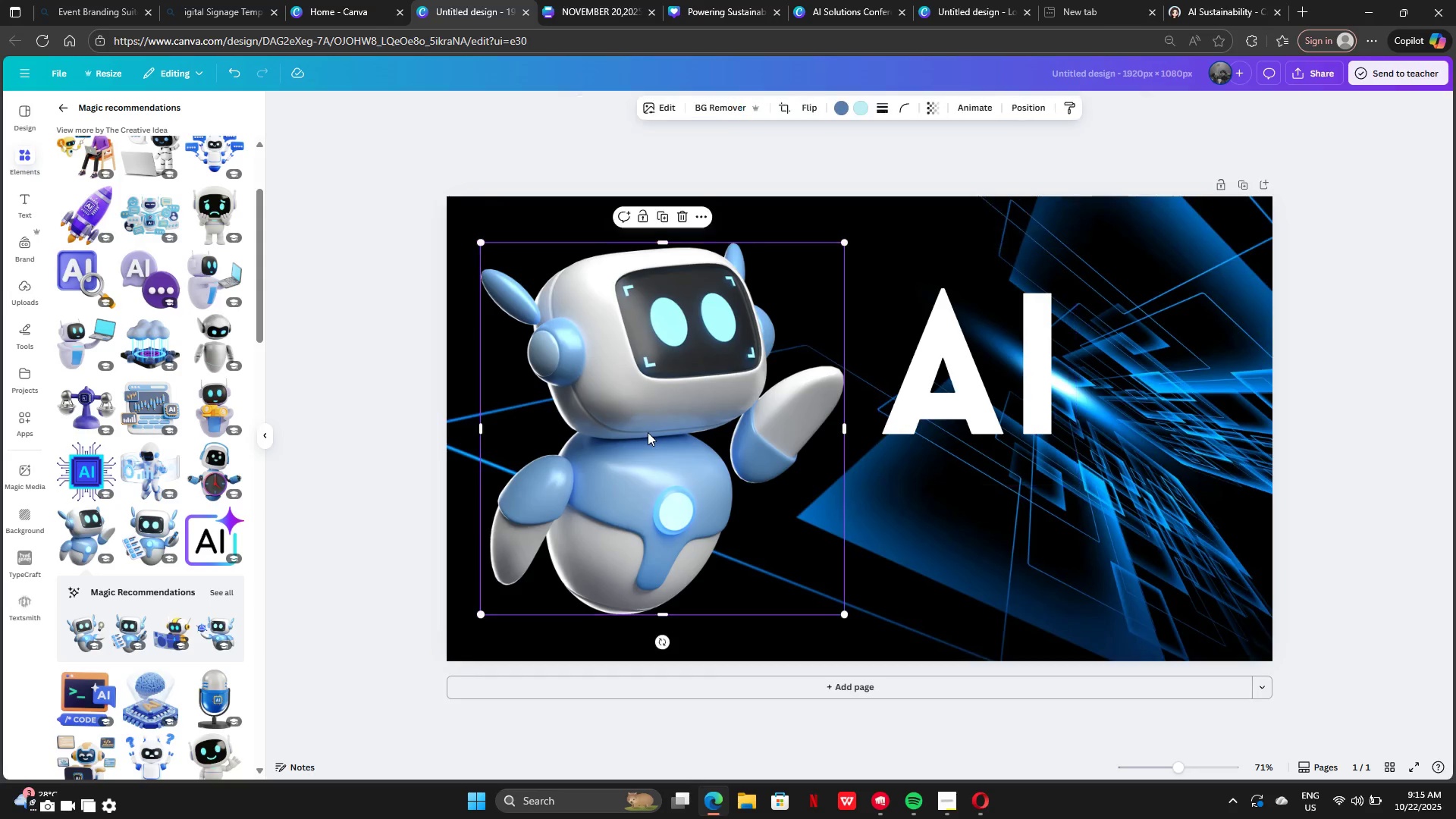 
left_click([648, 432])
 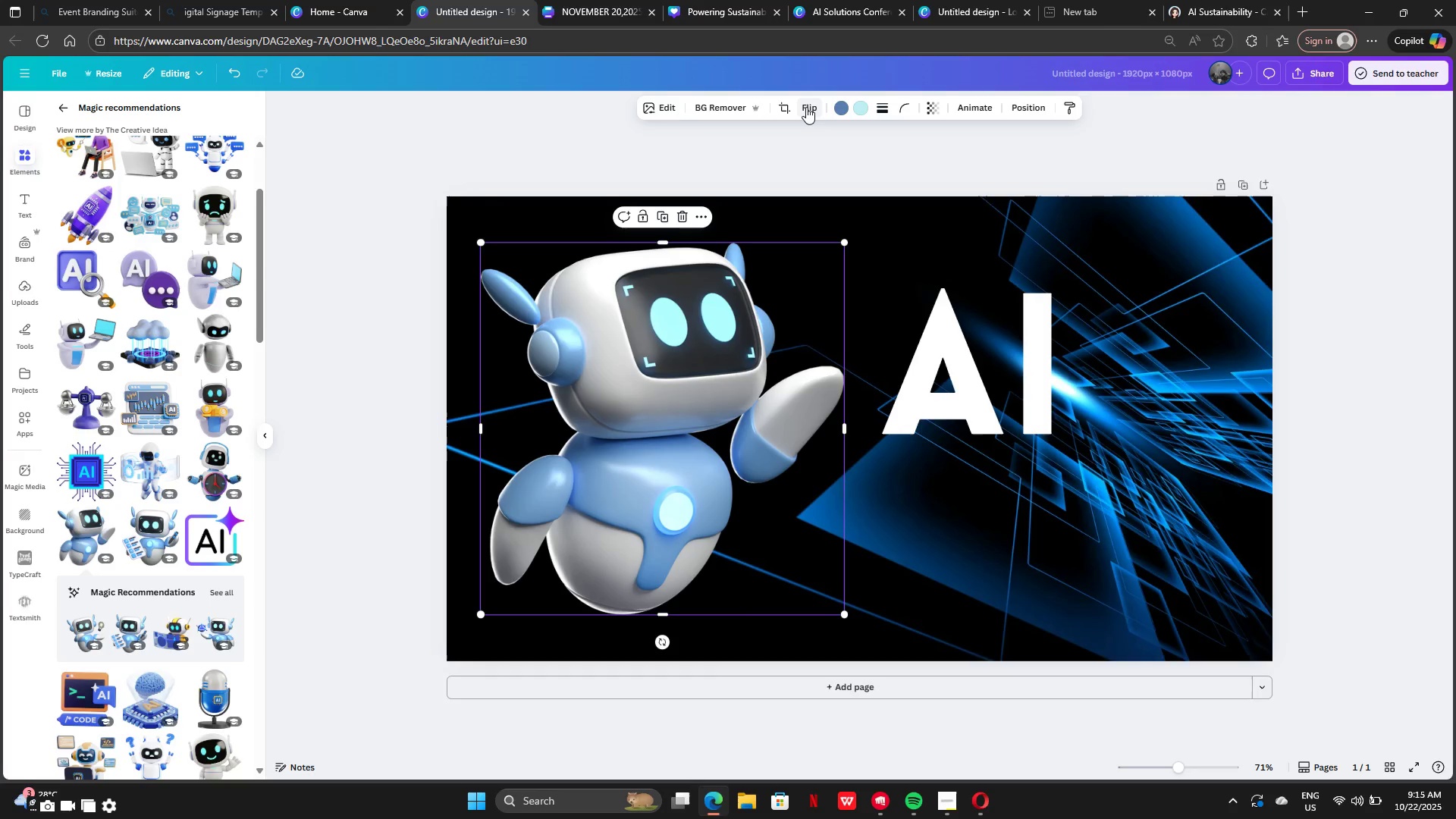 
left_click([806, 107])
 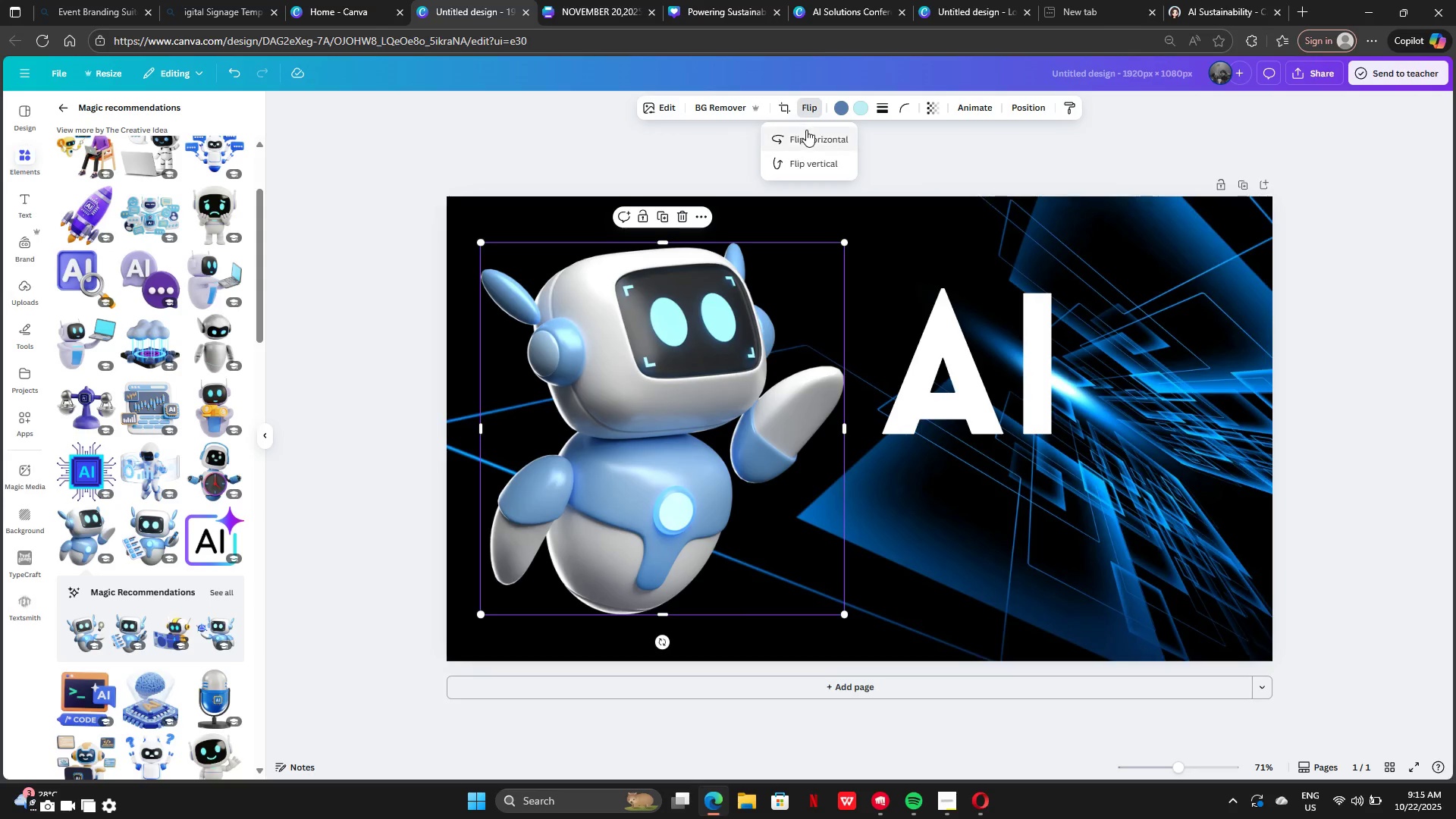 
left_click([806, 130])
 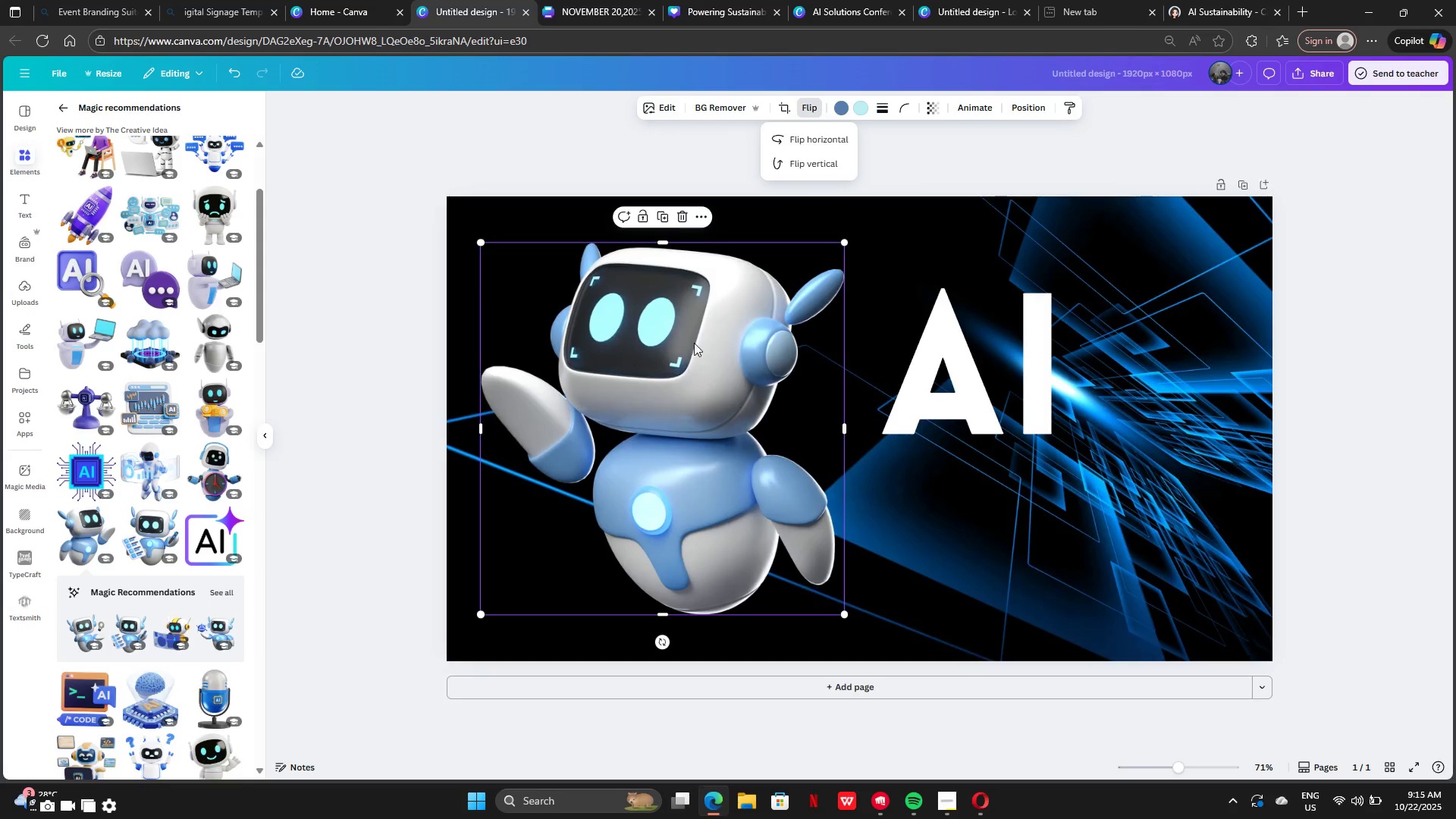 
left_click_drag(start_coordinate=[694, 343], to_coordinate=[1149, 347])
 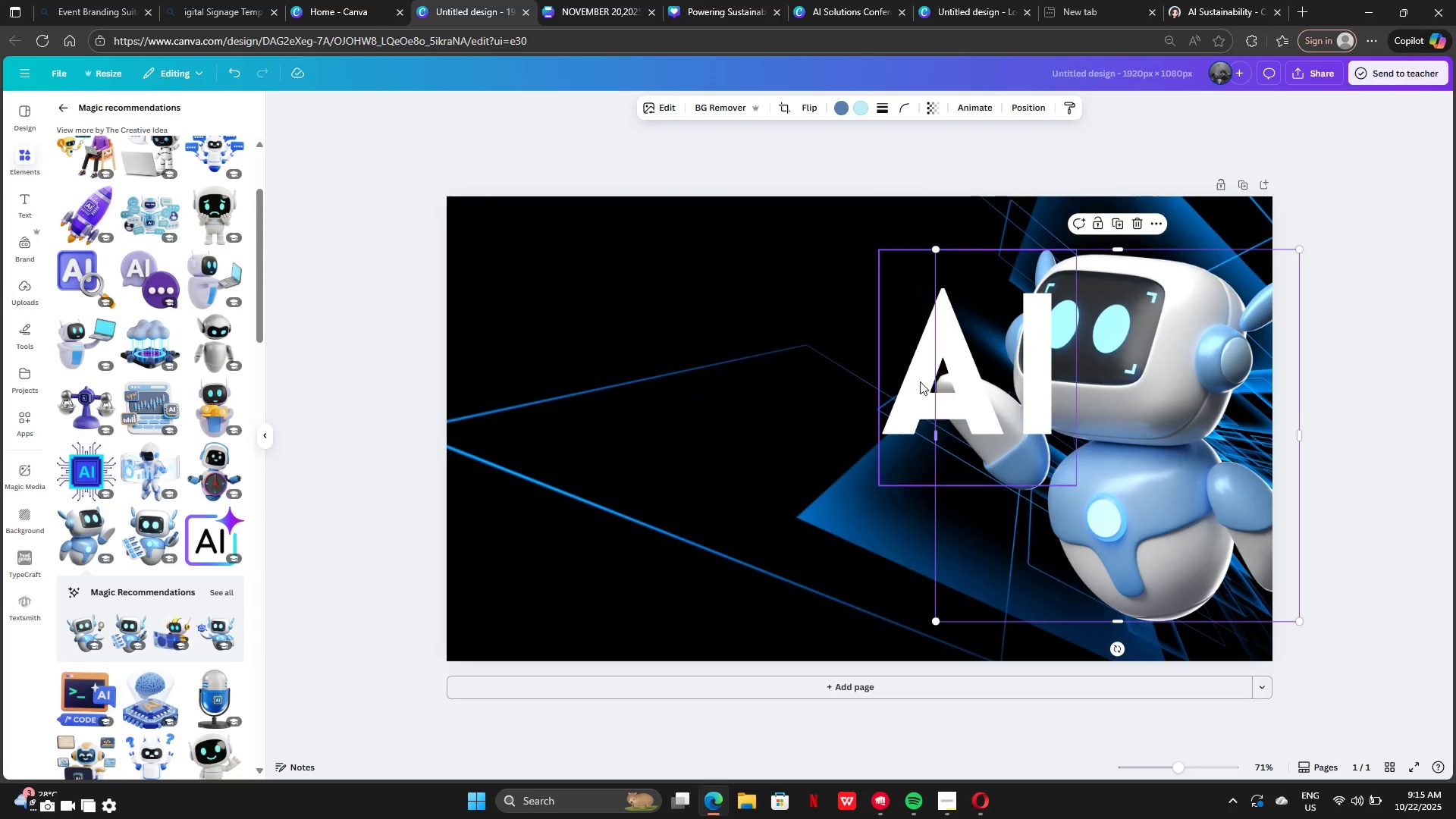 
left_click([920, 381])
 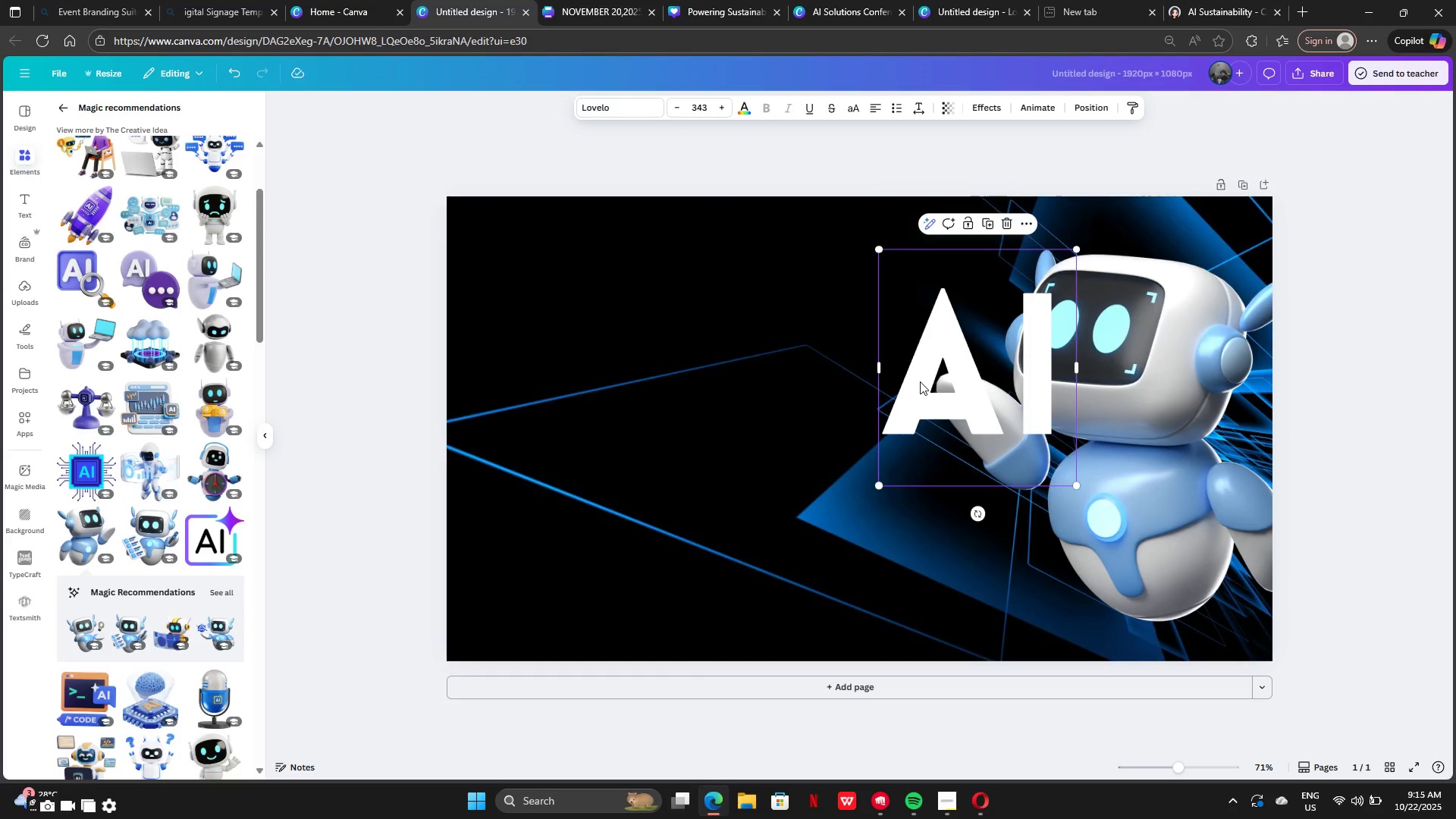 
left_click_drag(start_coordinate=[920, 381], to_coordinate=[628, 356])
 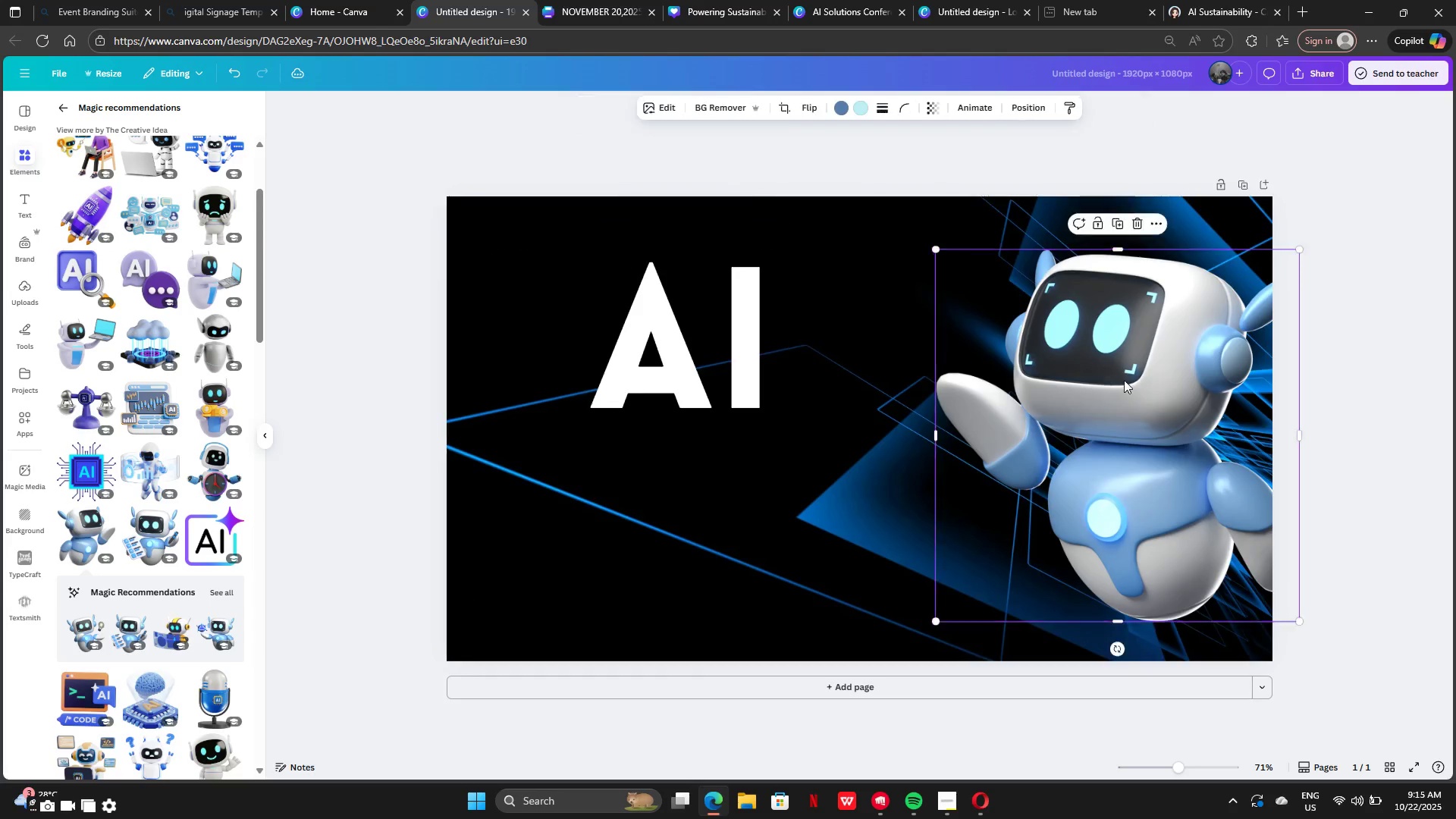 
left_click_drag(start_coordinate=[1131, 381], to_coordinate=[1044, 377])
 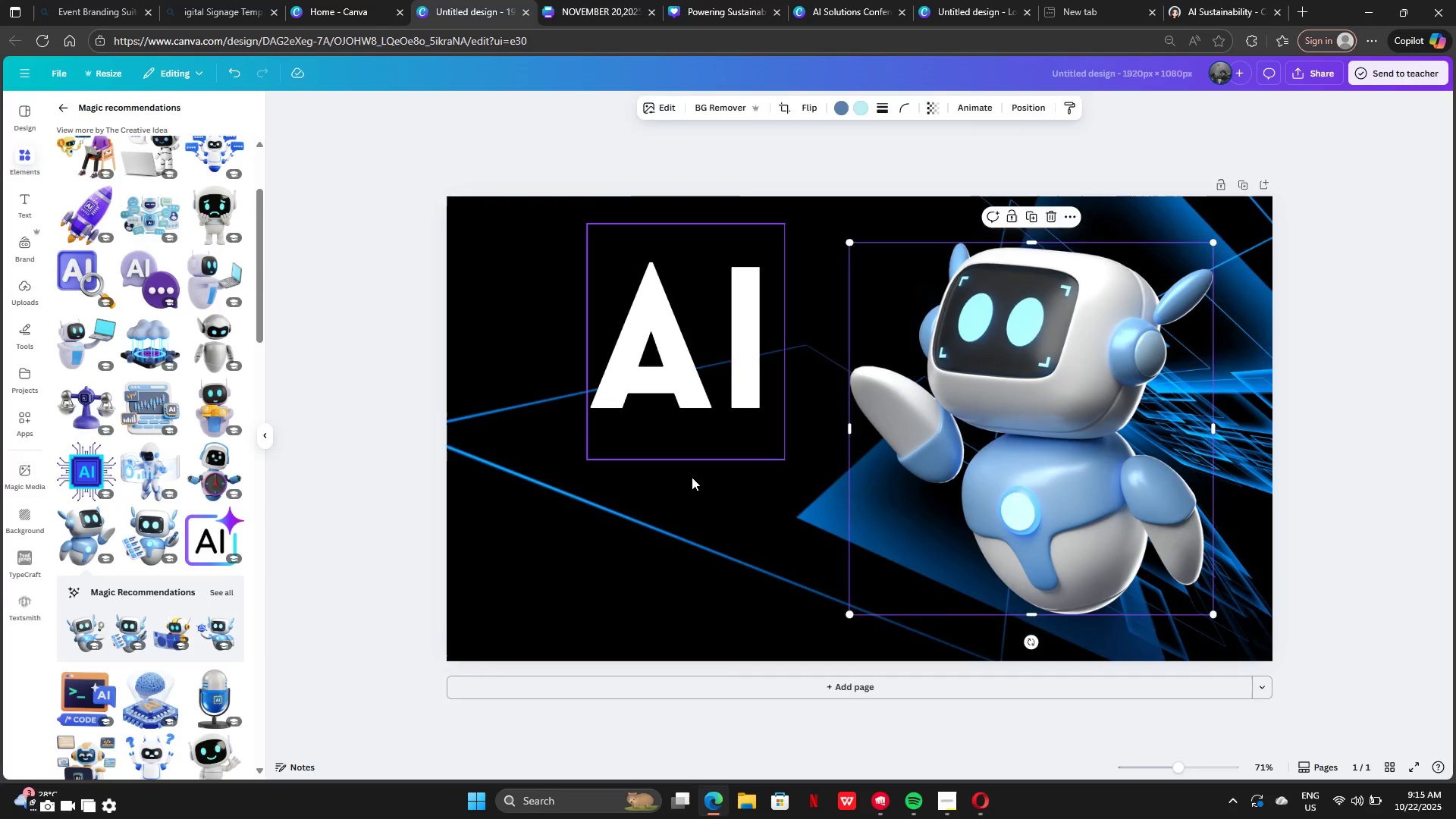 
left_click([692, 477])
 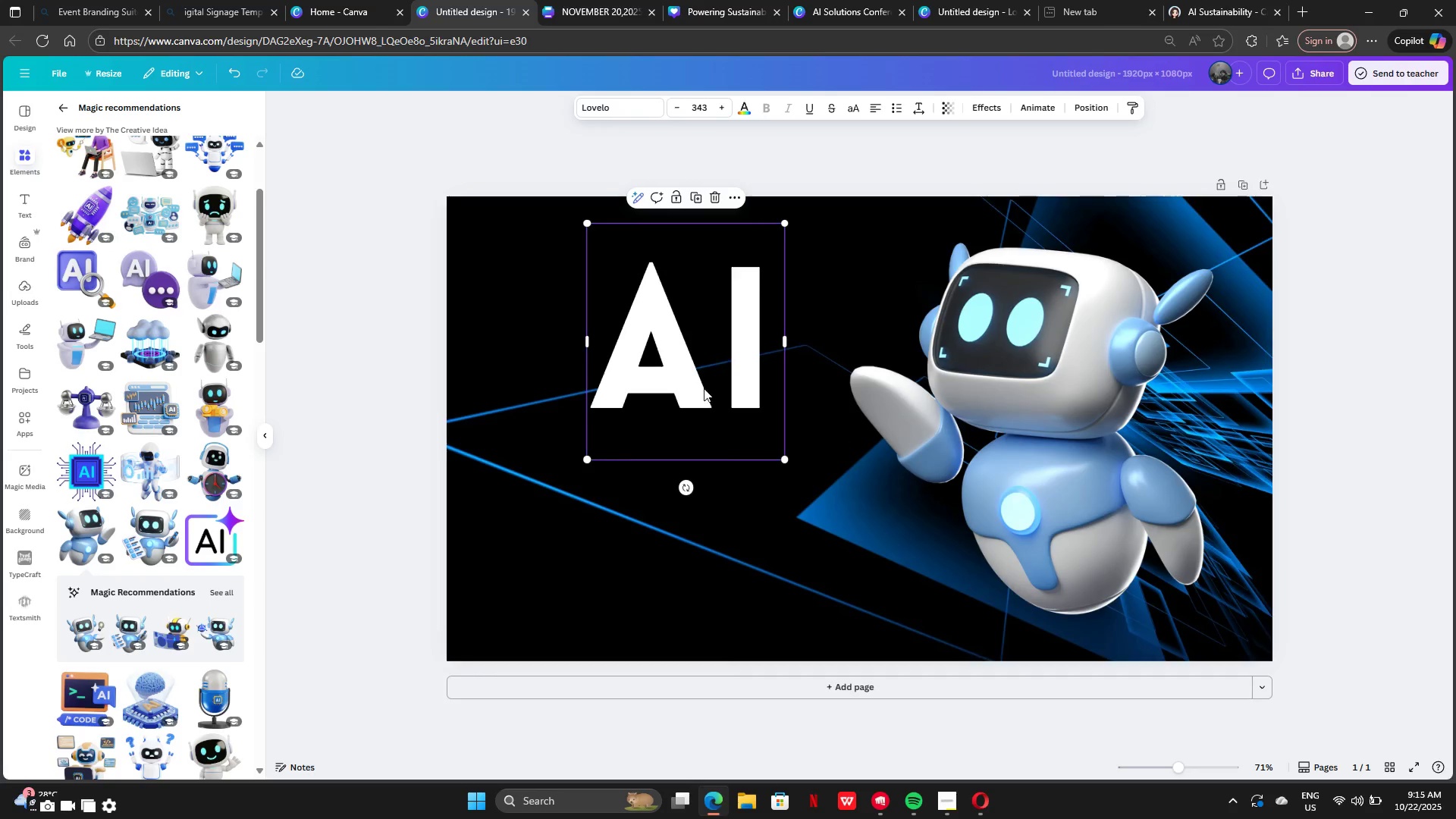 
left_click_drag(start_coordinate=[704, 388], to_coordinate=[695, 413])
 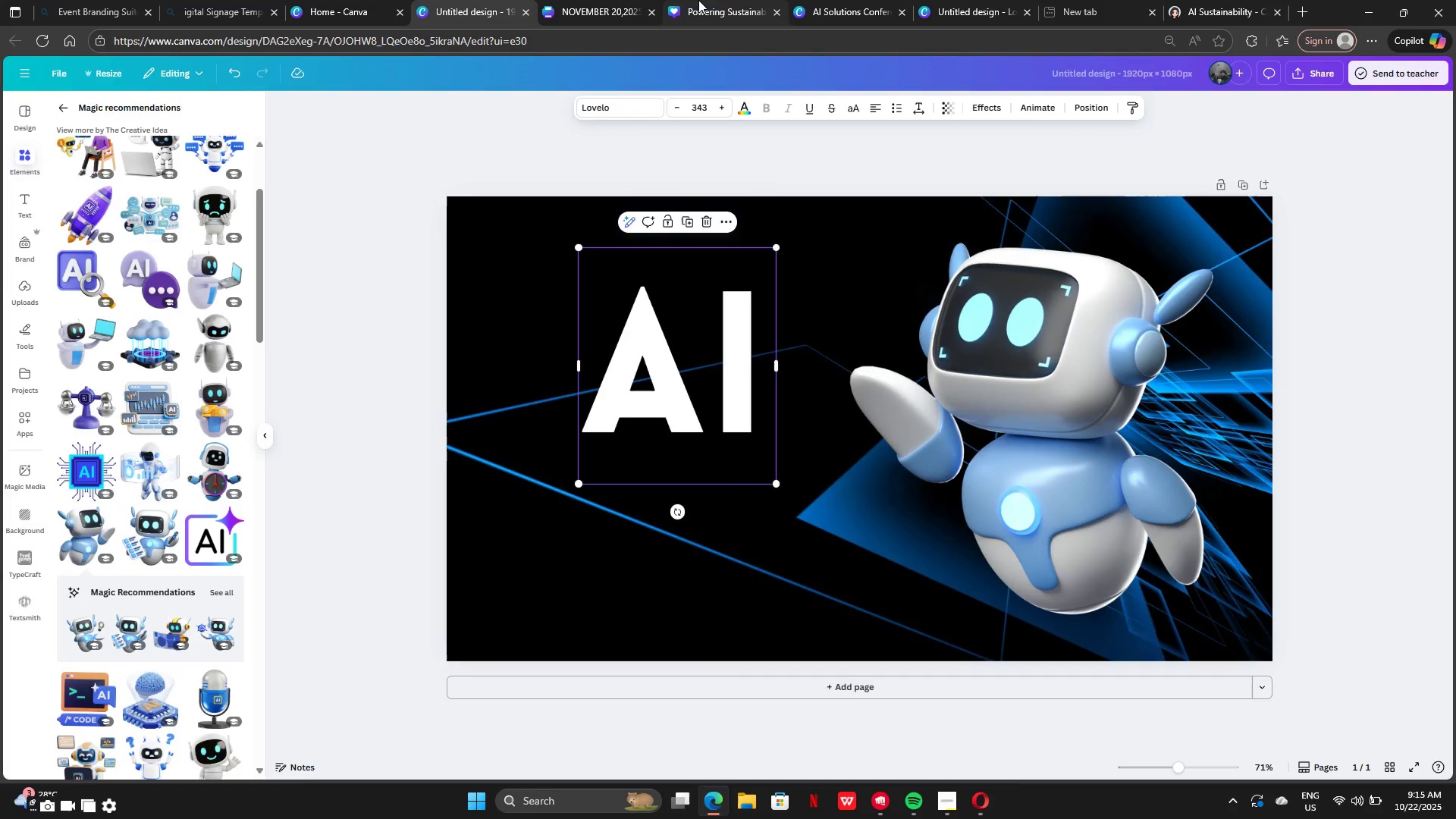 
left_click([698, 0])
 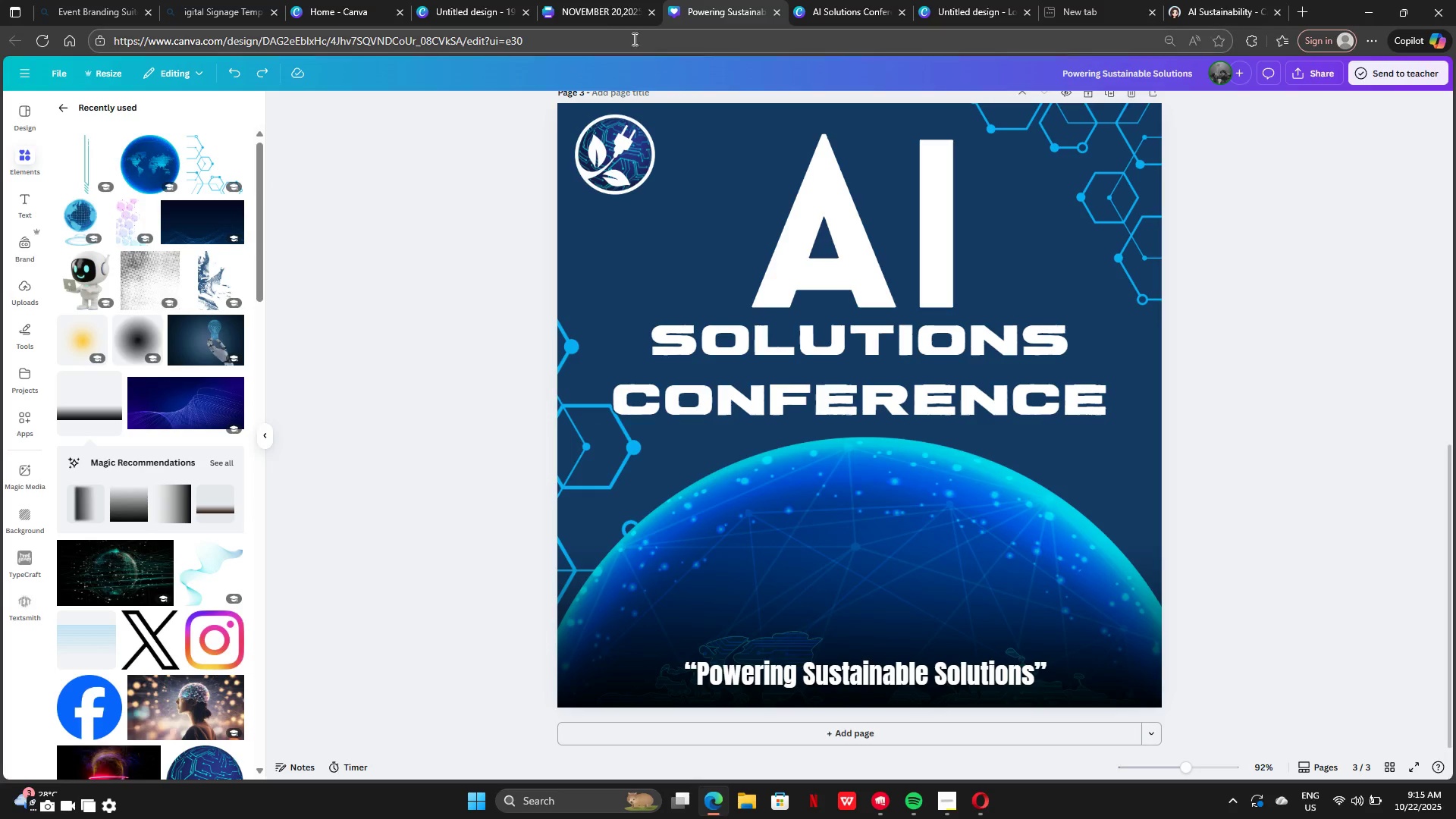 
left_click([593, 19])
 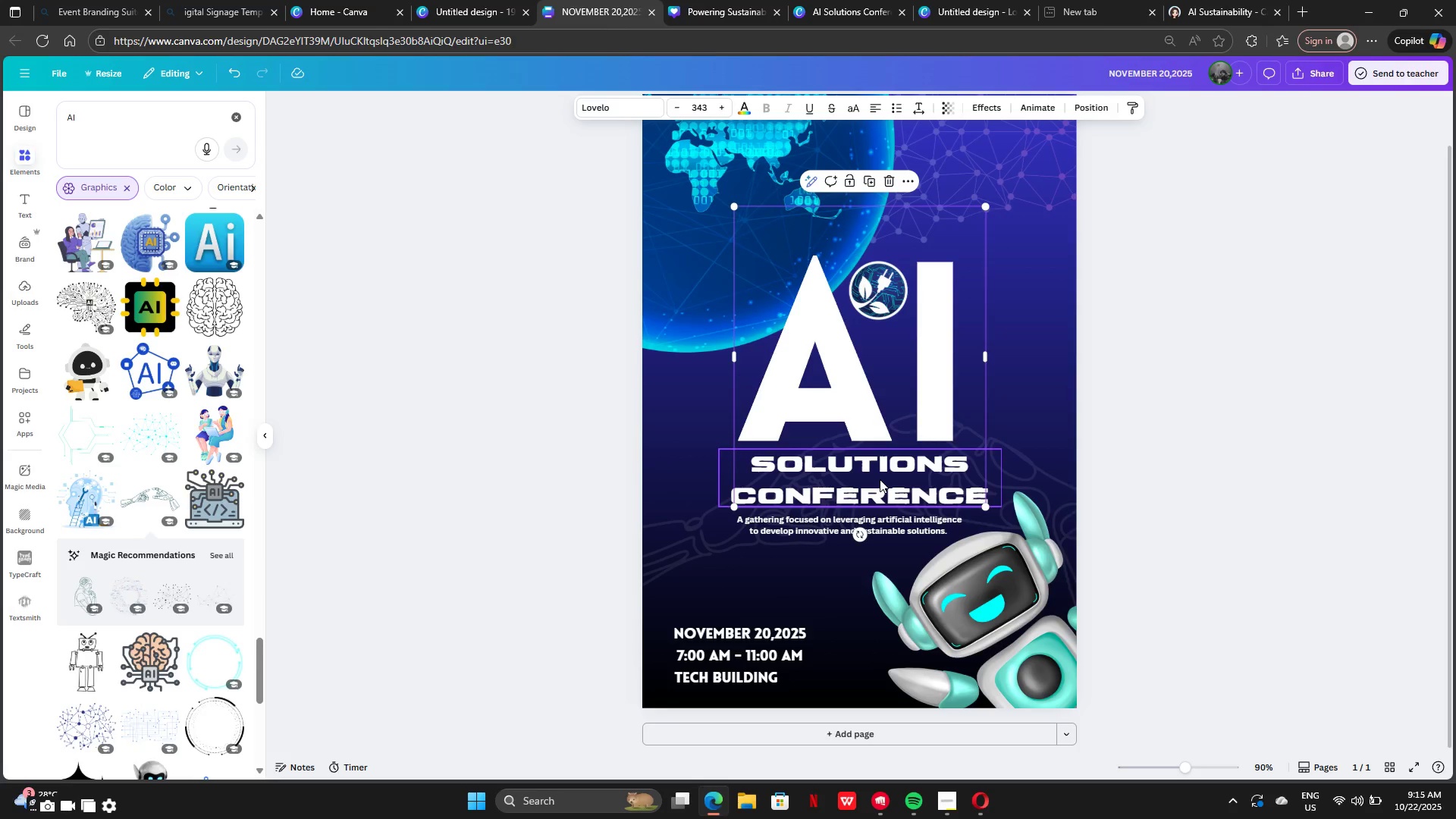 
left_click([880, 479])
 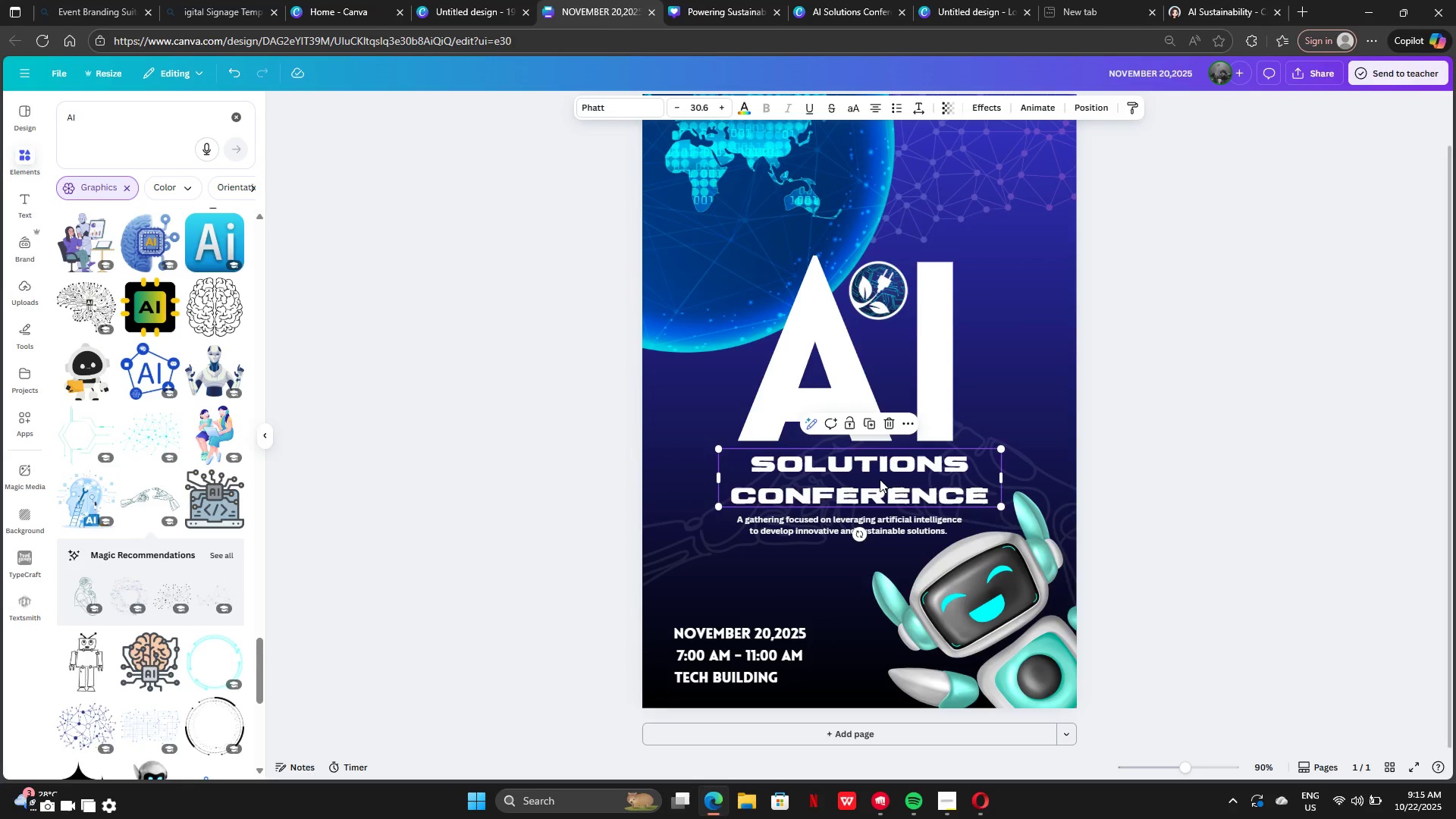 
key(Control+C)
 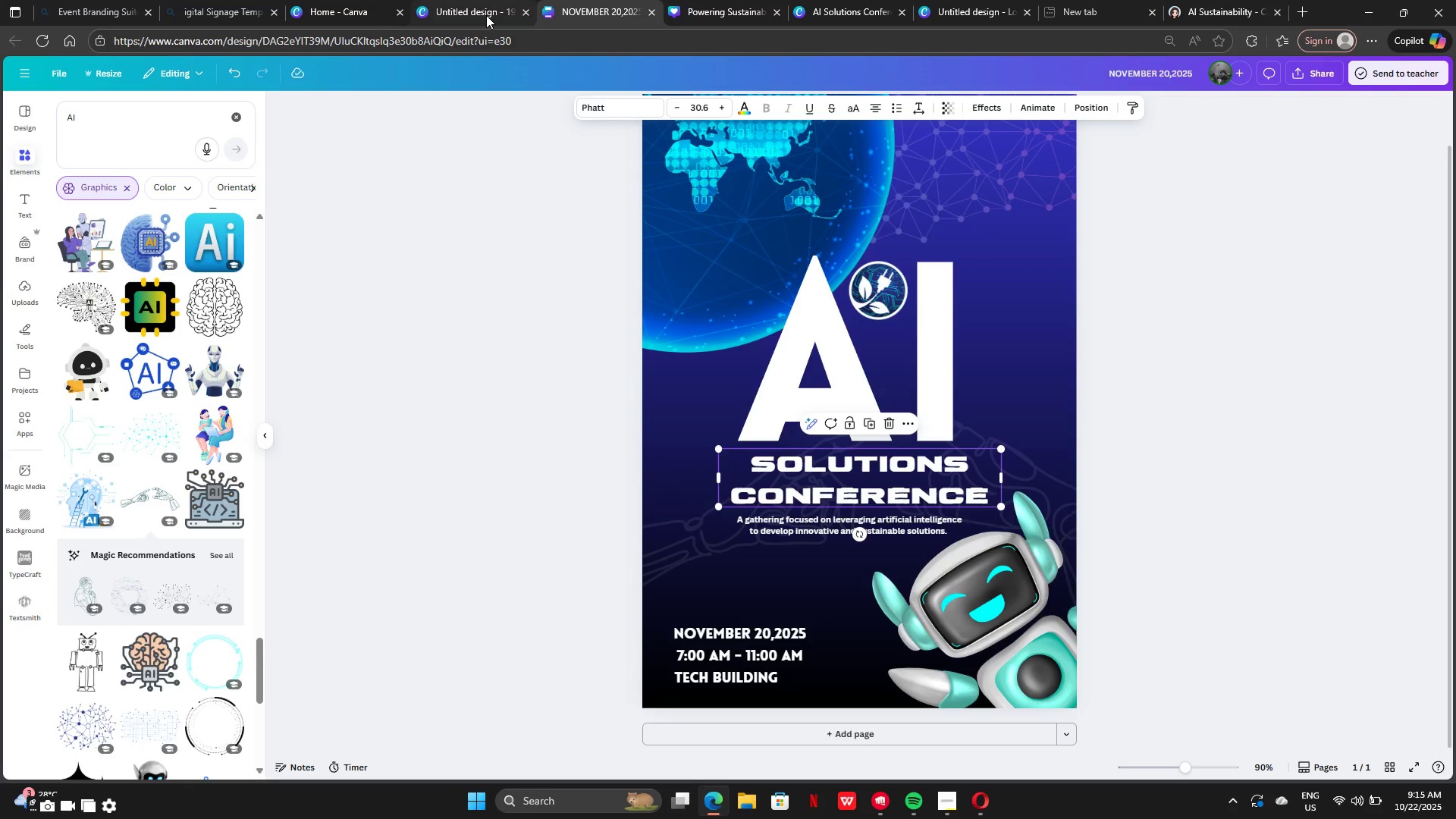 
left_click([486, 15])
 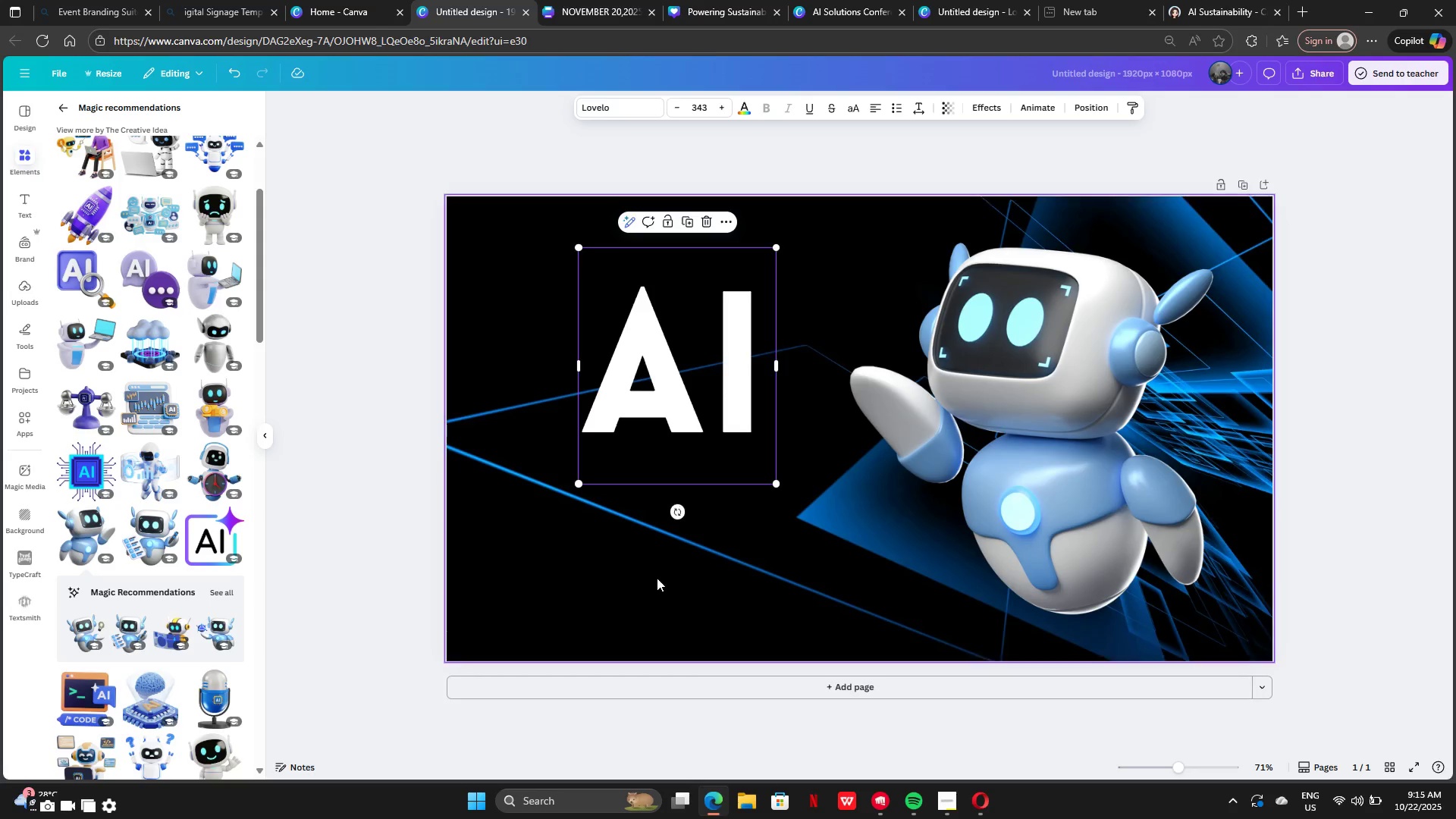 
left_click([657, 578])
 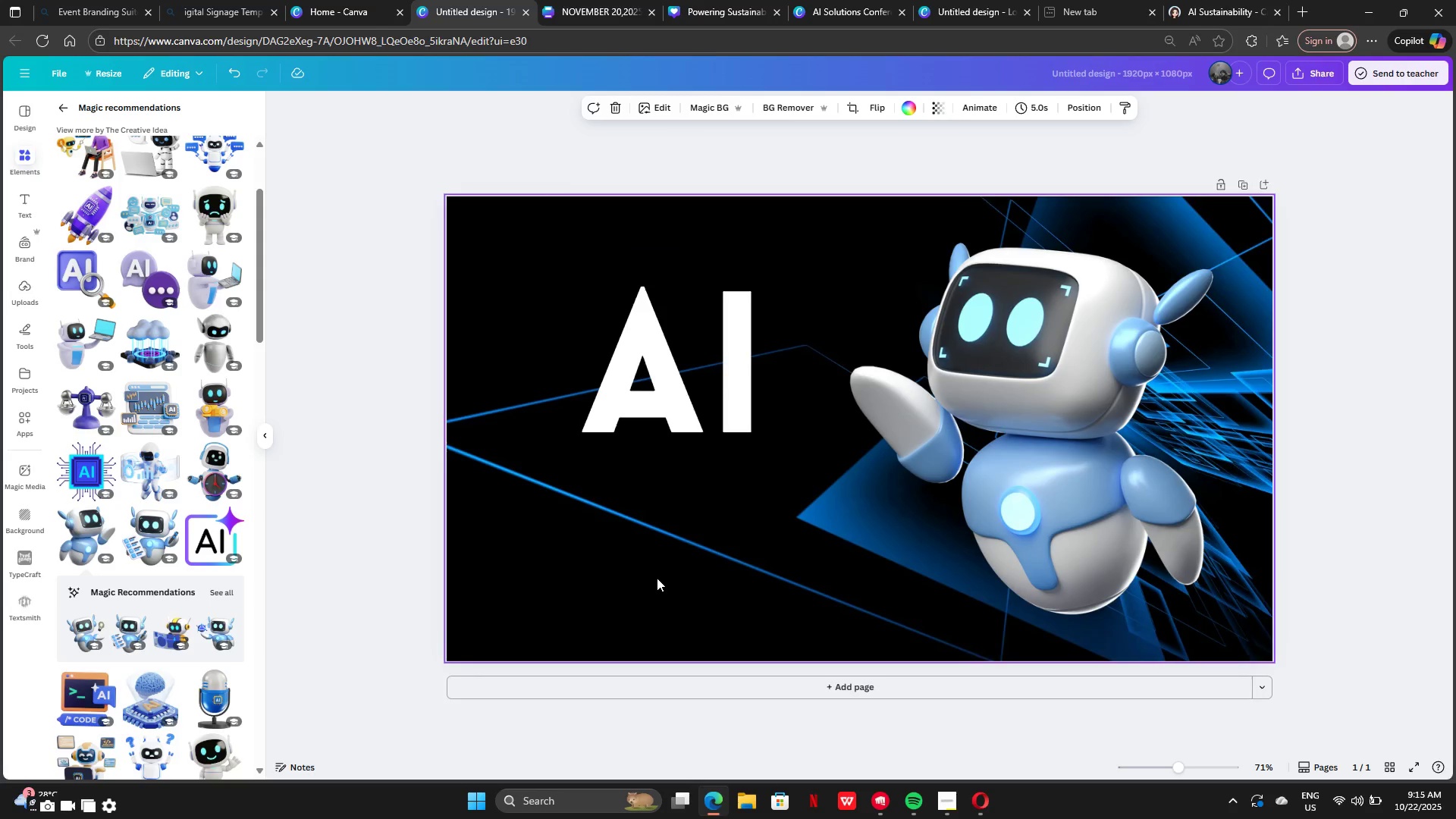 
key(Control+V)
 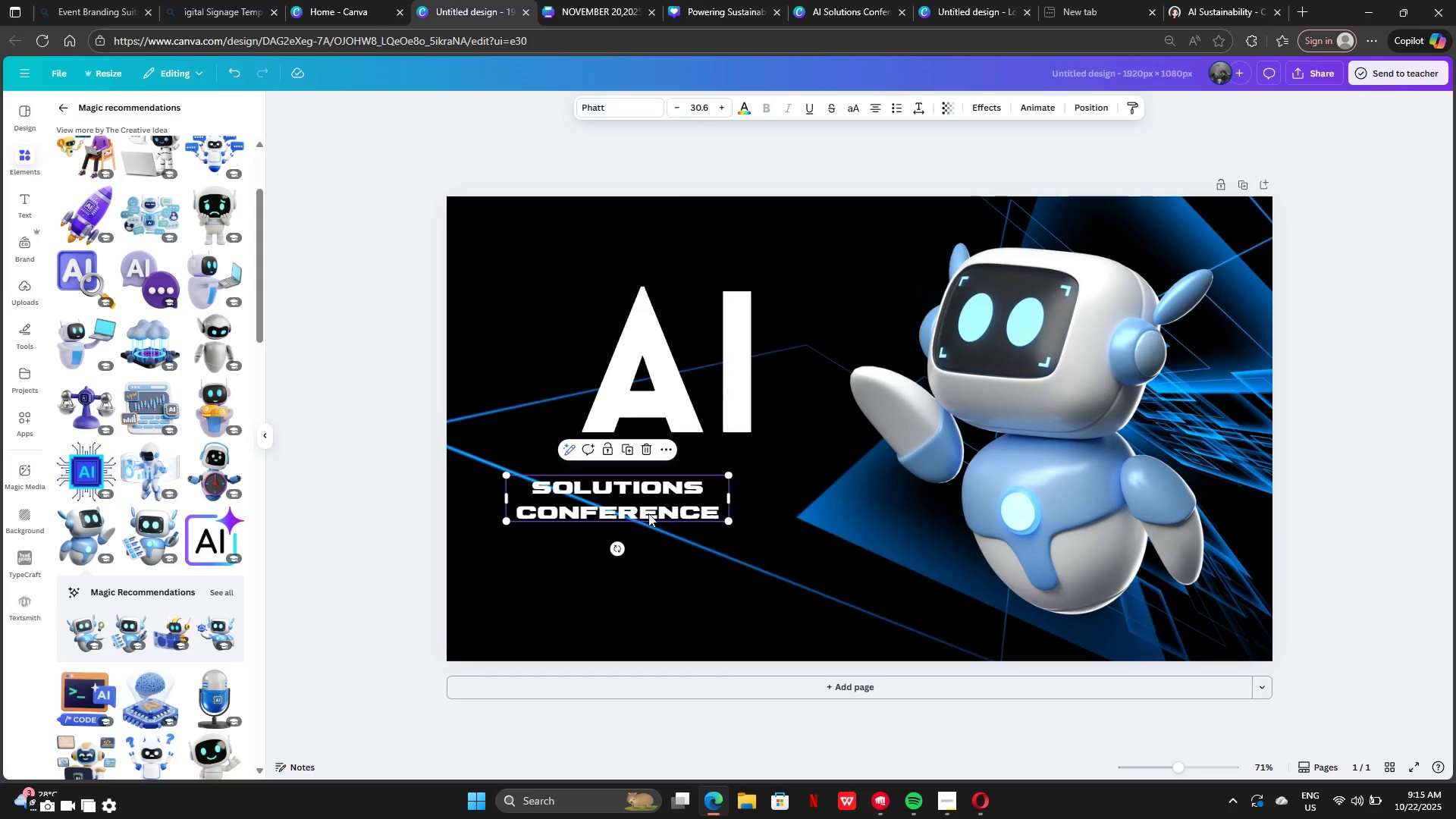 
left_click_drag(start_coordinate=[647, 513], to_coordinate=[708, 509])
 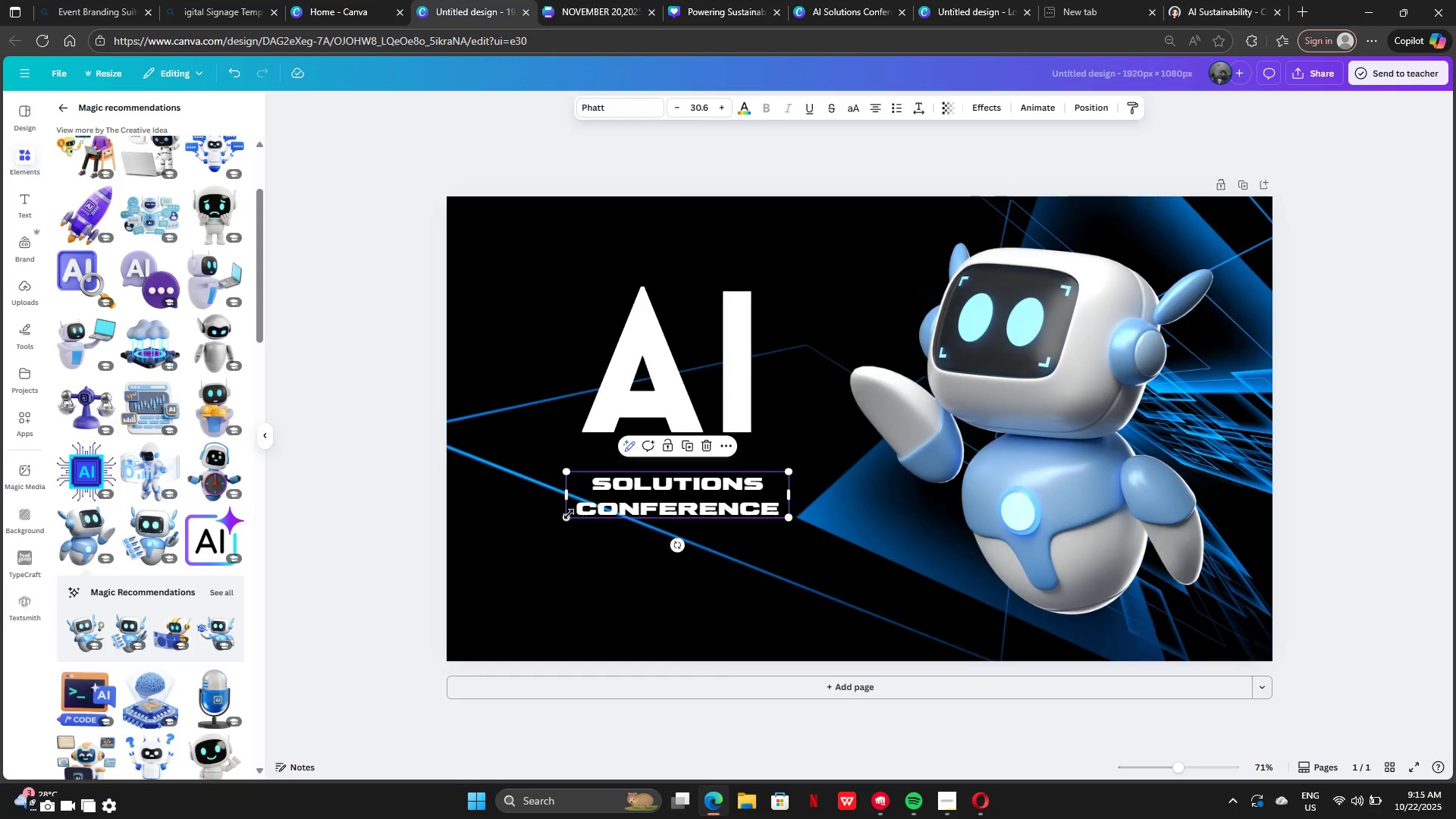 
left_click_drag(start_coordinate=[565, 516], to_coordinate=[479, 588])
 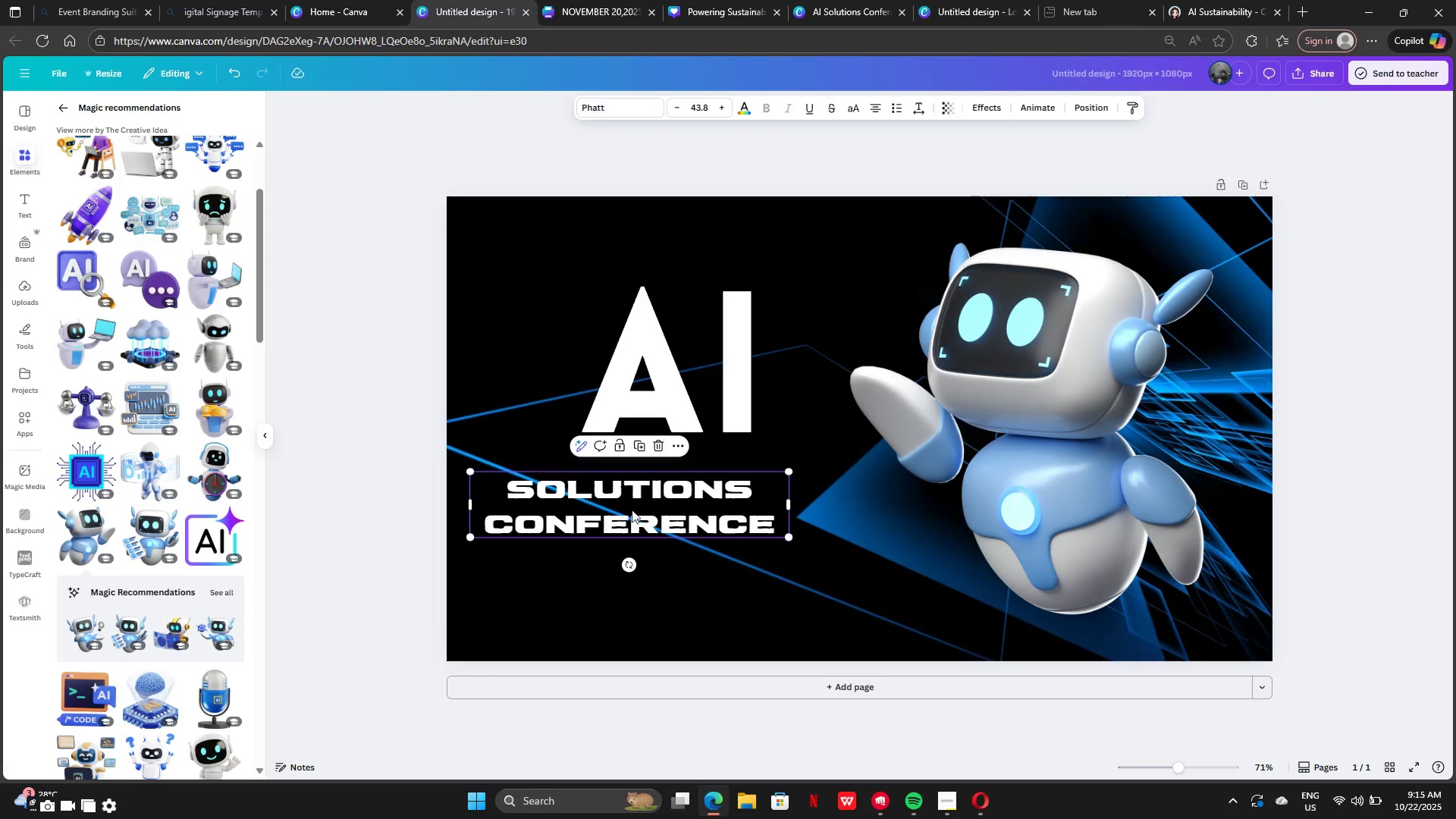 
left_click_drag(start_coordinate=[632, 510], to_coordinate=[670, 535])
 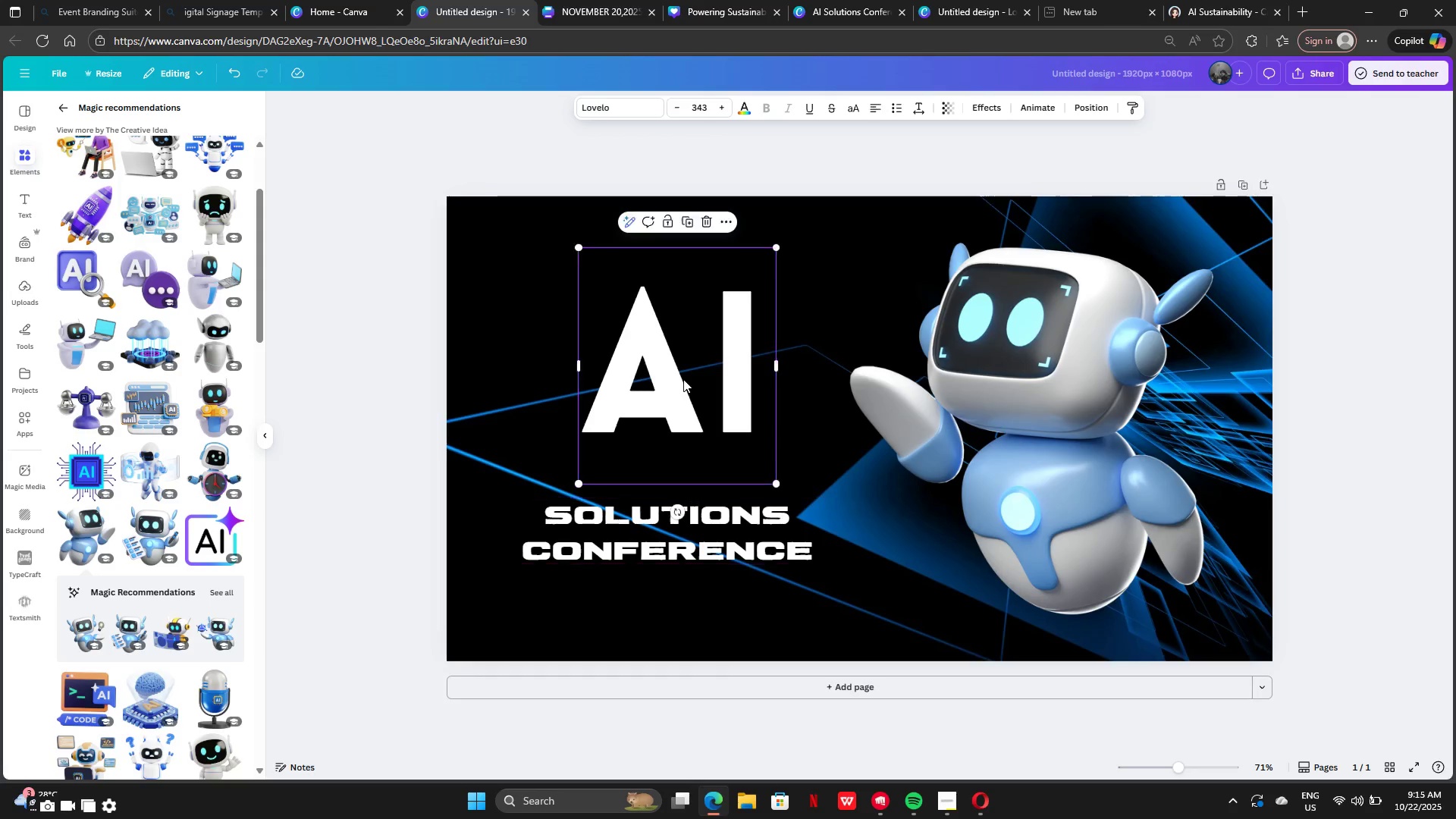 
left_click_drag(start_coordinate=[683, 379], to_coordinate=[682, 432])
 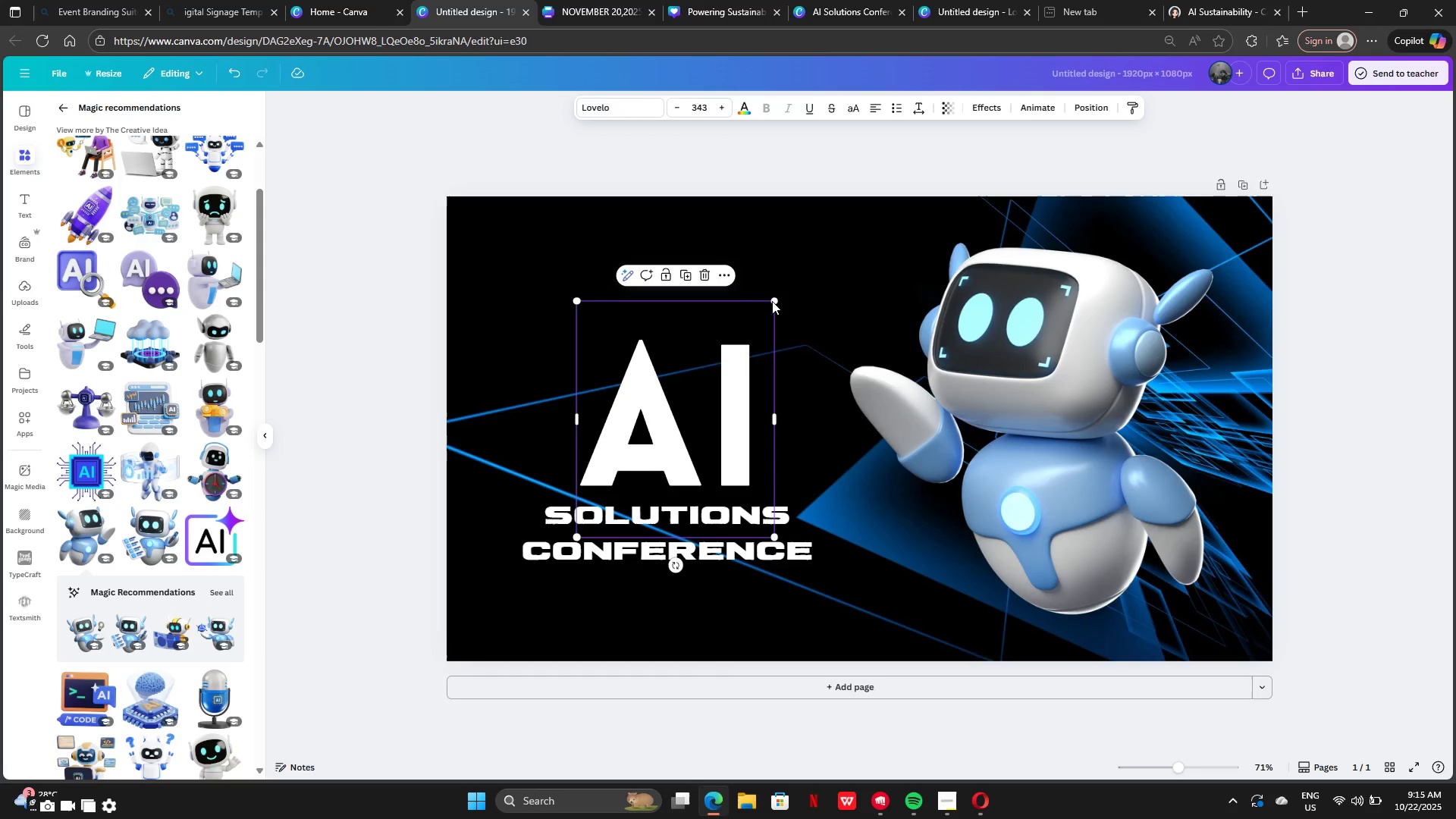 
left_click_drag(start_coordinate=[777, 296], to_coordinate=[868, 228])
 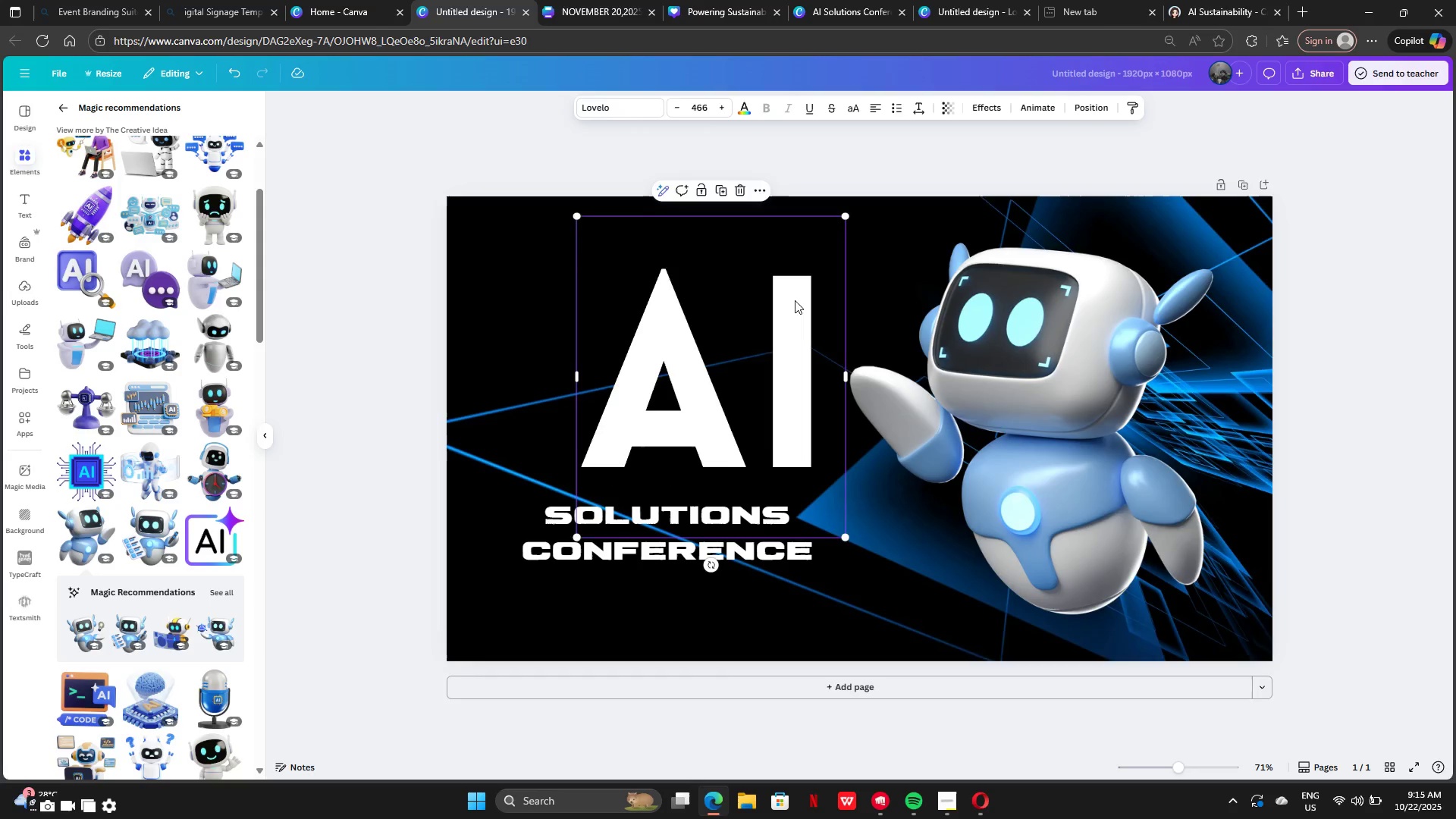 
left_click_drag(start_coordinate=[795, 300], to_coordinate=[767, 329])
 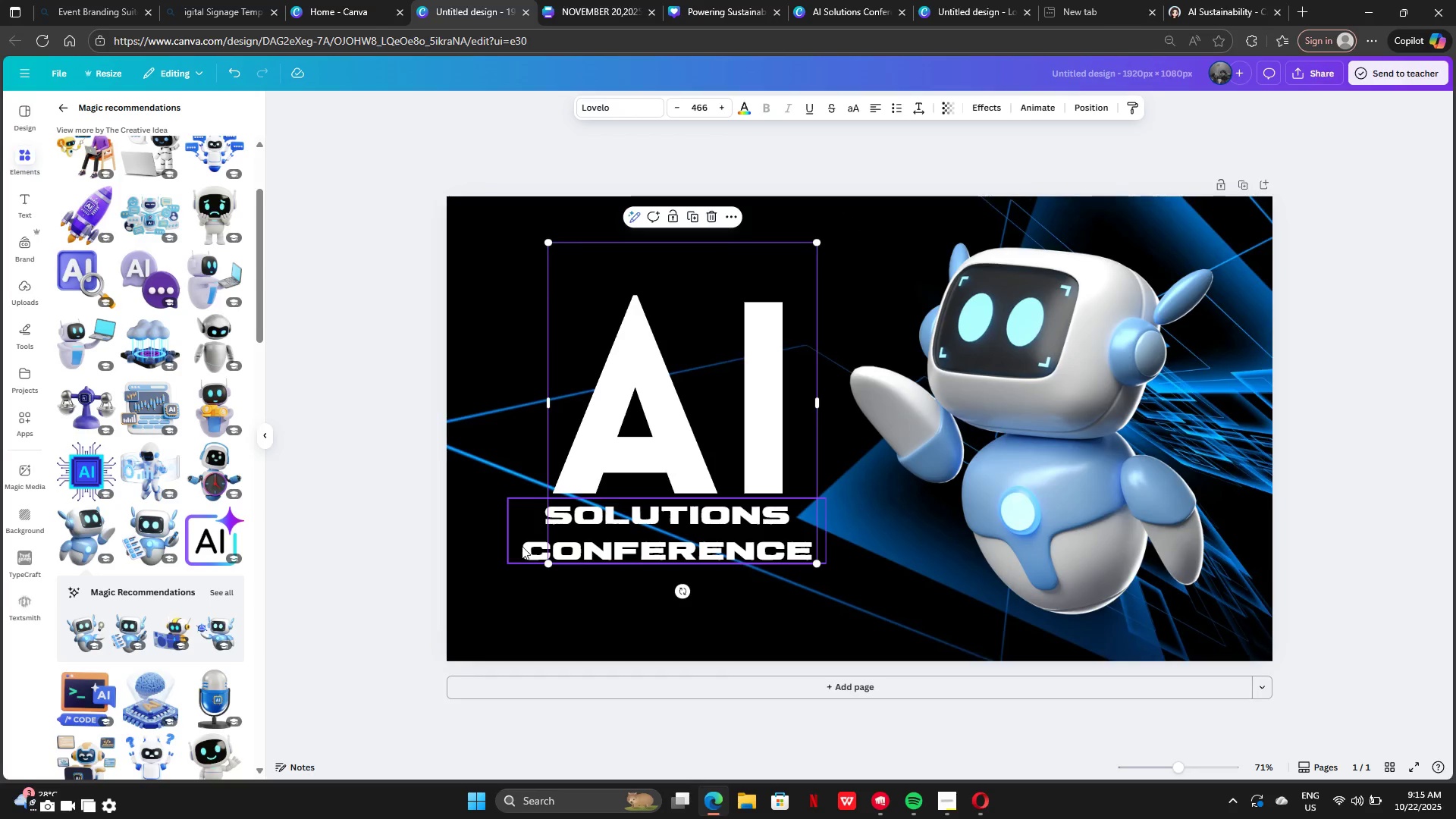 
left_click([522, 546])
 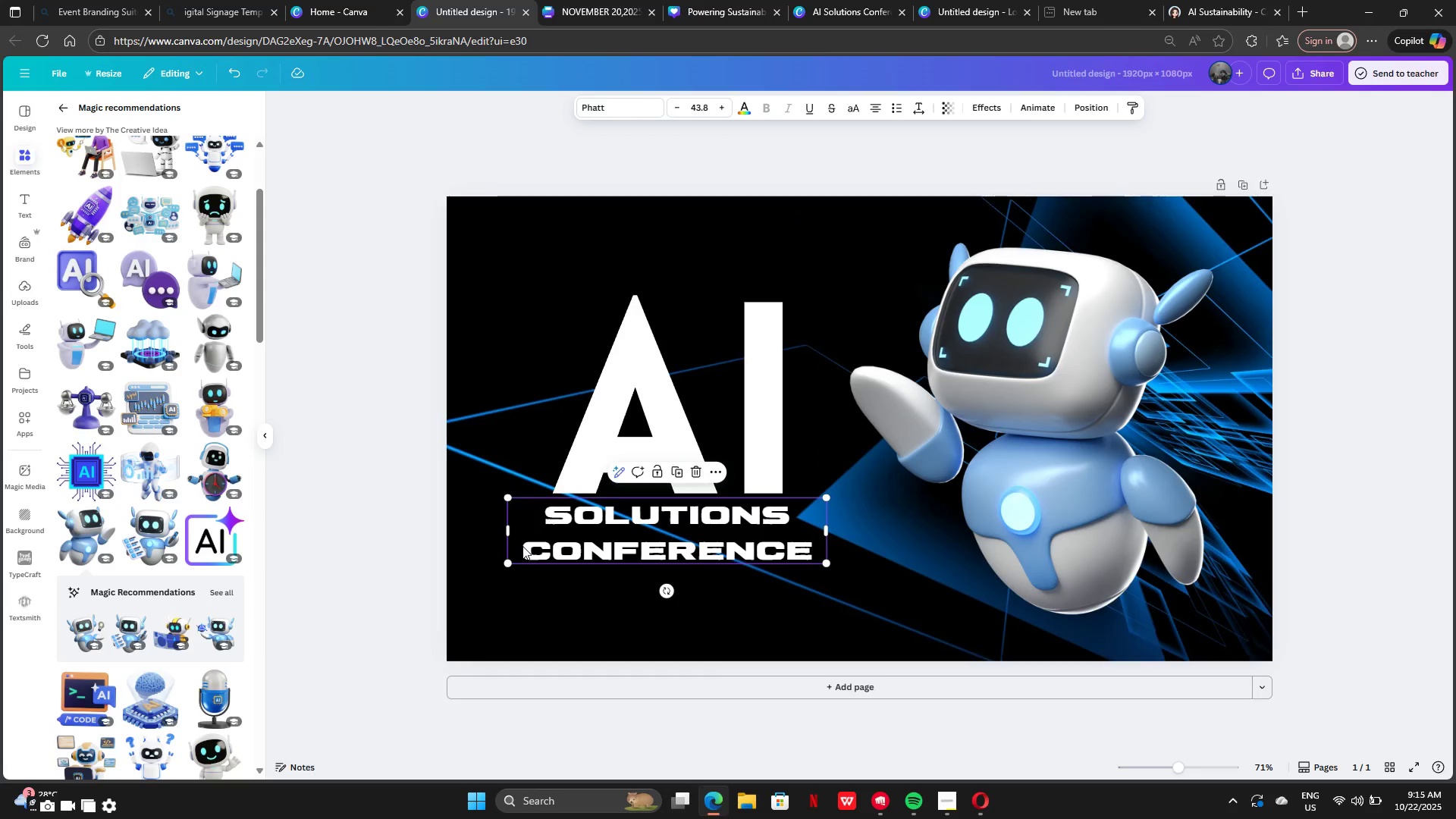 
left_click_drag(start_coordinate=[522, 546], to_coordinate=[526, 555])
 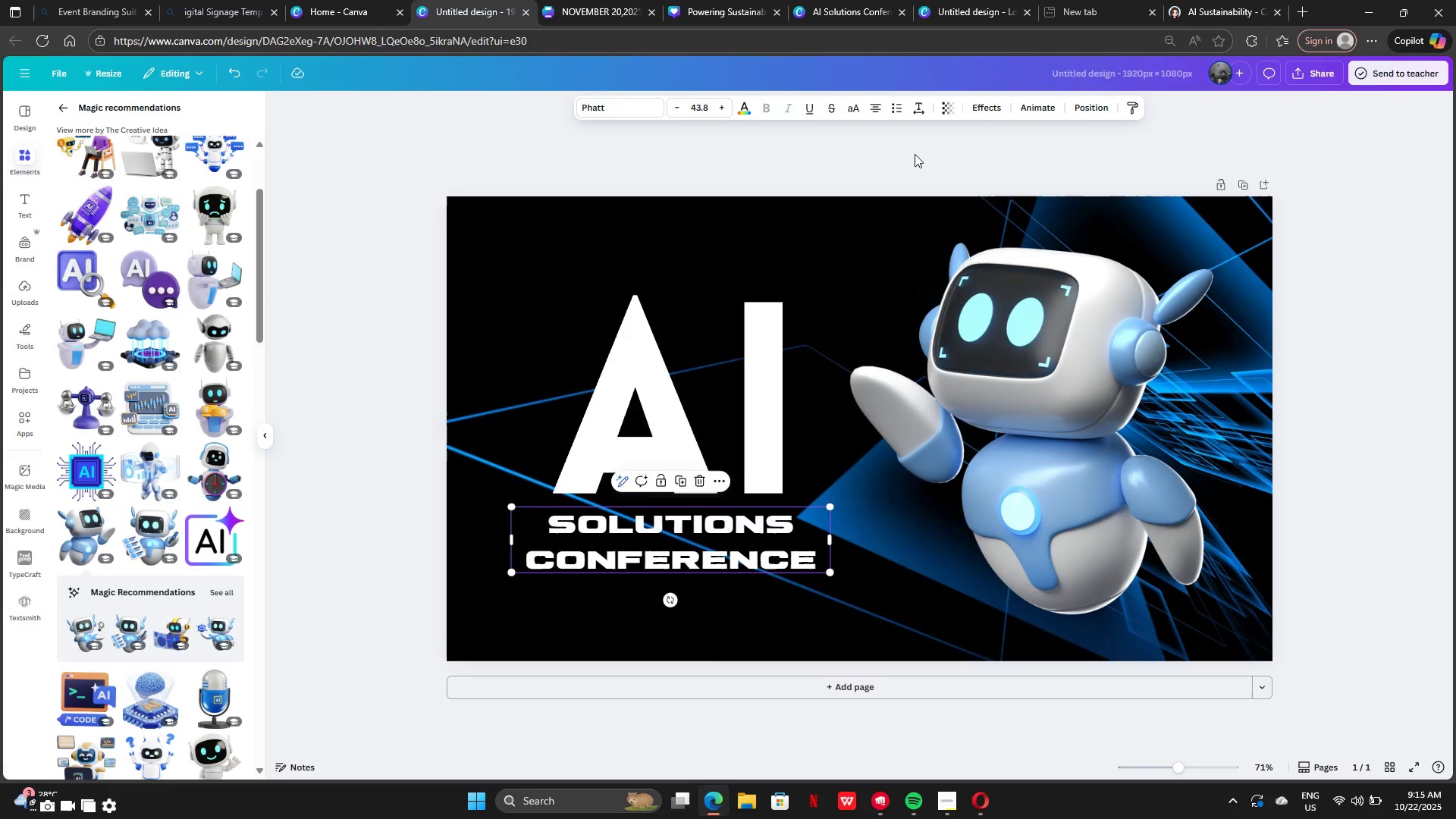 
left_click([915, 154])
 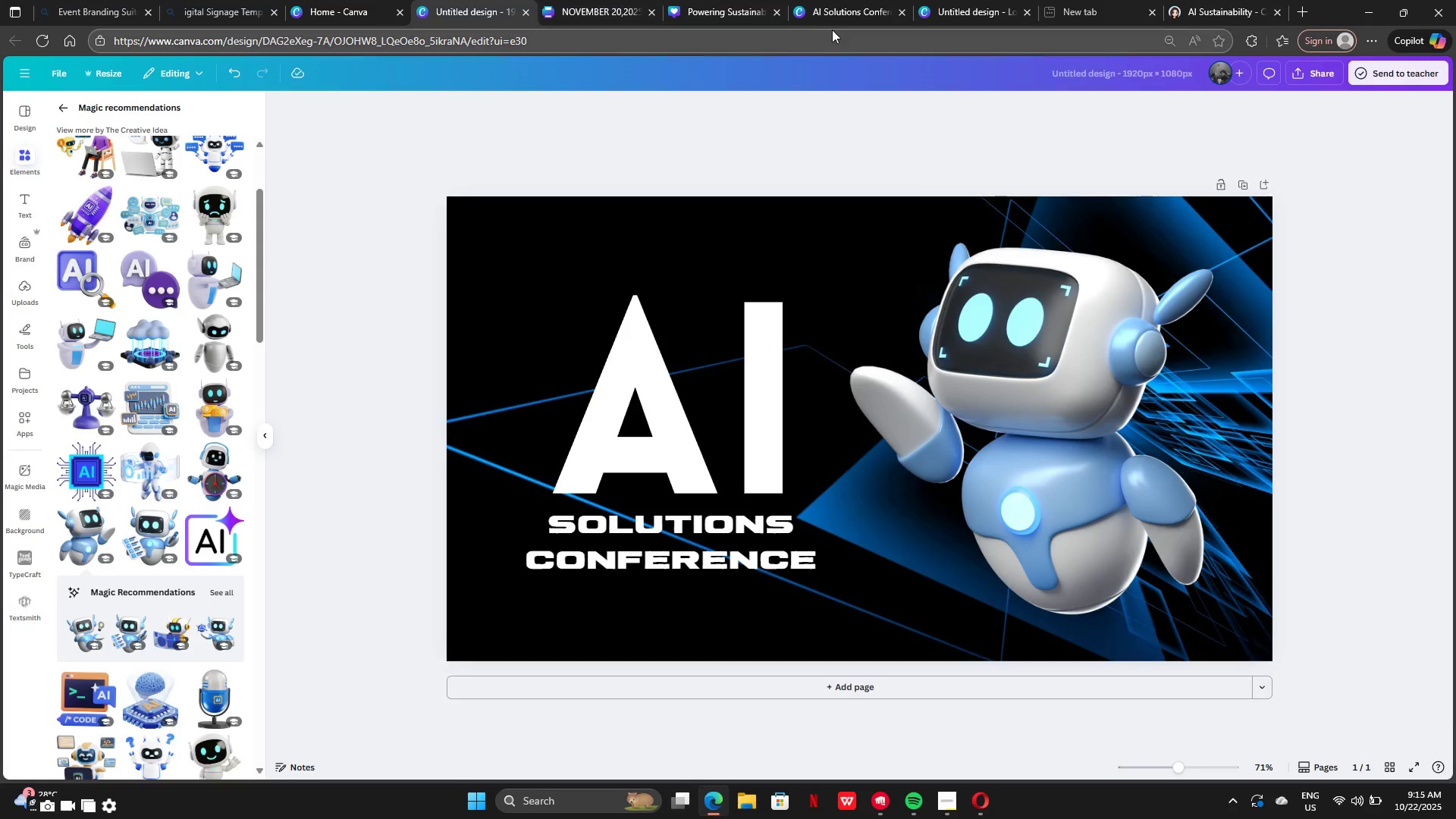 
left_click([836, 12])
 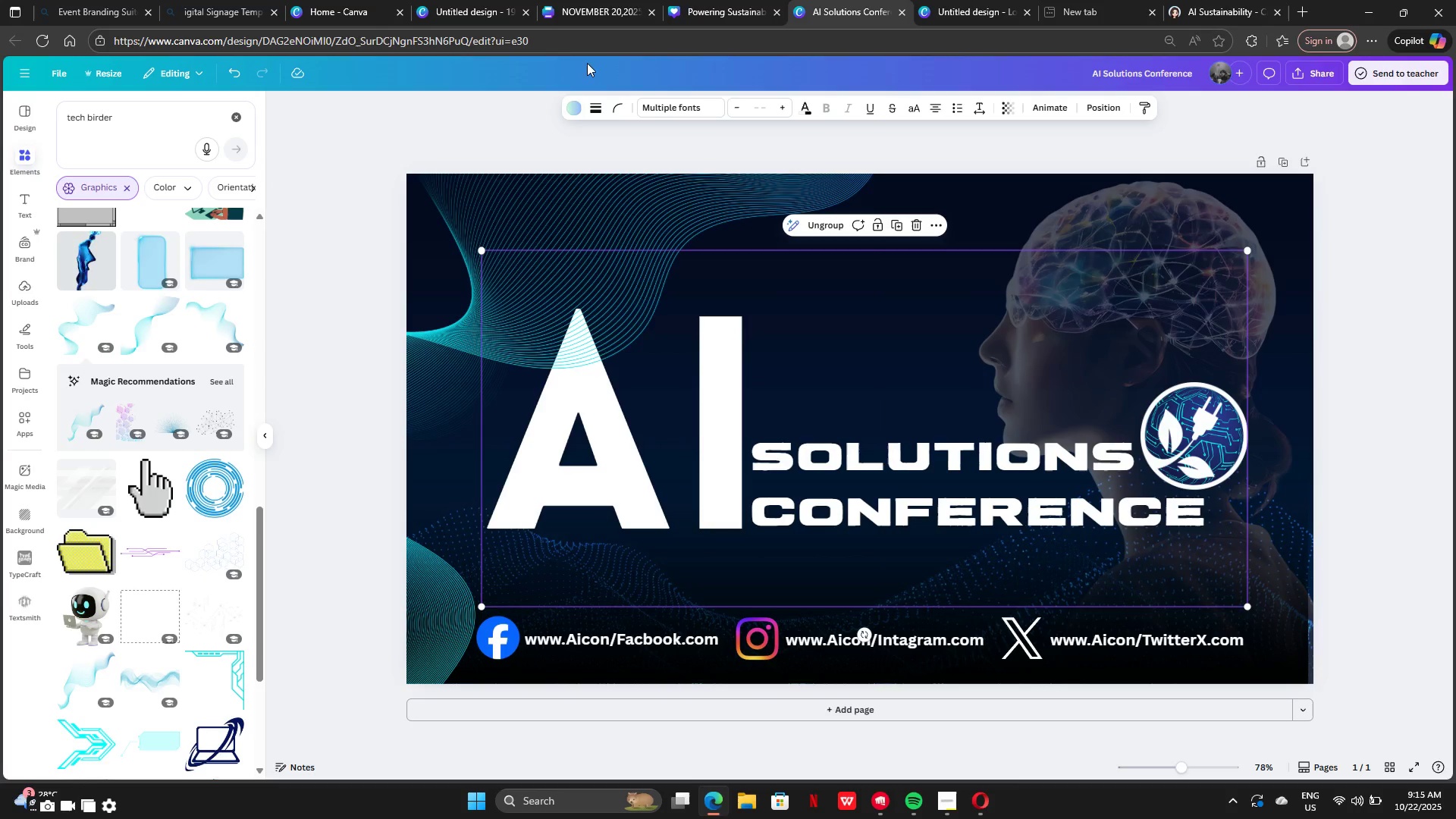 
left_click([563, 11])
 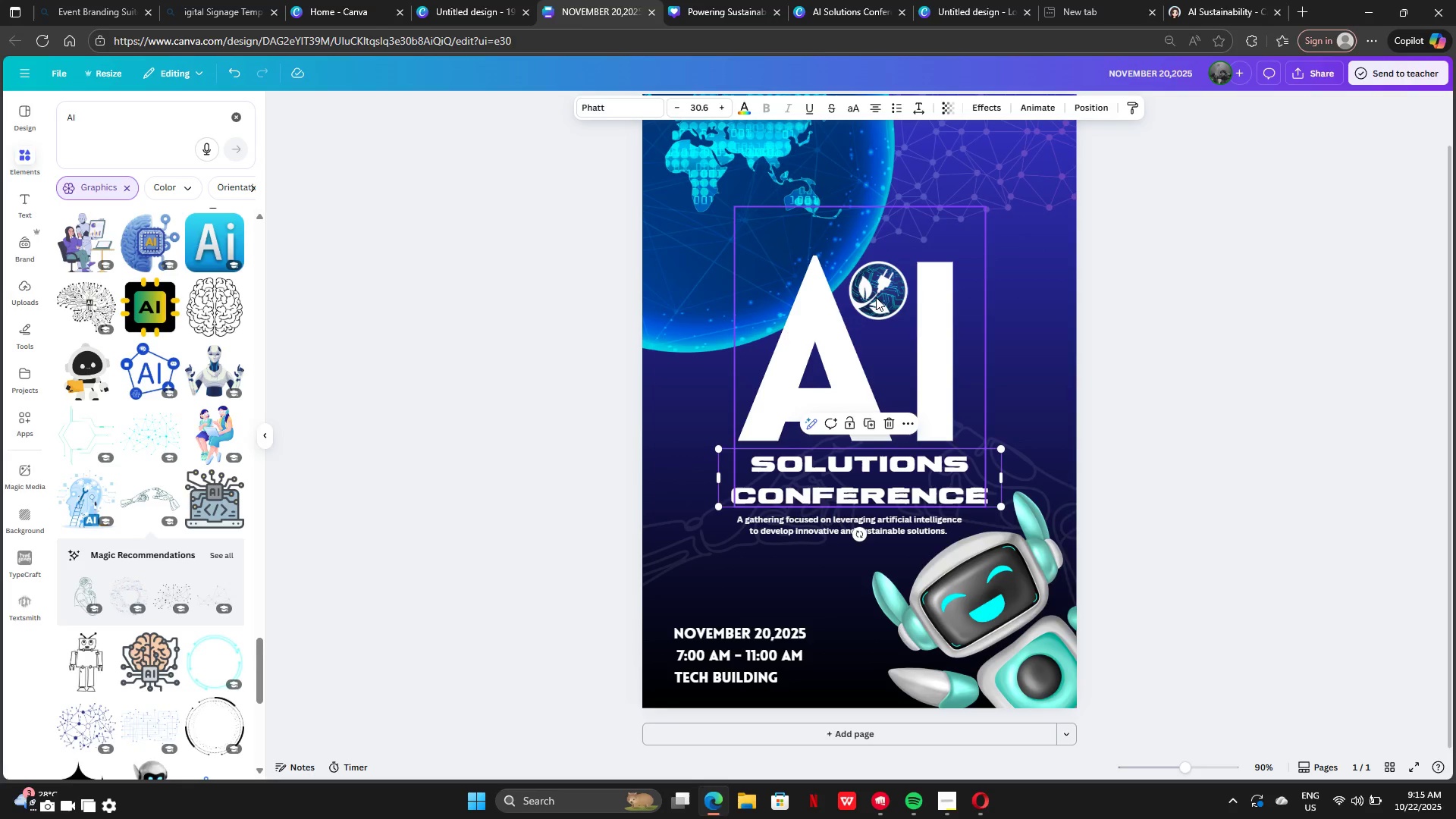 
left_click([876, 296])
 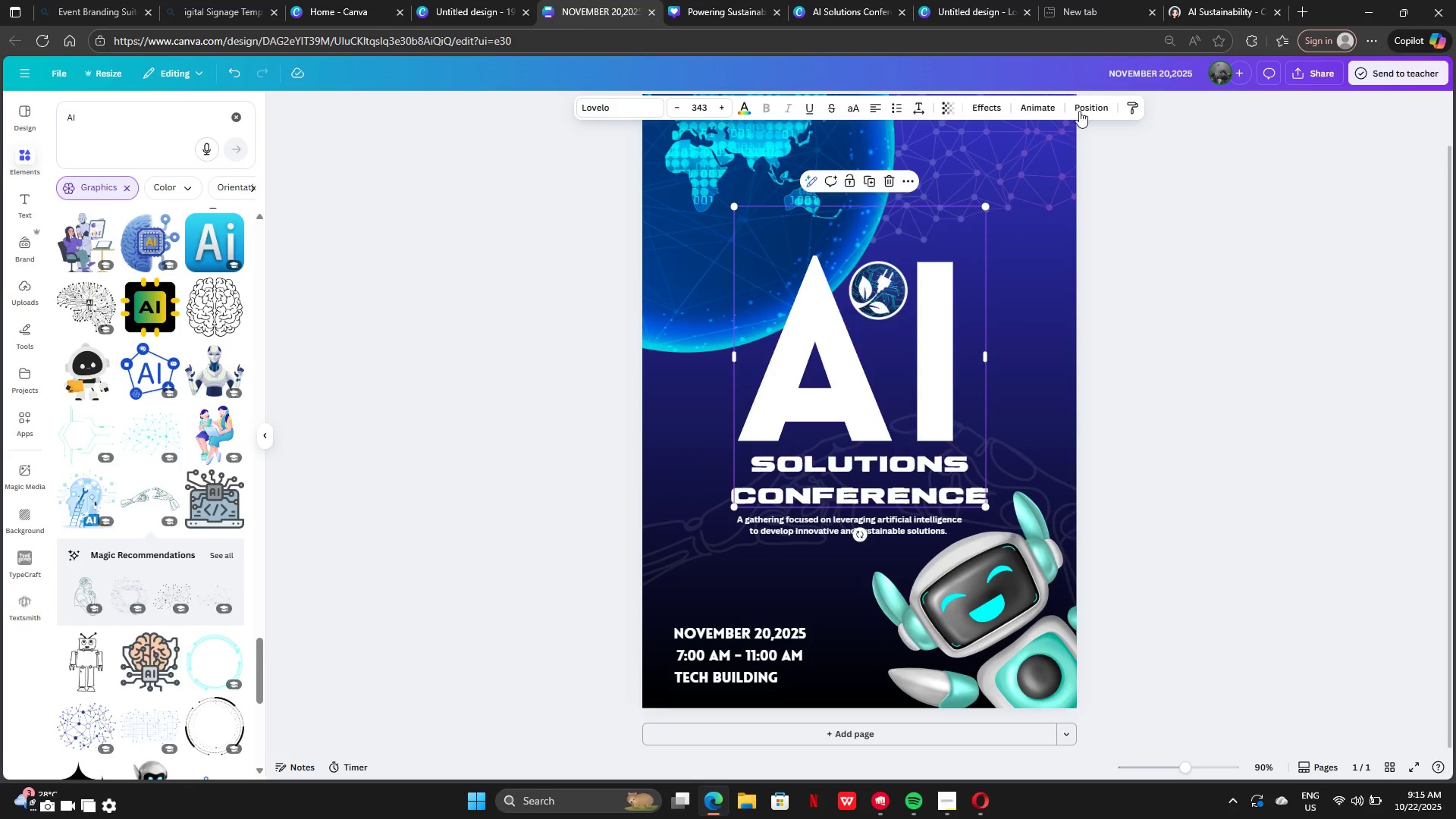 
left_click([1081, 105])
 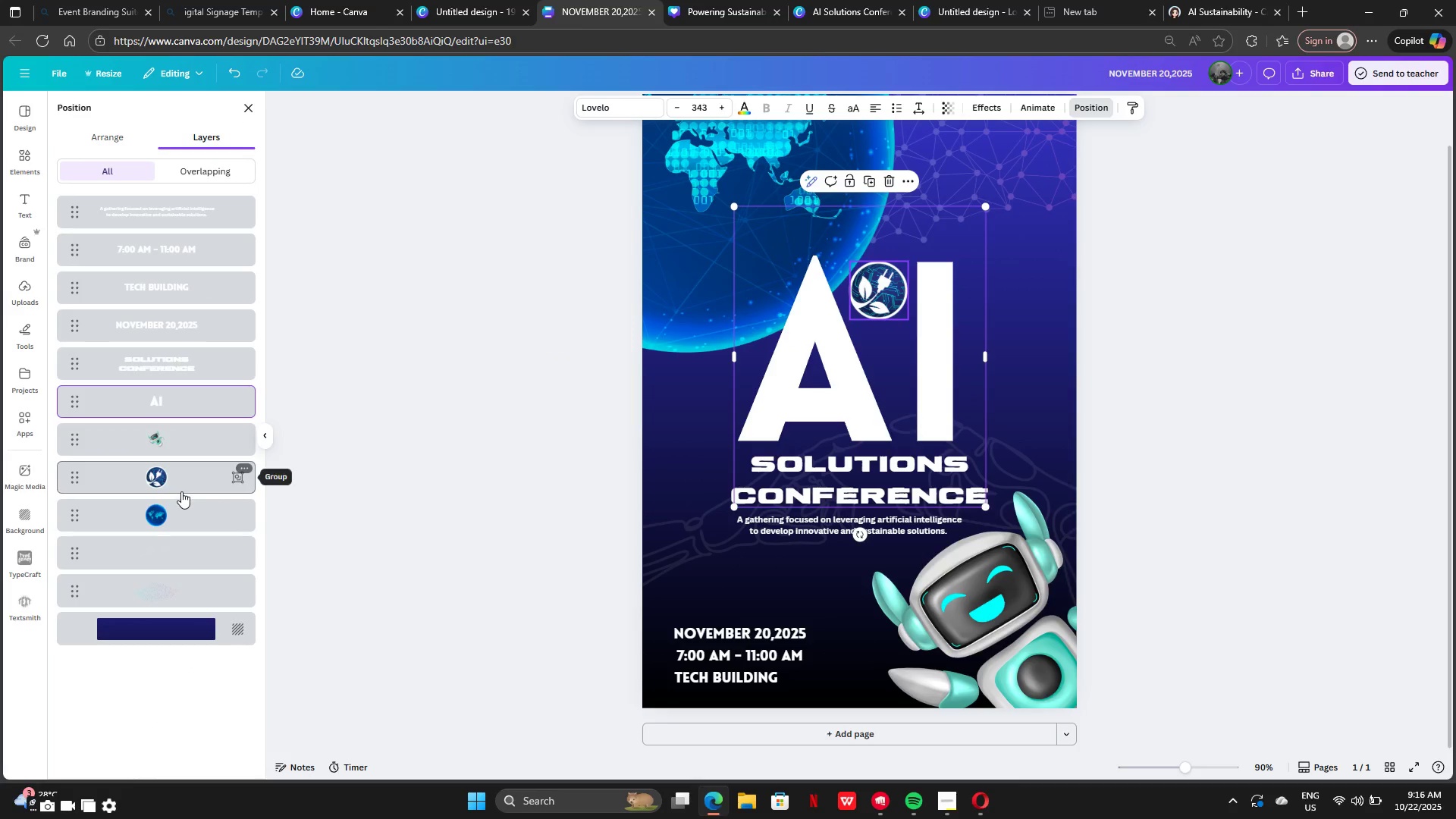 
left_click([181, 491])
 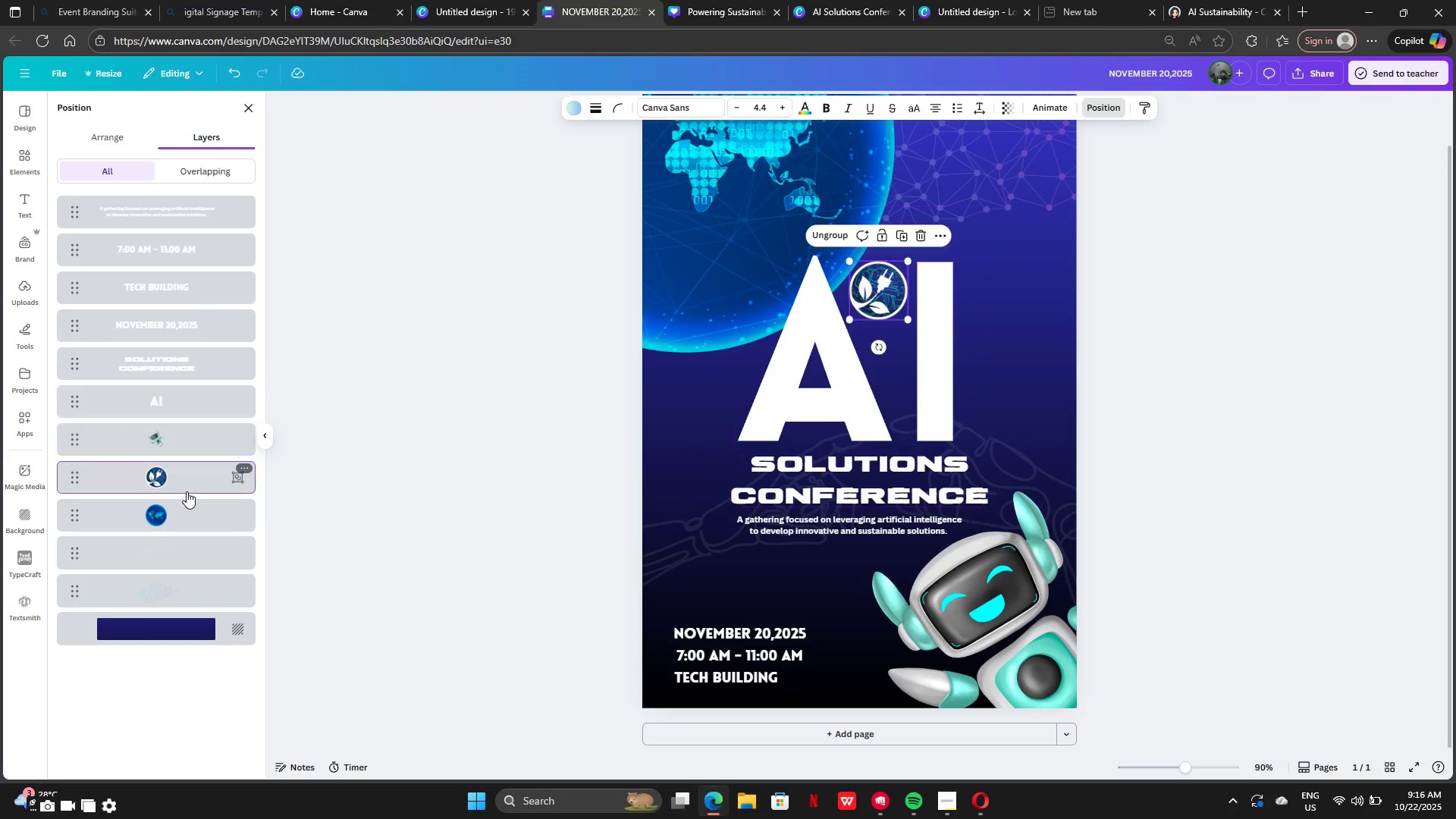 
key(Control+C)
 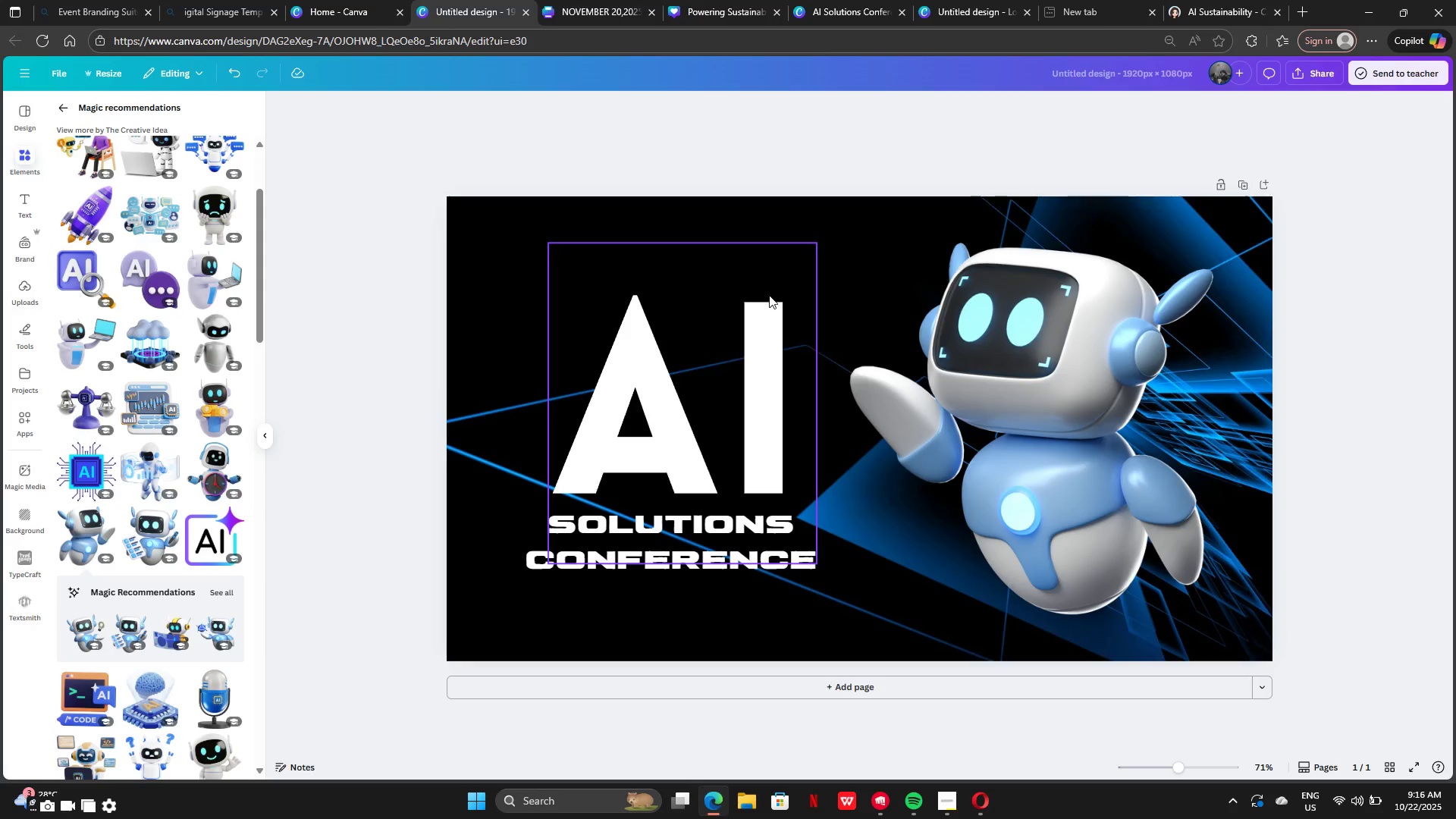 
left_click([880, 353])
 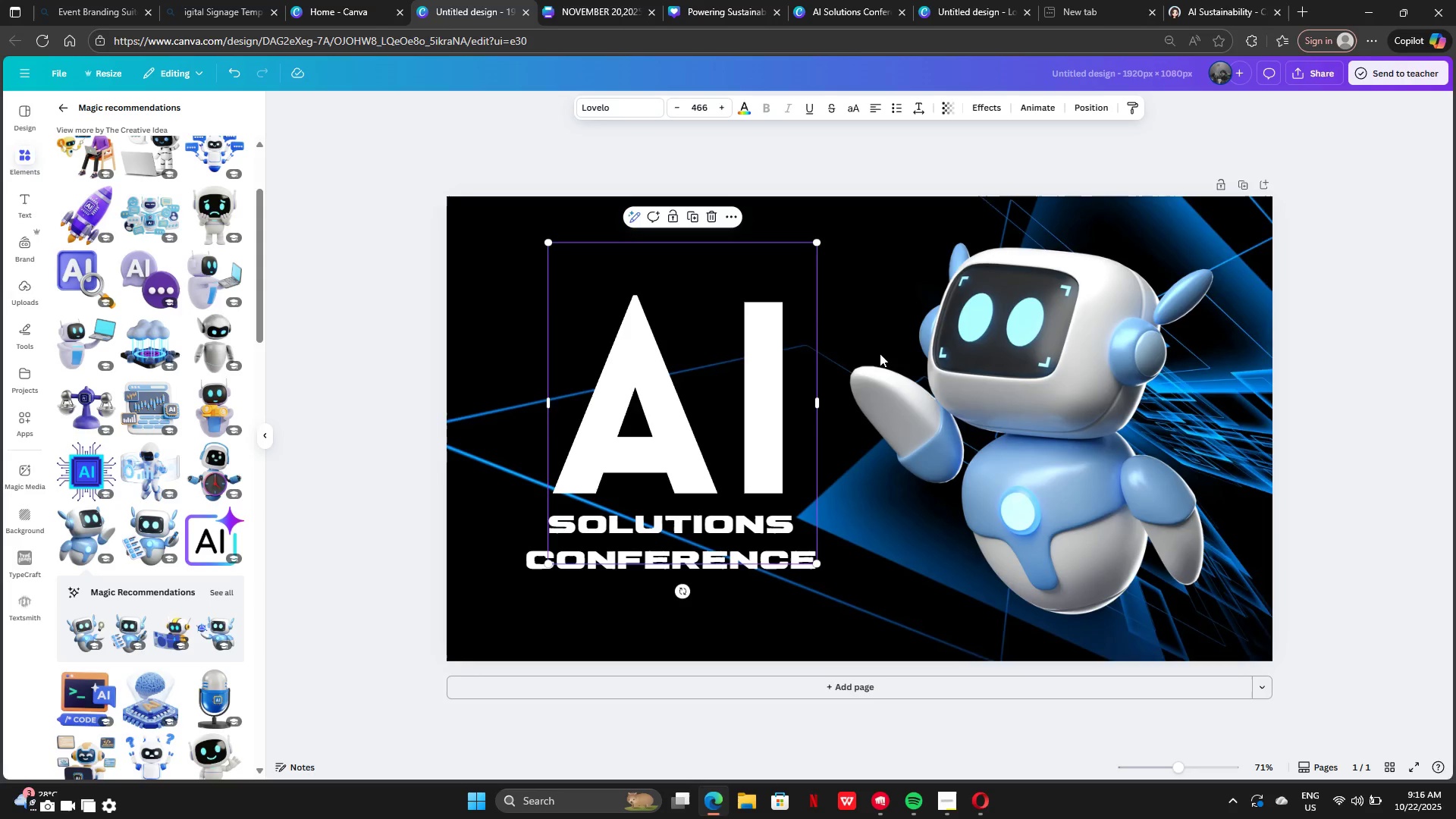 
key(Control+V)
 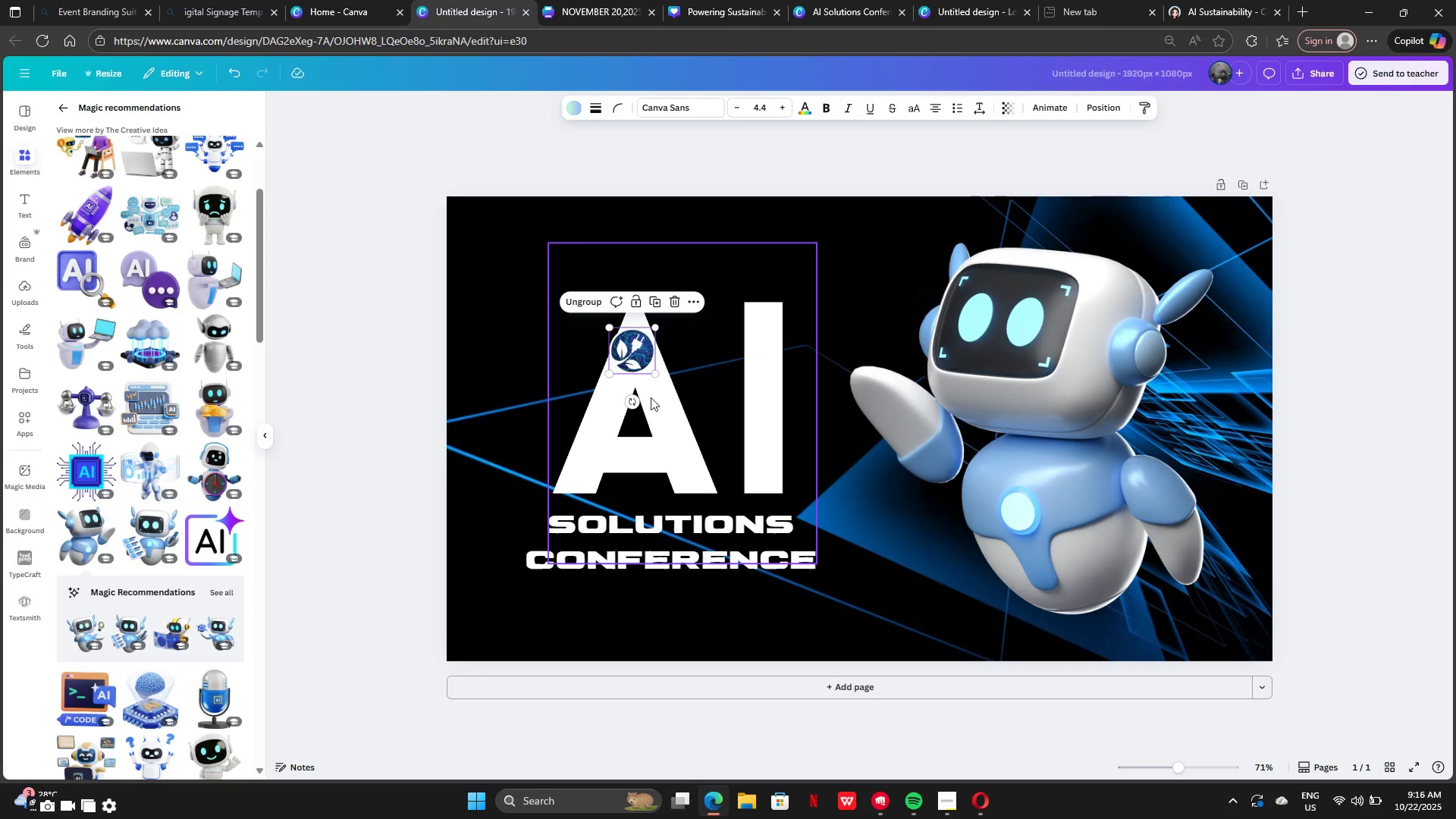 
left_click_drag(start_coordinate=[632, 362], to_coordinate=[698, 338])
 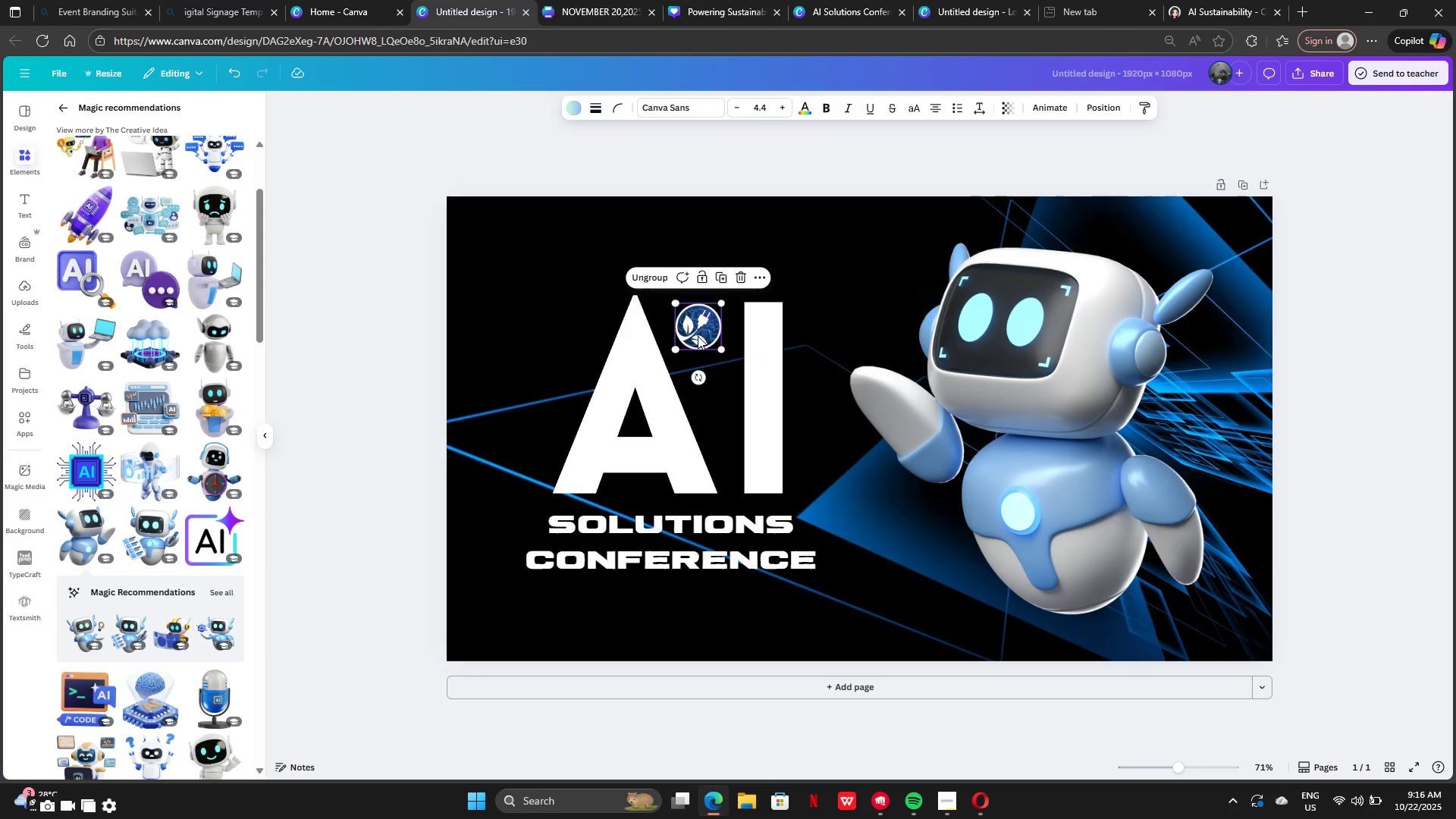 
left_click_drag(start_coordinate=[698, 336], to_coordinate=[557, 282])
 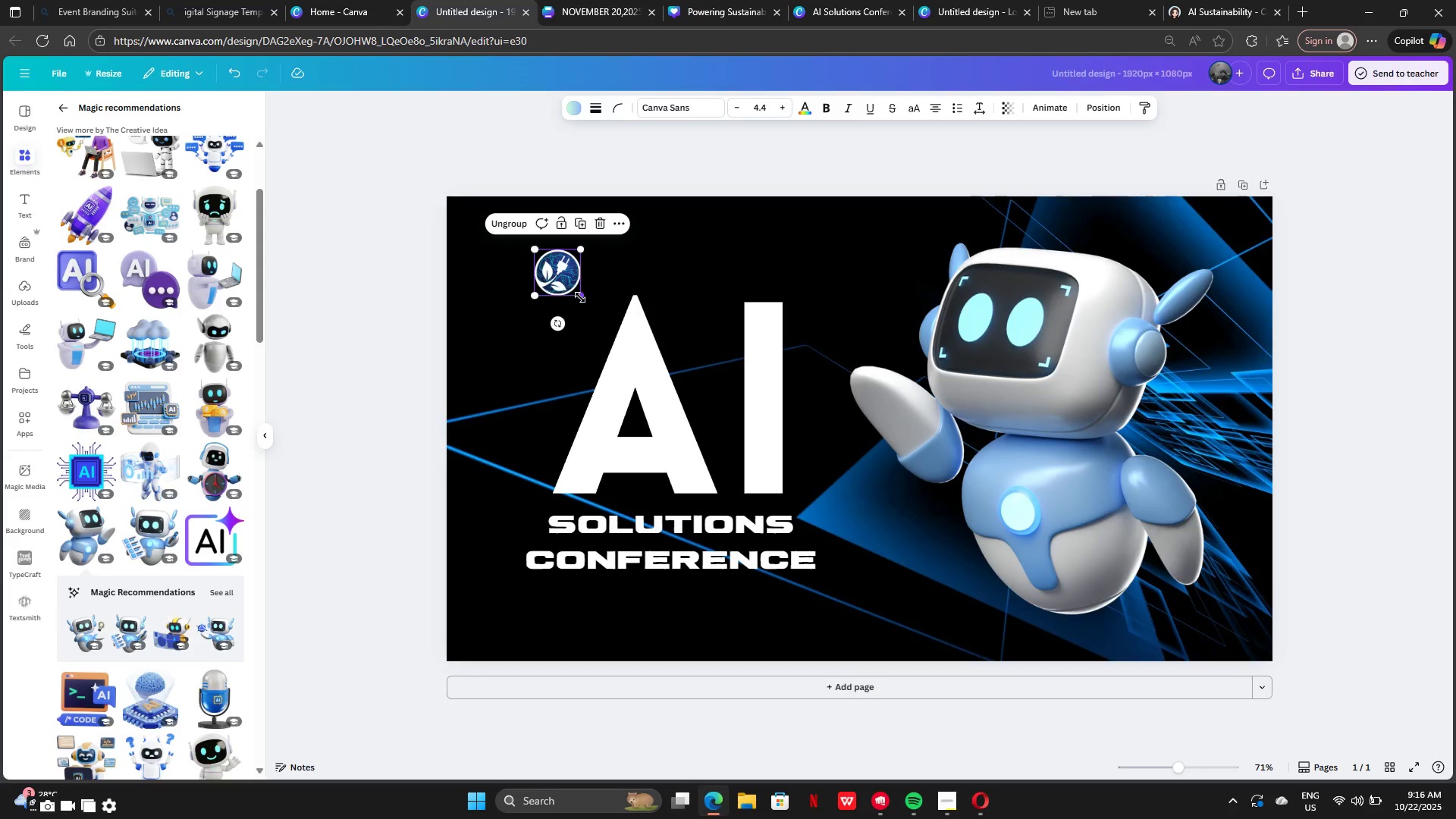 
left_click_drag(start_coordinate=[580, 297], to_coordinate=[638, 363])
 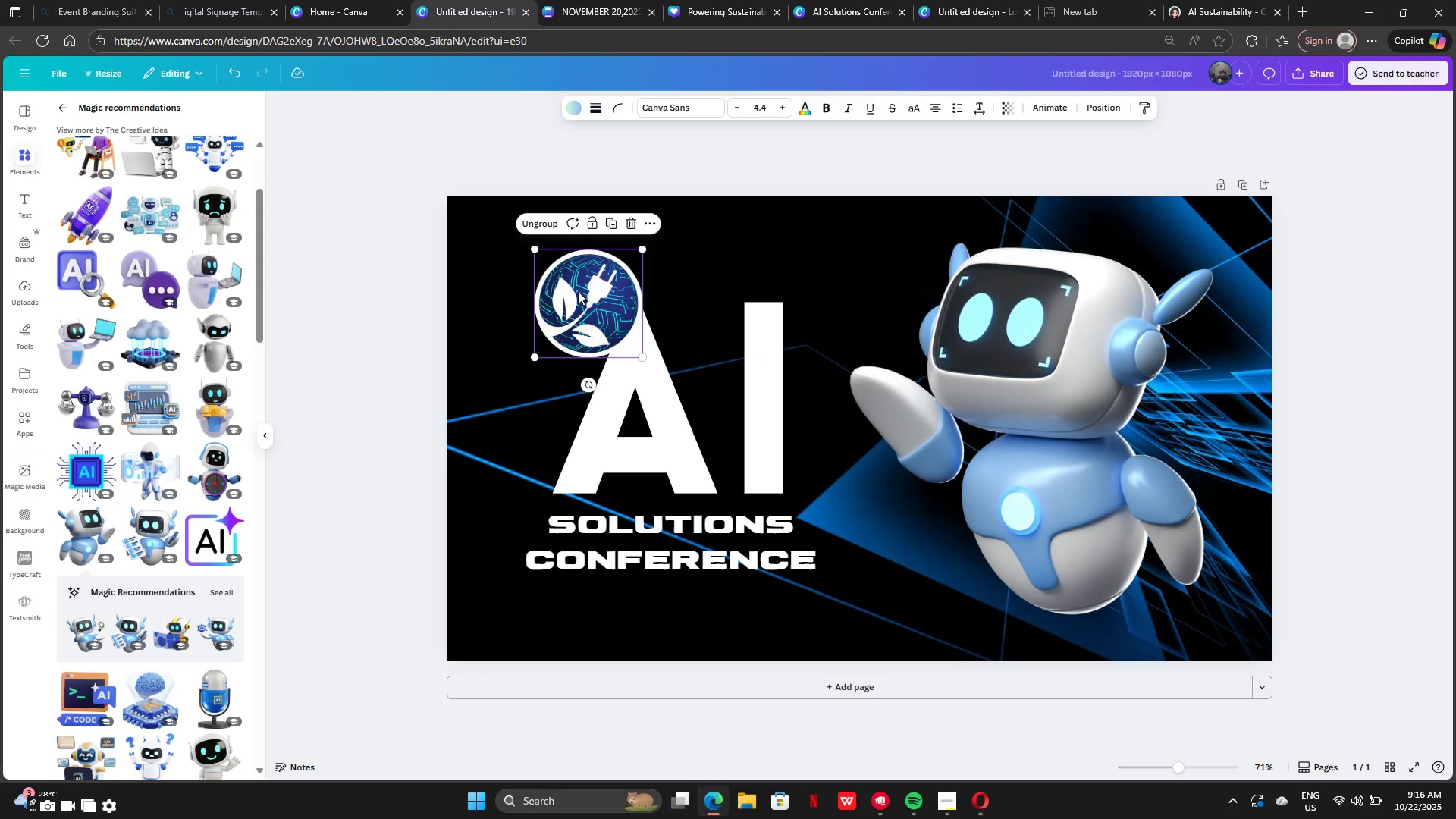 
left_click_drag(start_coordinate=[578, 293], to_coordinate=[513, 270])
 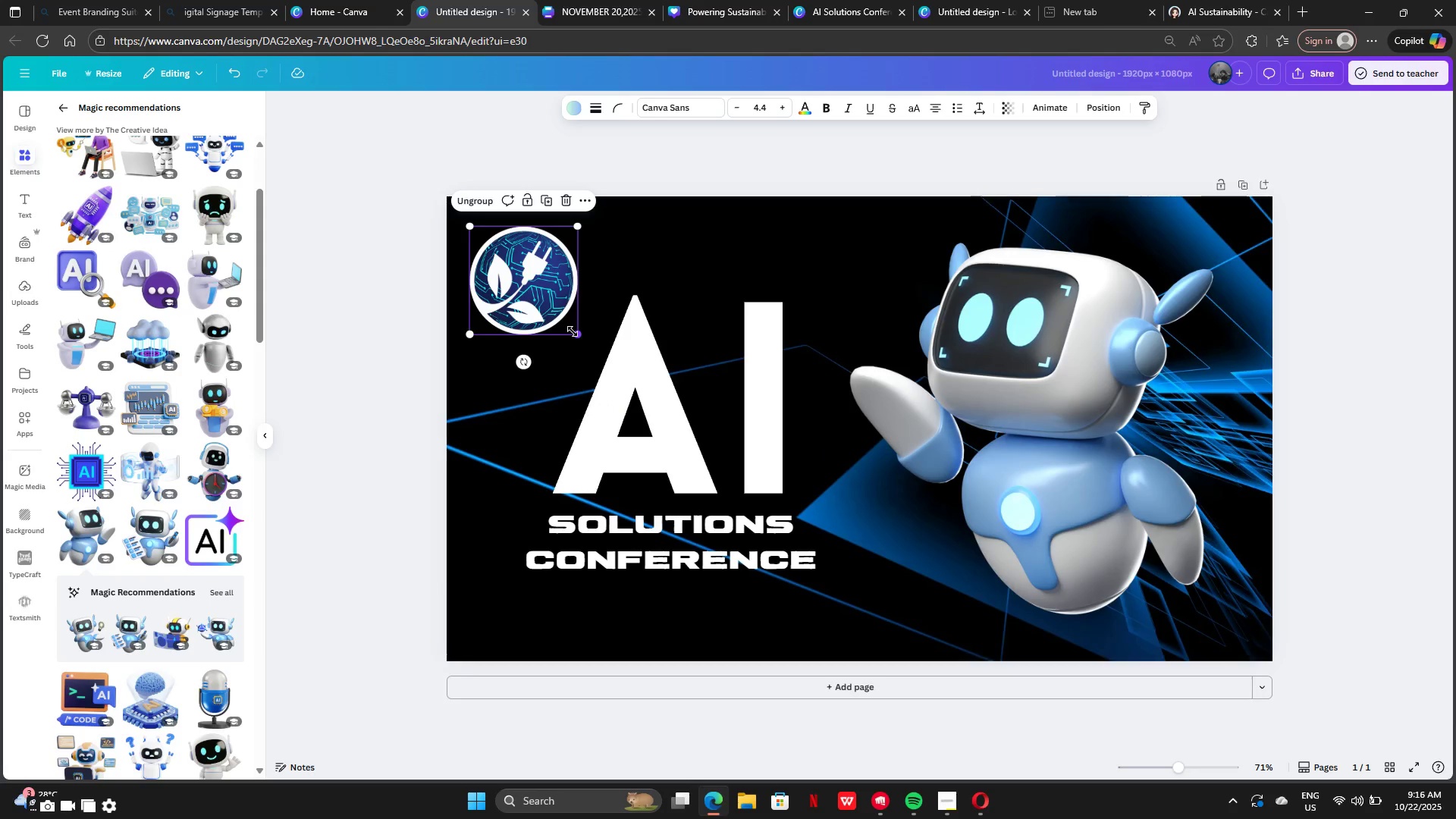 
left_click_drag(start_coordinate=[574, 331], to_coordinate=[540, 303])
 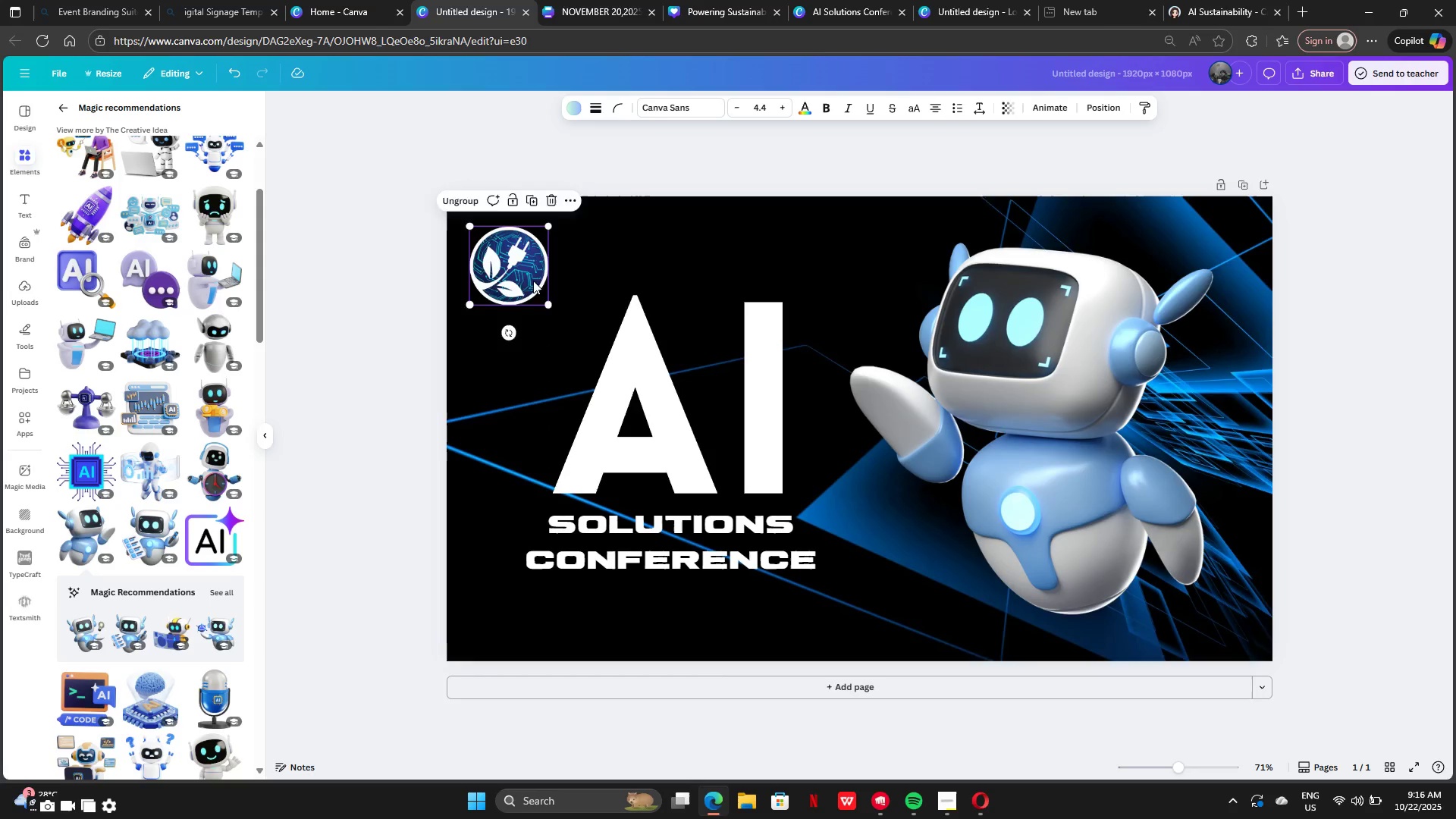 
left_click_drag(start_coordinate=[516, 279], to_coordinate=[708, 313])
 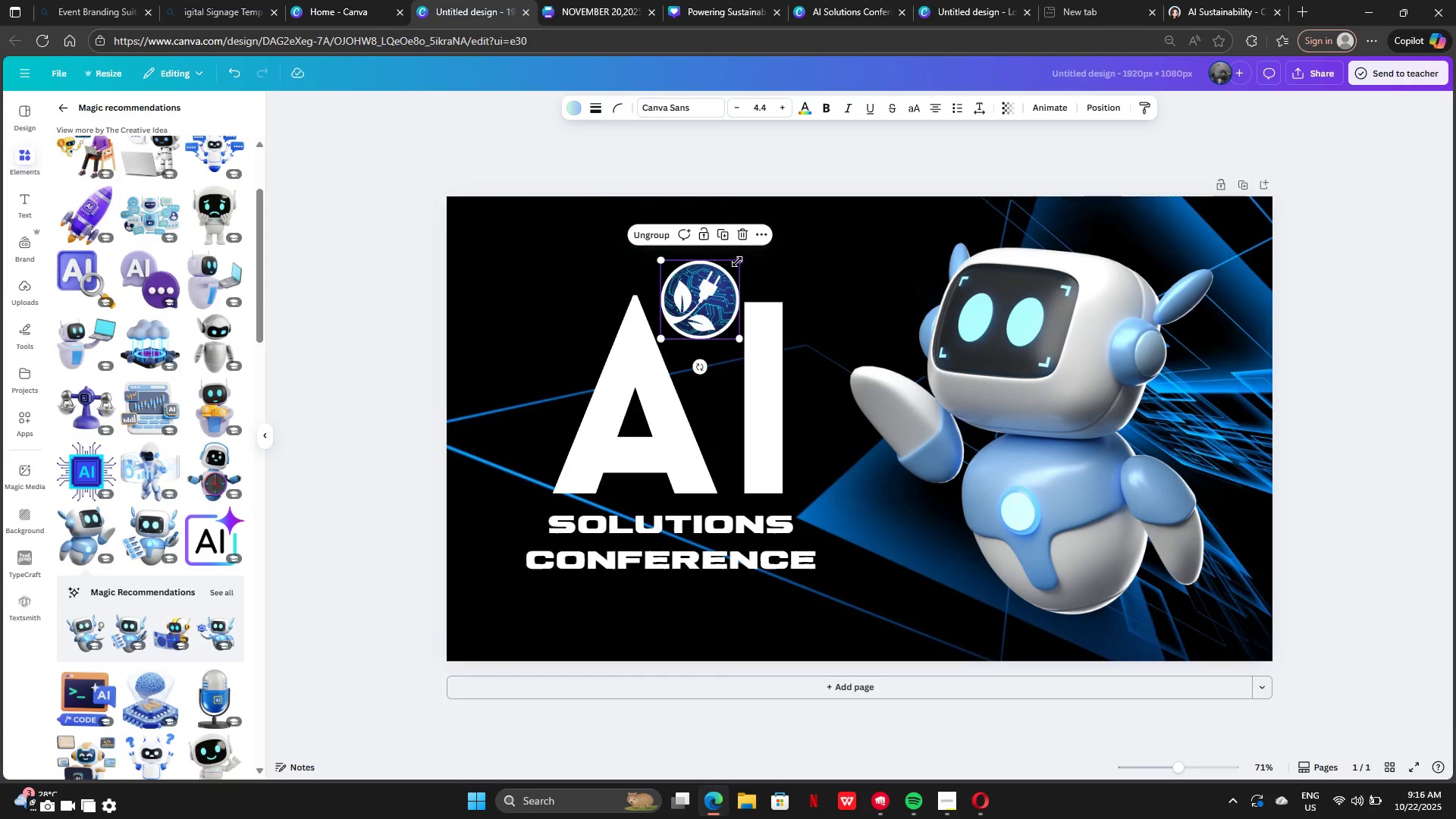 
left_click_drag(start_coordinate=[738, 260], to_coordinate=[733, 271])
 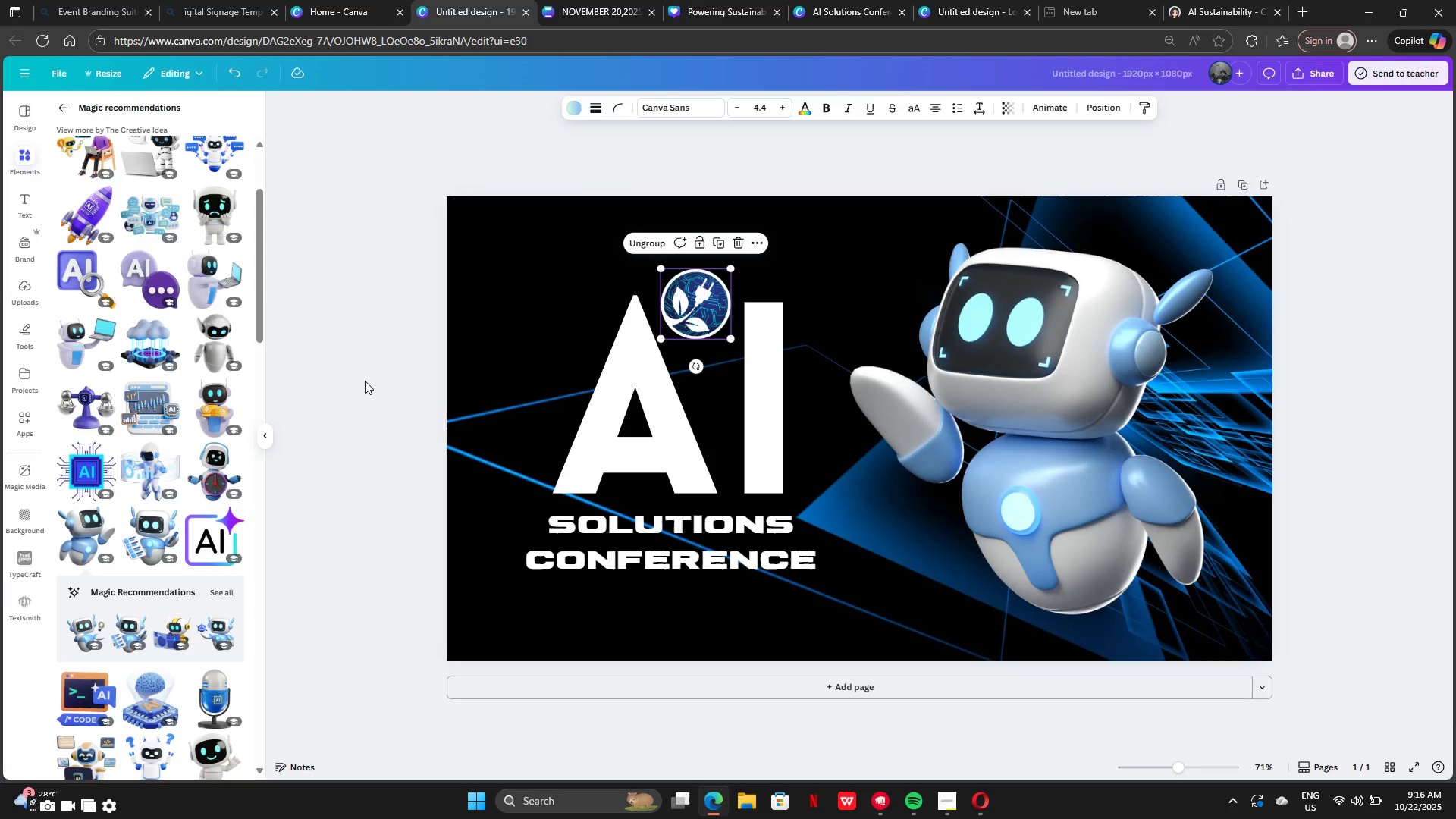 
left_click([365, 381])
 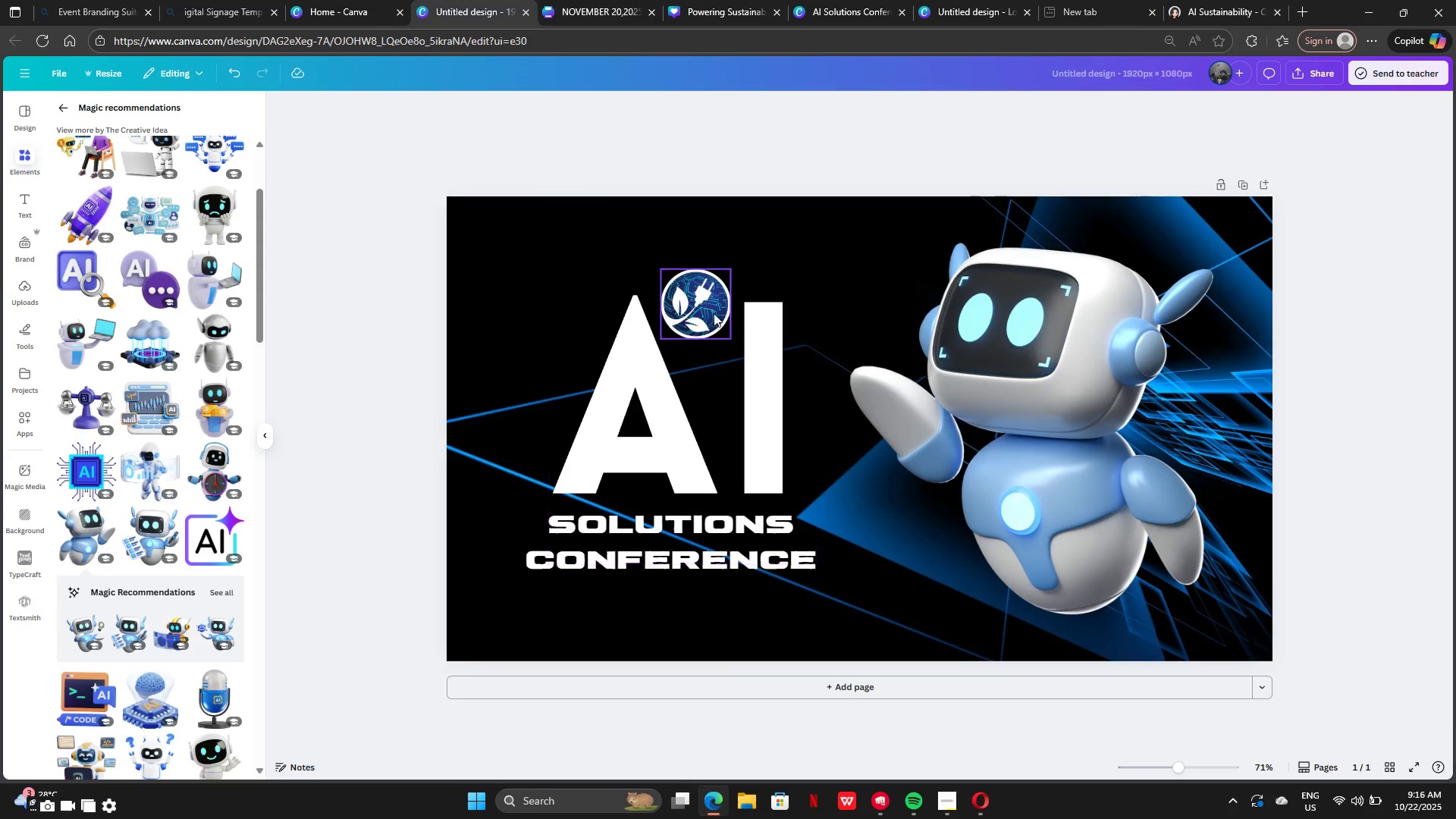 
wait(5.26)
 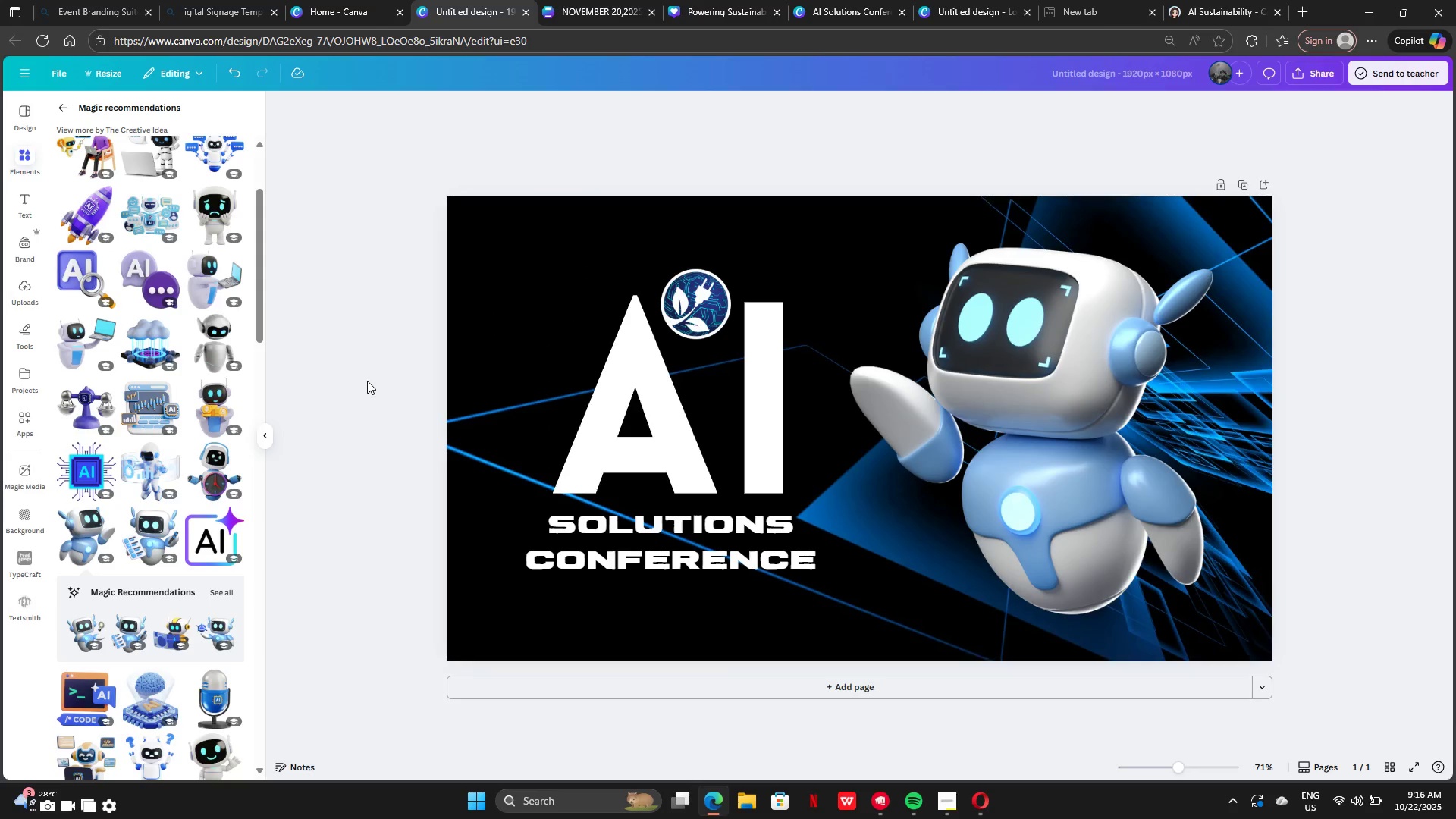 
left_click([401, 300])
 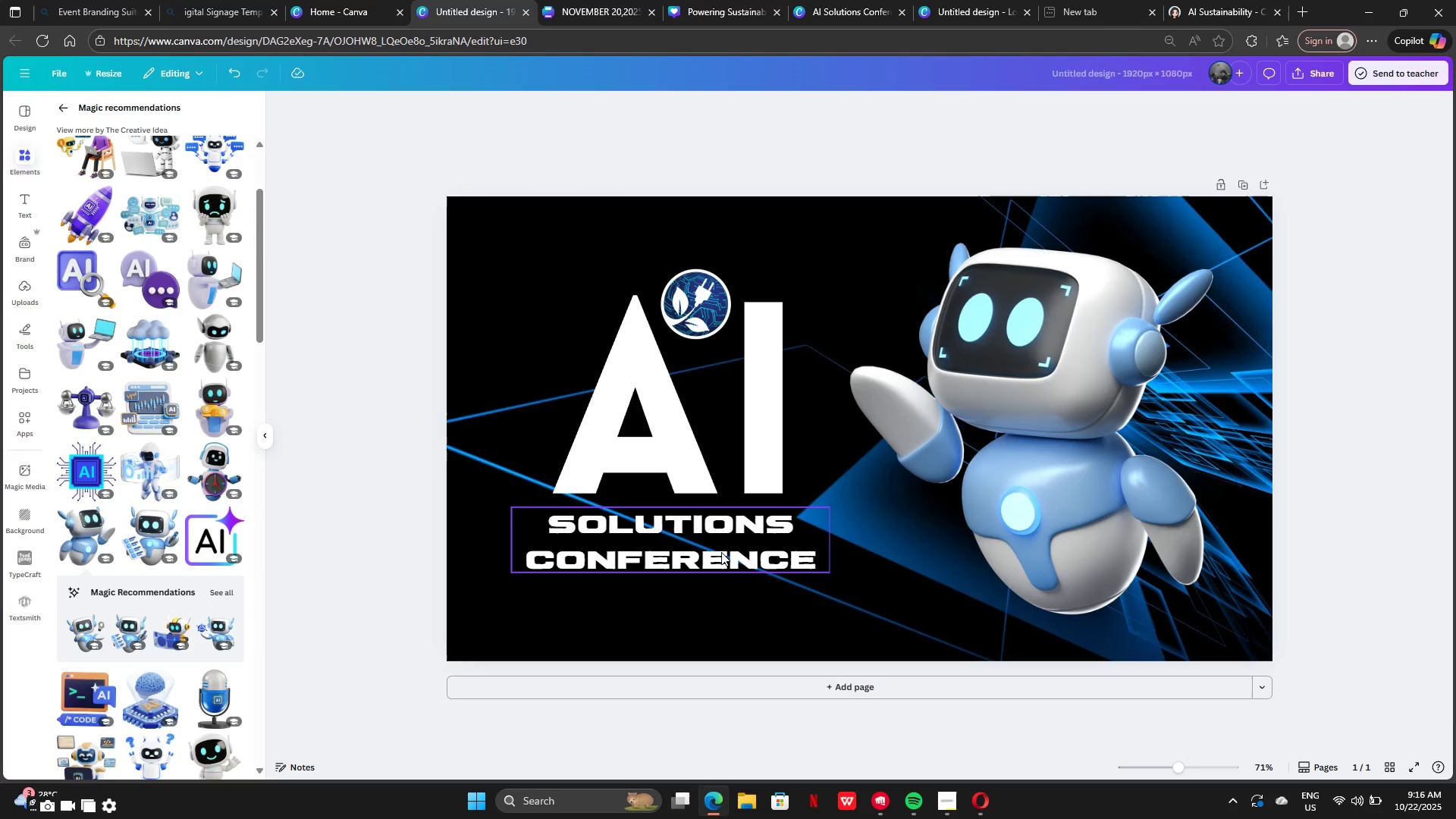 
left_click_drag(start_coordinate=[719, 550], to_coordinate=[718, 580])
 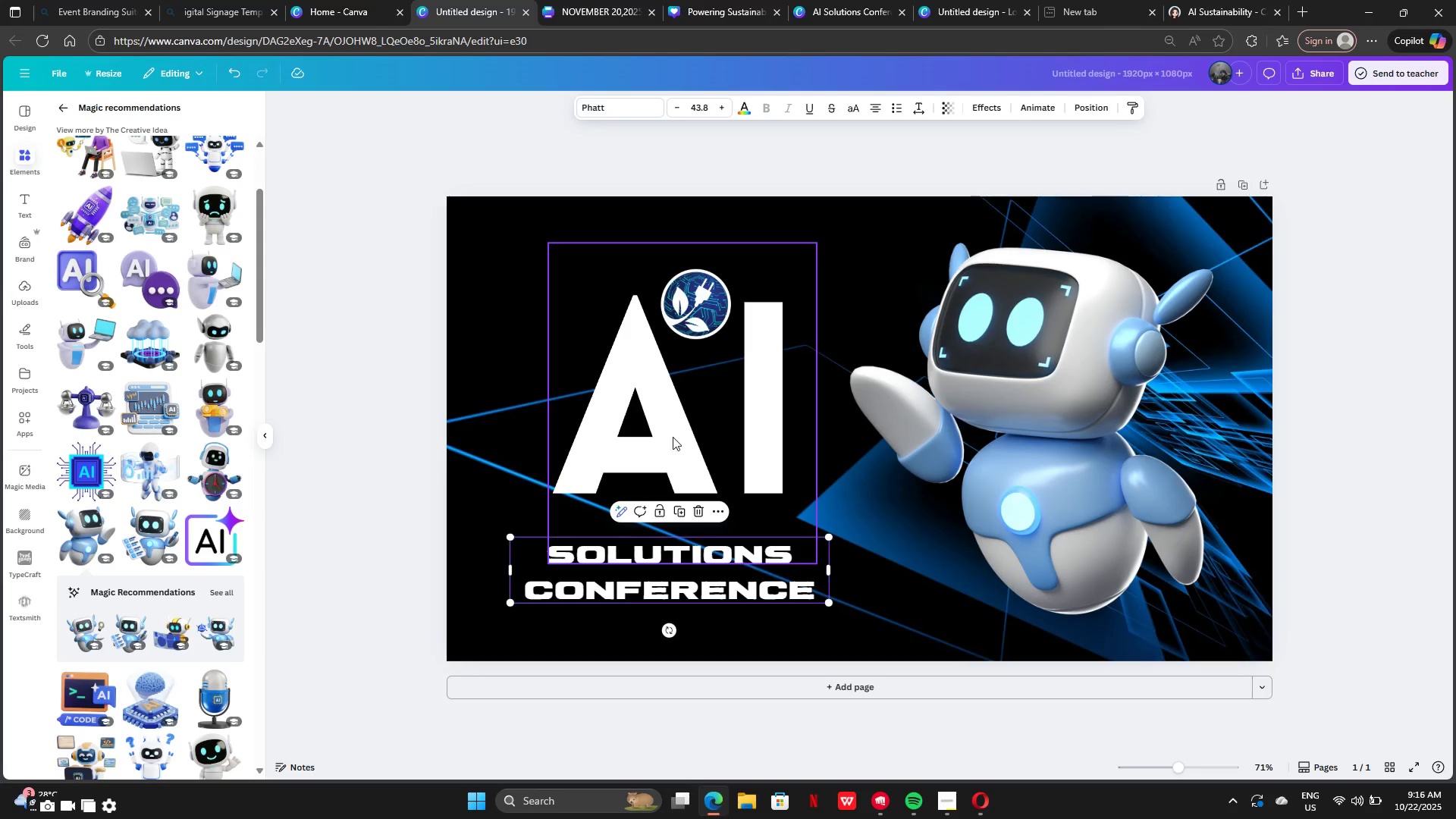 
left_click_drag(start_coordinate=[673, 436], to_coordinate=[673, 474])
 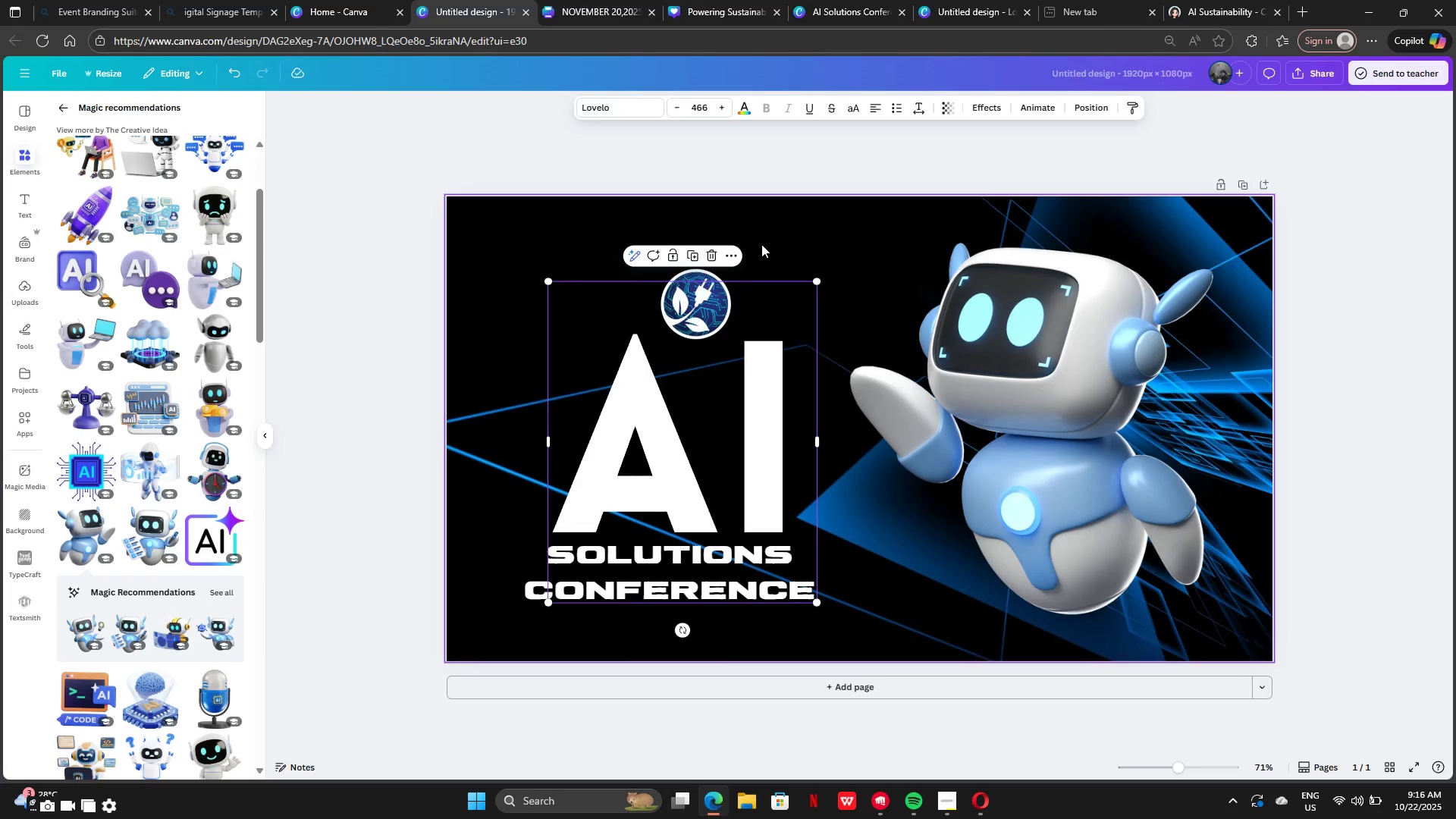 
left_click([761, 244])
 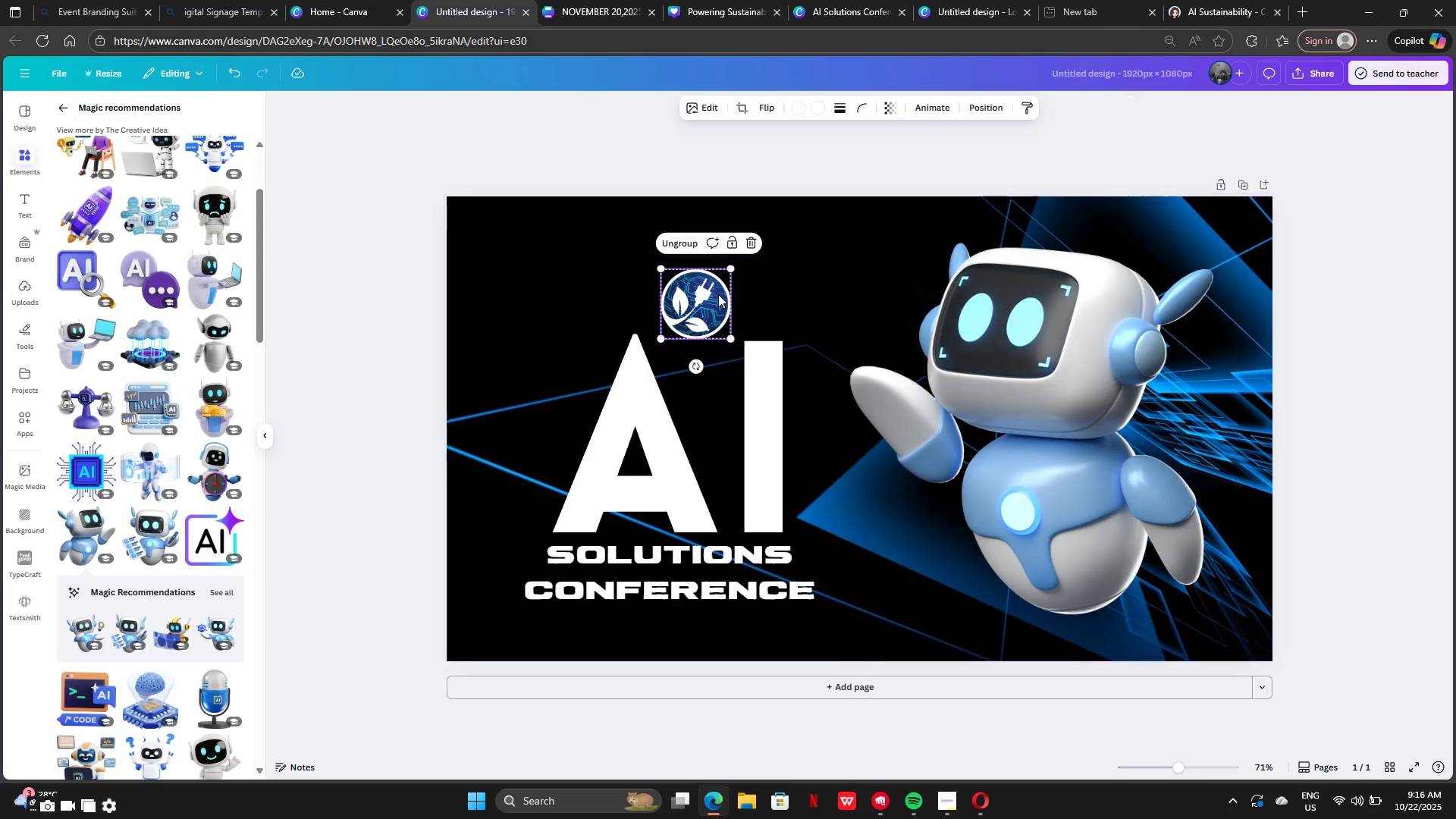 
left_click_drag(start_coordinate=[718, 294], to_coordinate=[533, 237])
 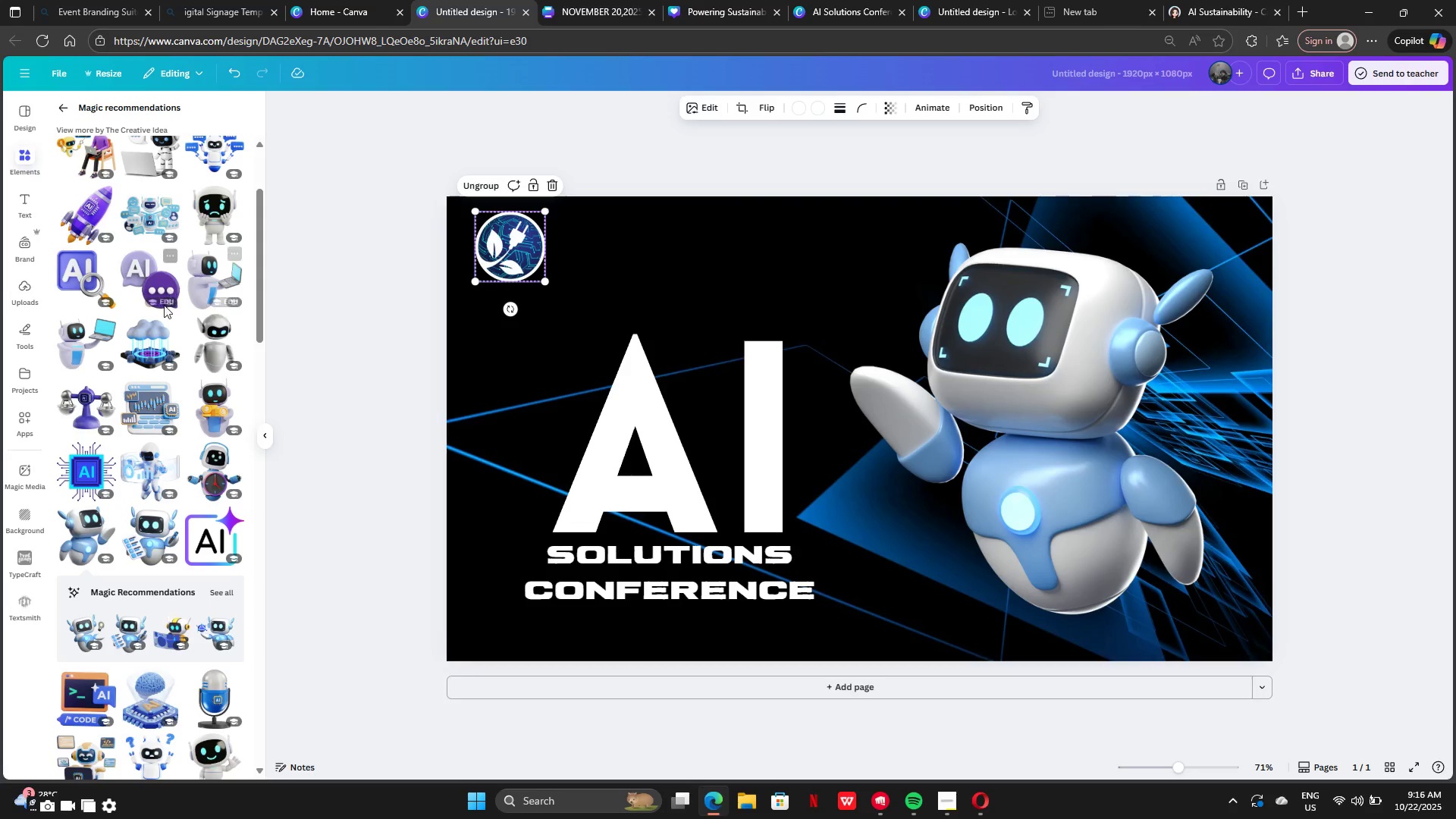 
scroll: coordinate [192, 538], scroll_direction: down, amount: 28.0
 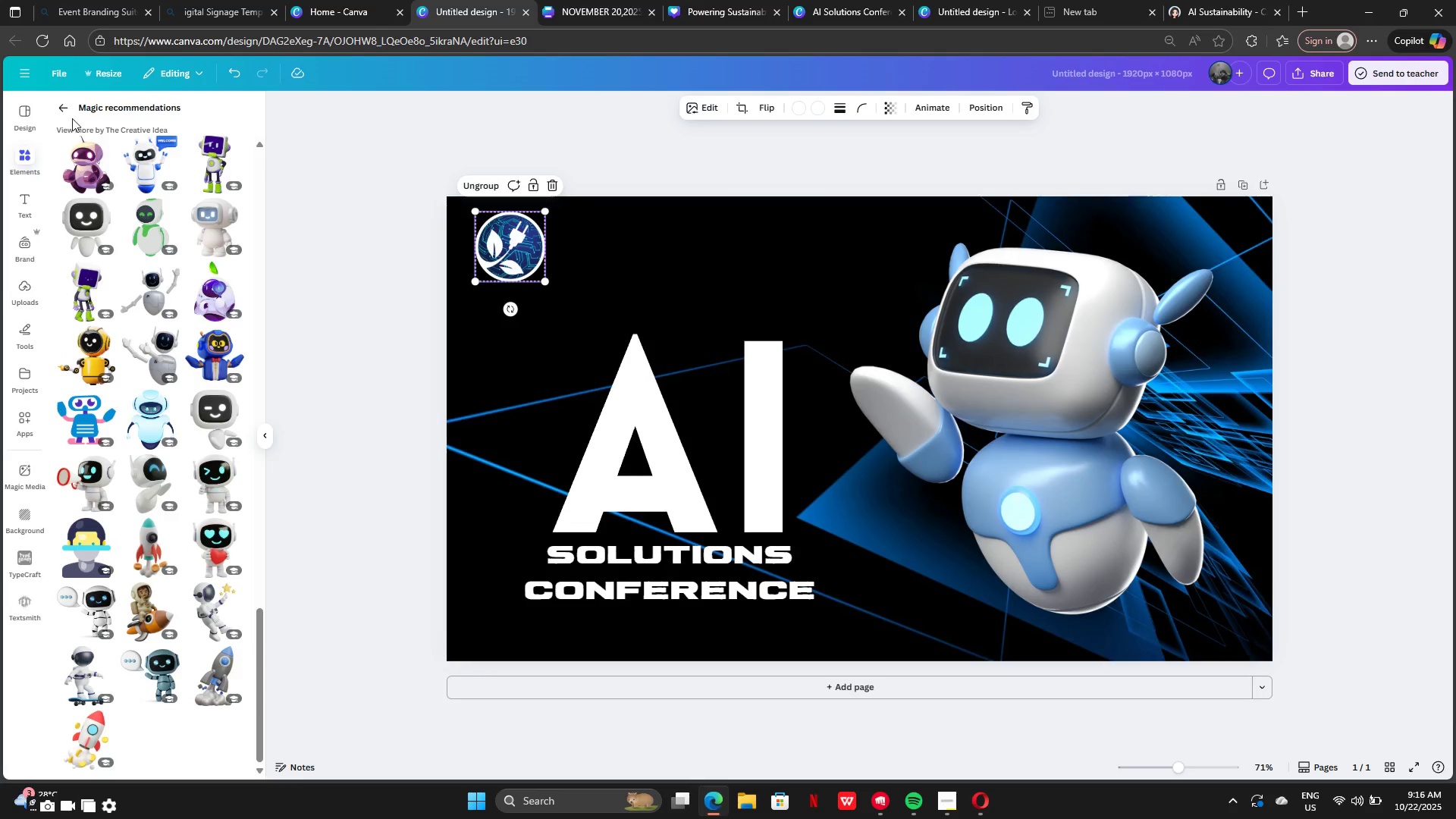 
left_click([68, 113])
 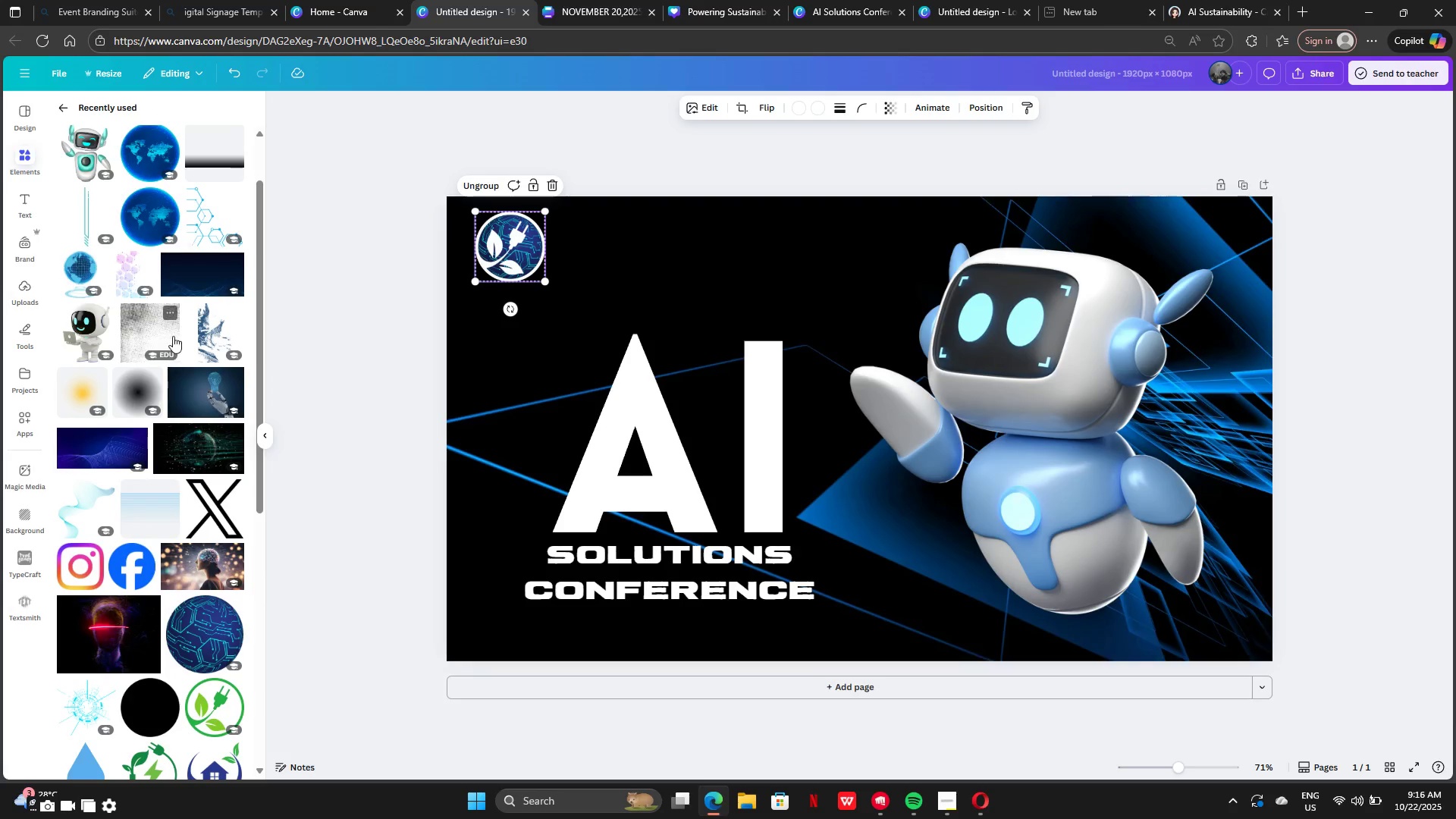 
mouse_move([171, 289])
 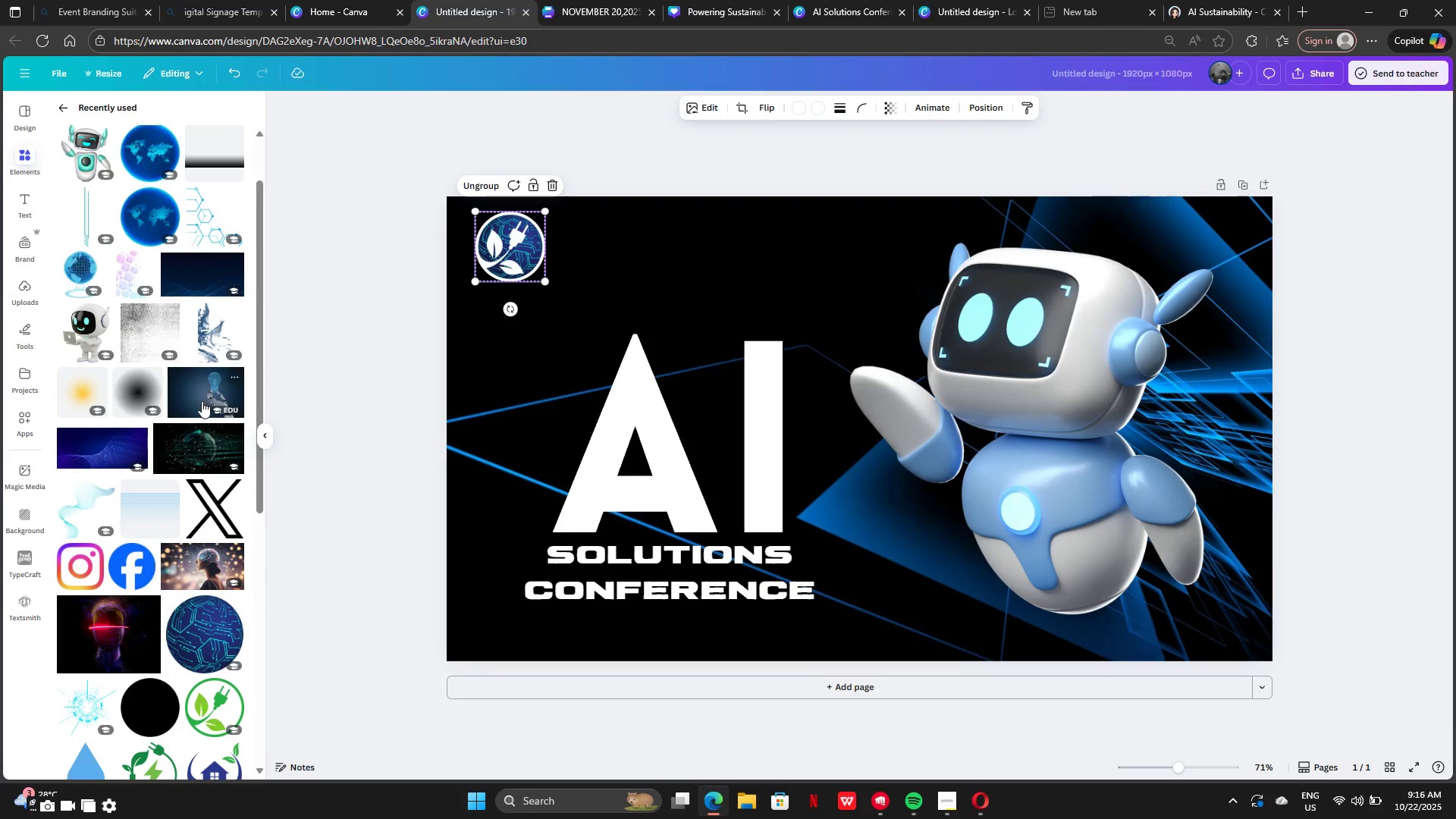 
scroll: coordinate [209, 384], scroll_direction: up, amount: 3.0
 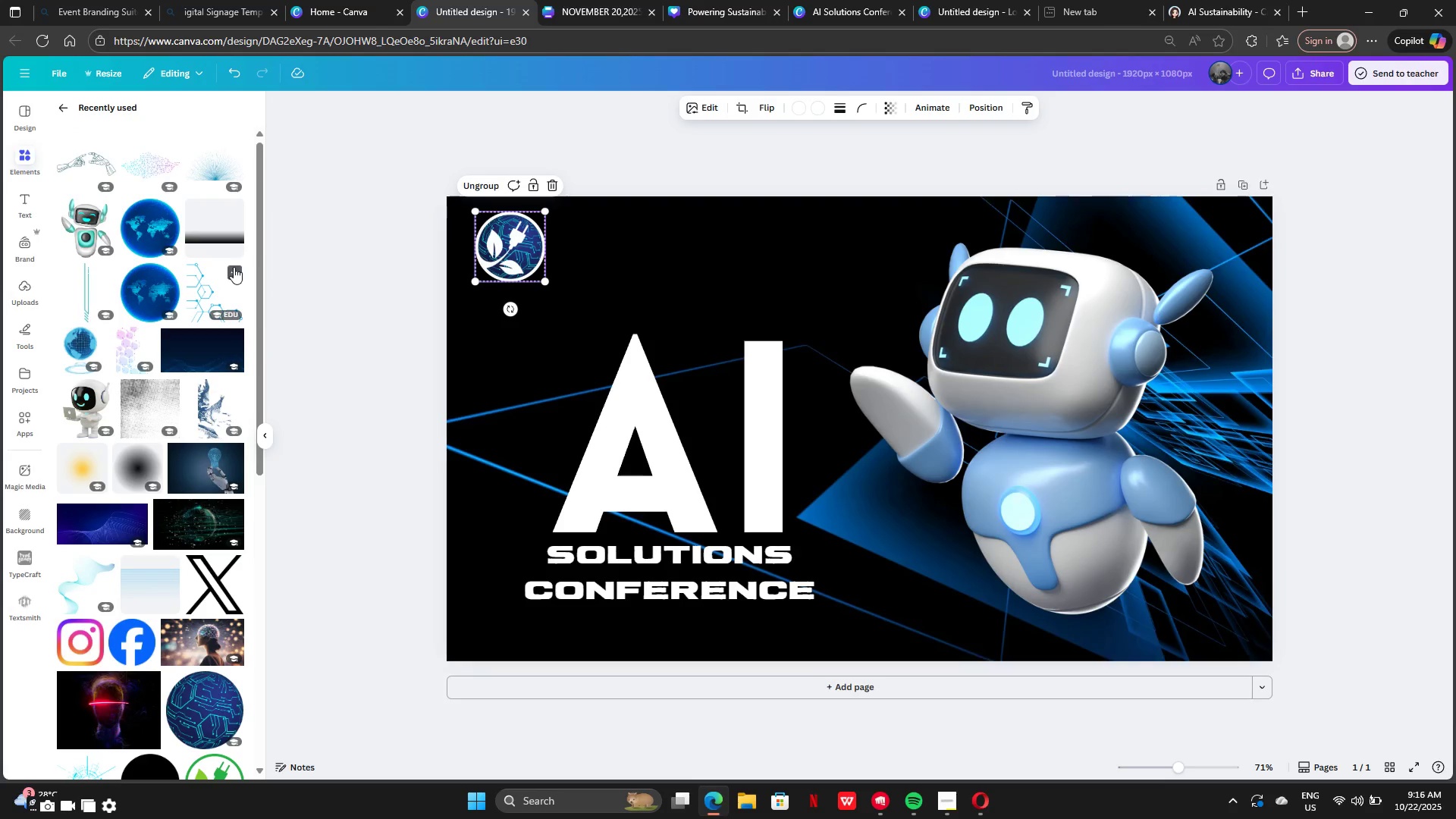 
left_click([234, 266])
 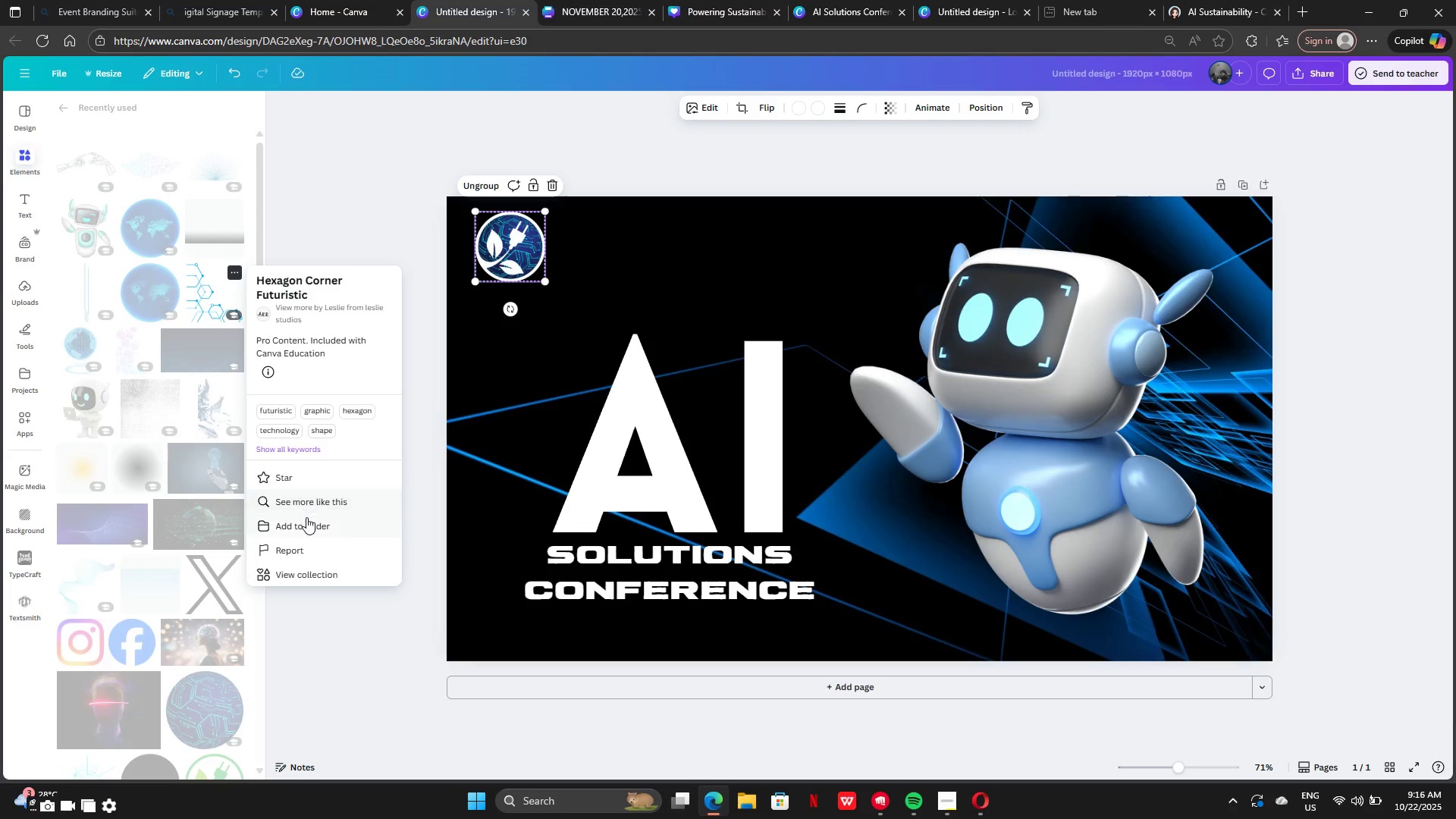 
left_click([310, 500])
 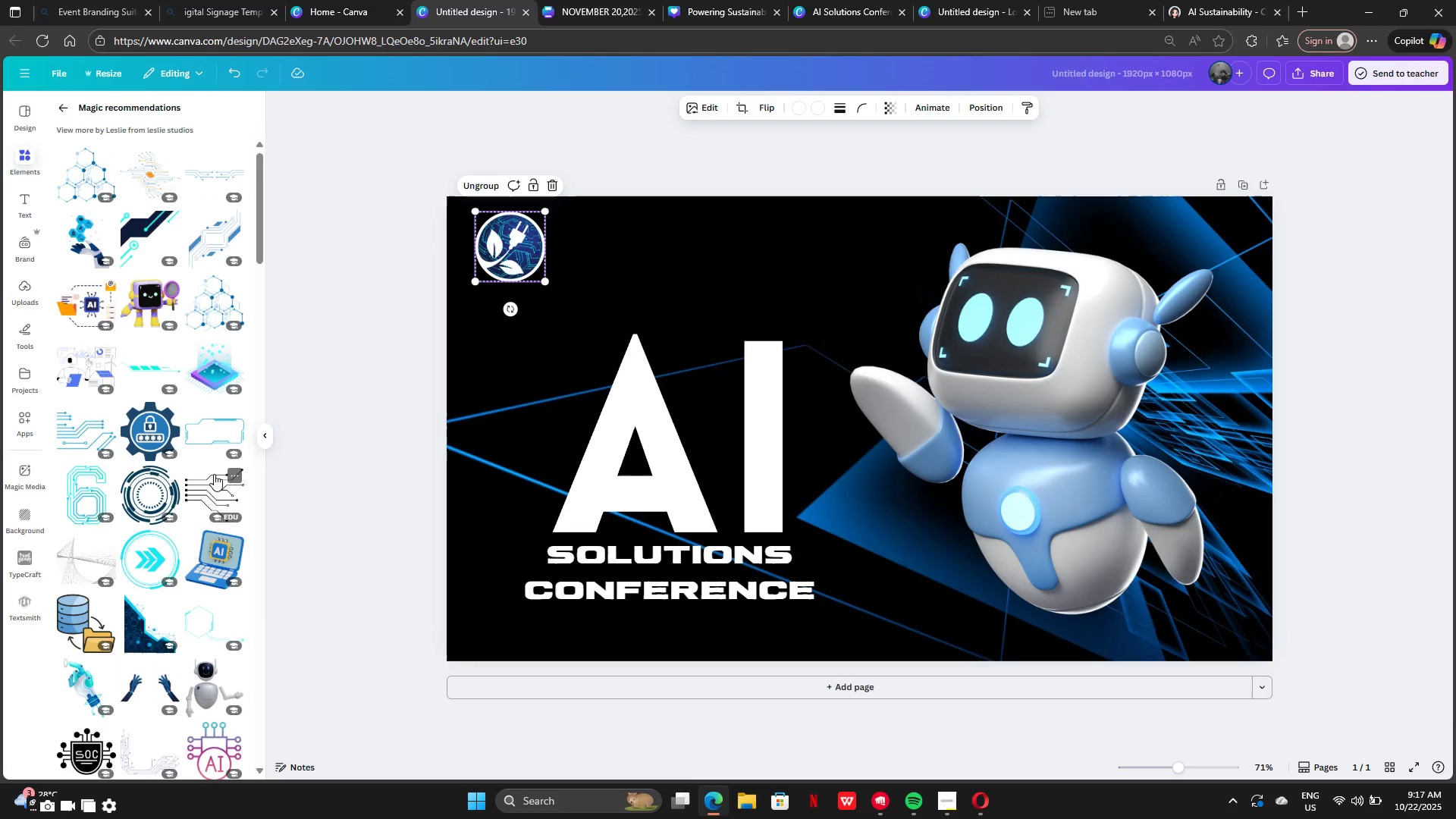 
scroll: coordinate [212, 475], scroll_direction: down, amount: 3.0
 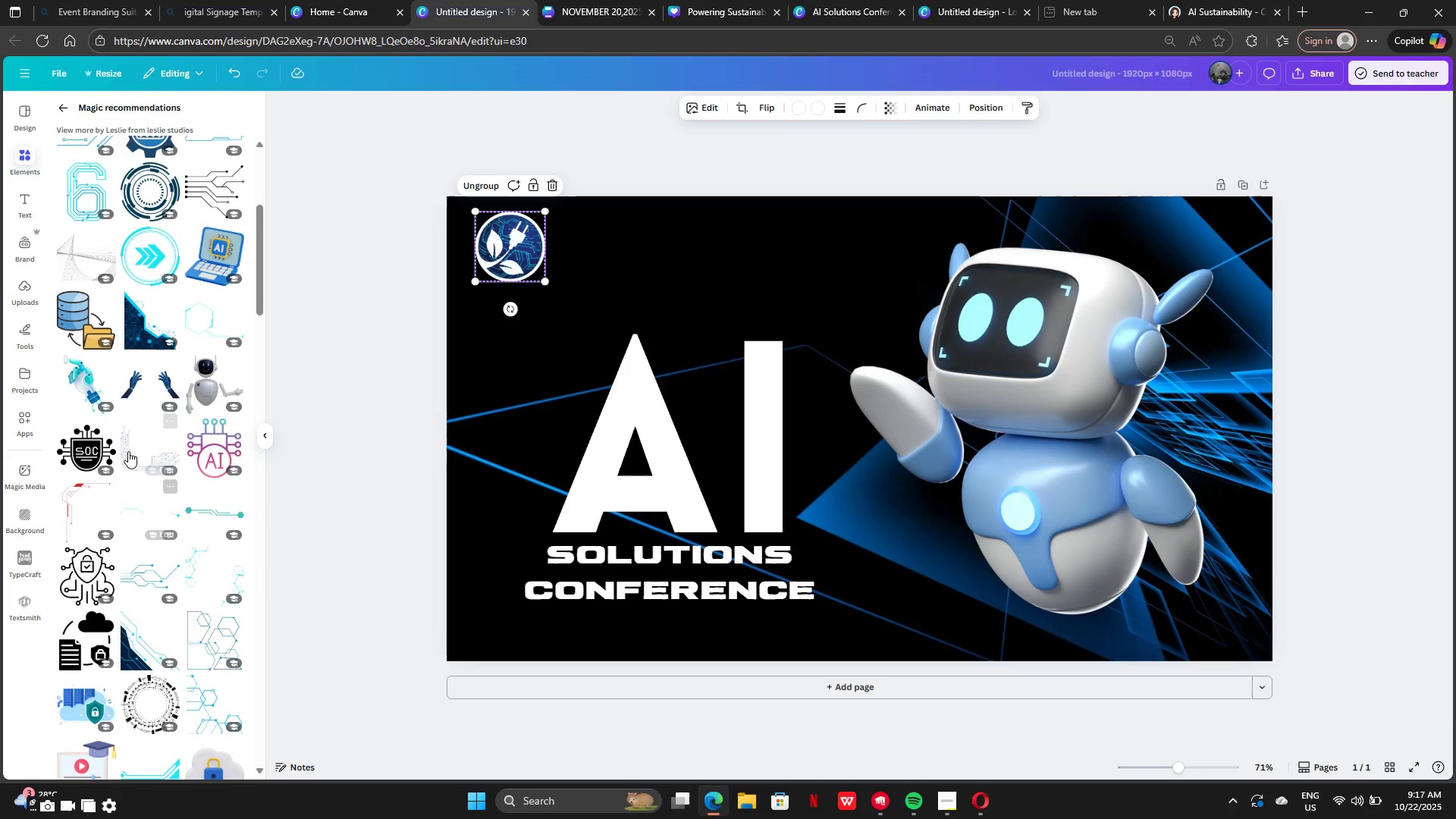 
wait(6.83)
 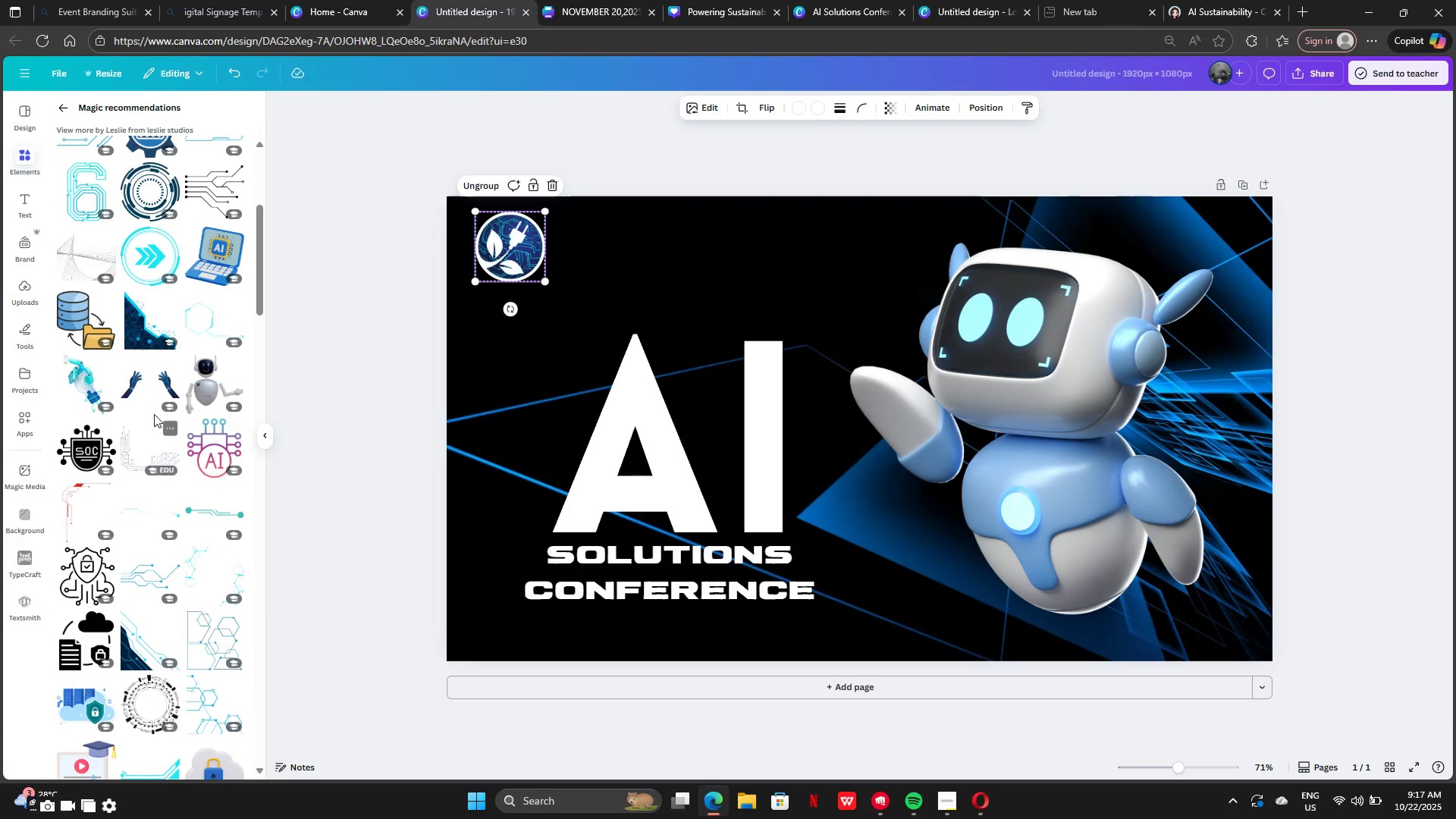 
left_click([170, 300])
 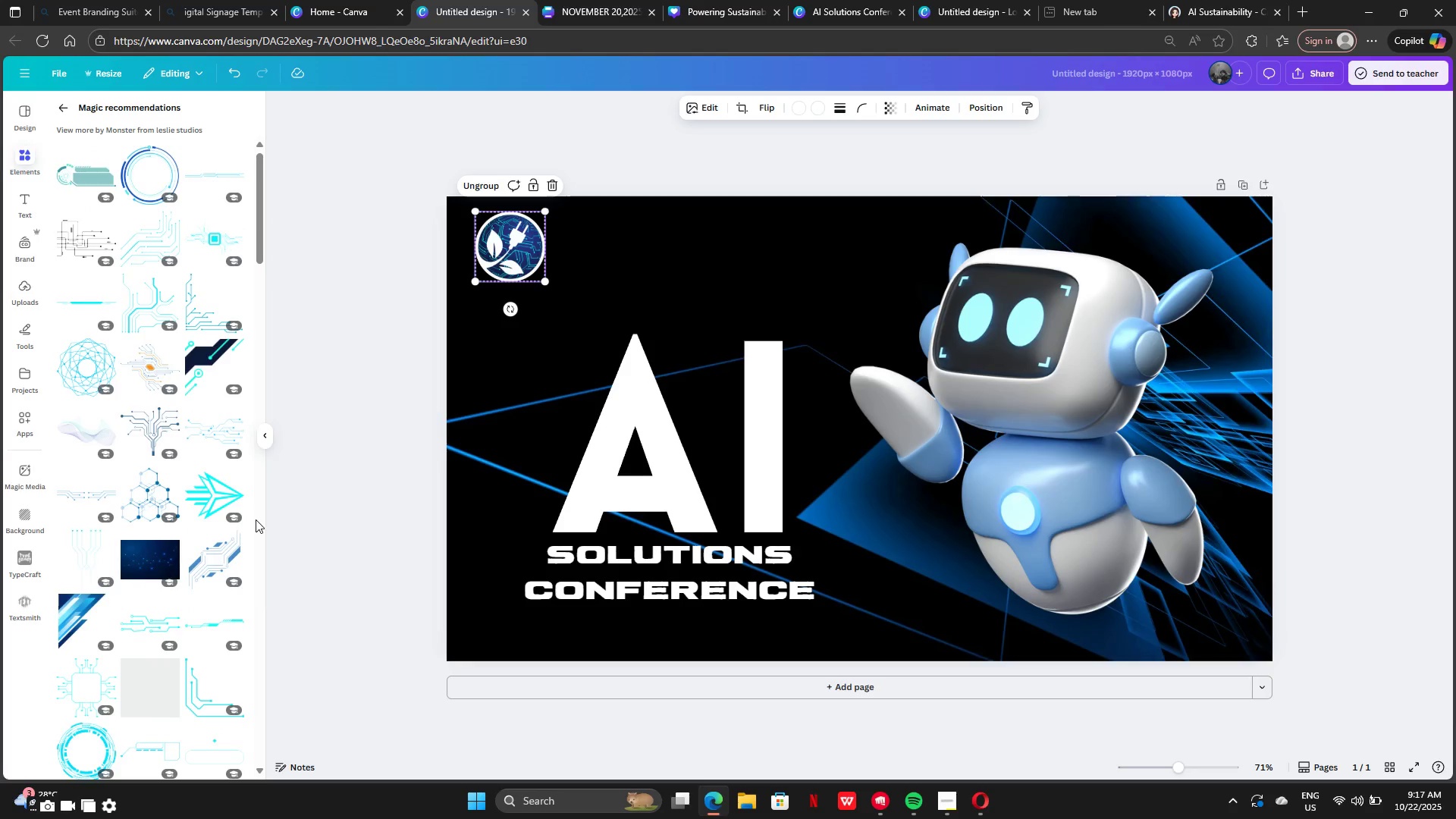 
scroll: coordinate [188, 536], scroll_direction: down, amount: 11.0
 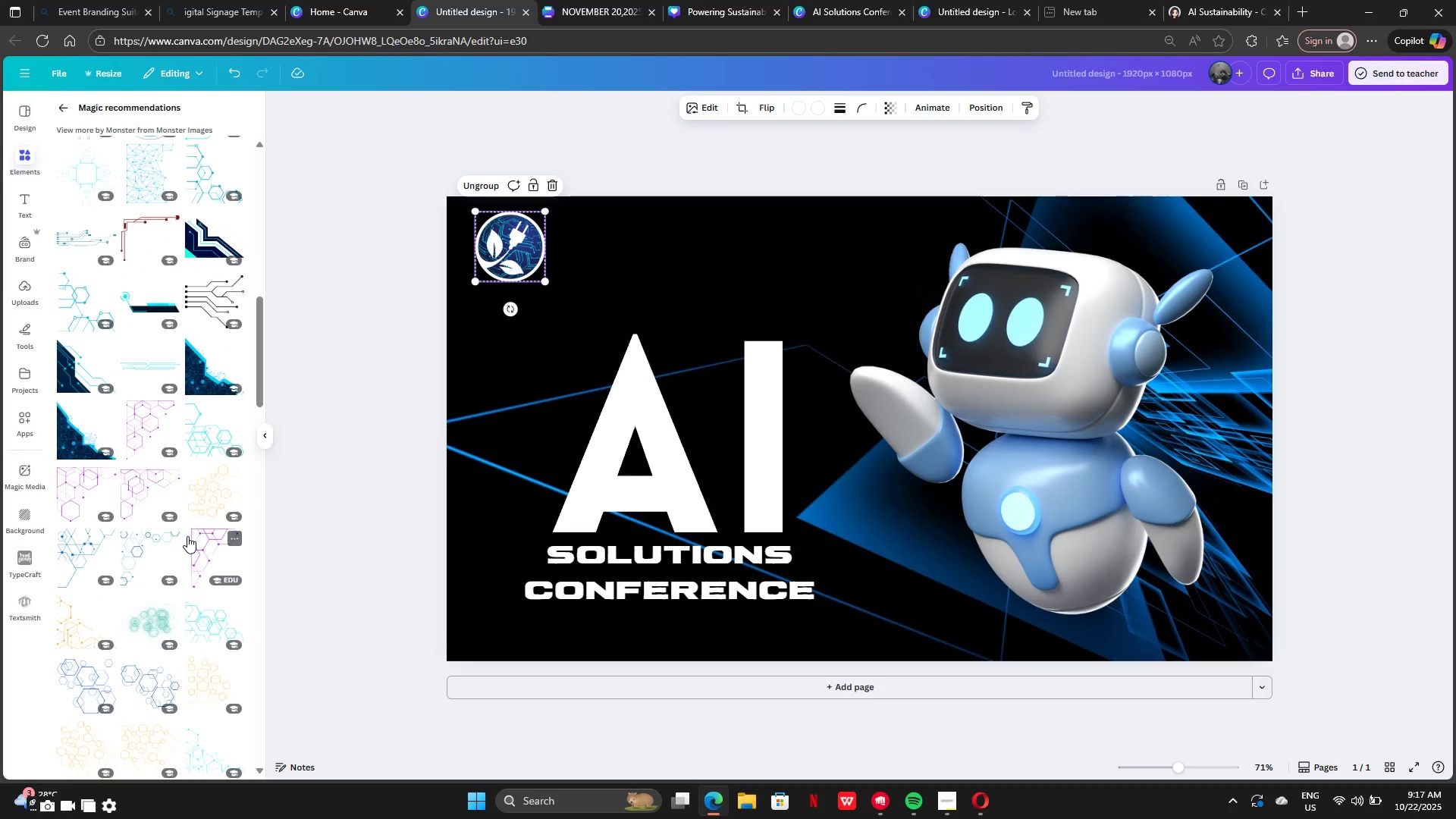 
scroll: coordinate [185, 531], scroll_direction: none, amount: 0.0
 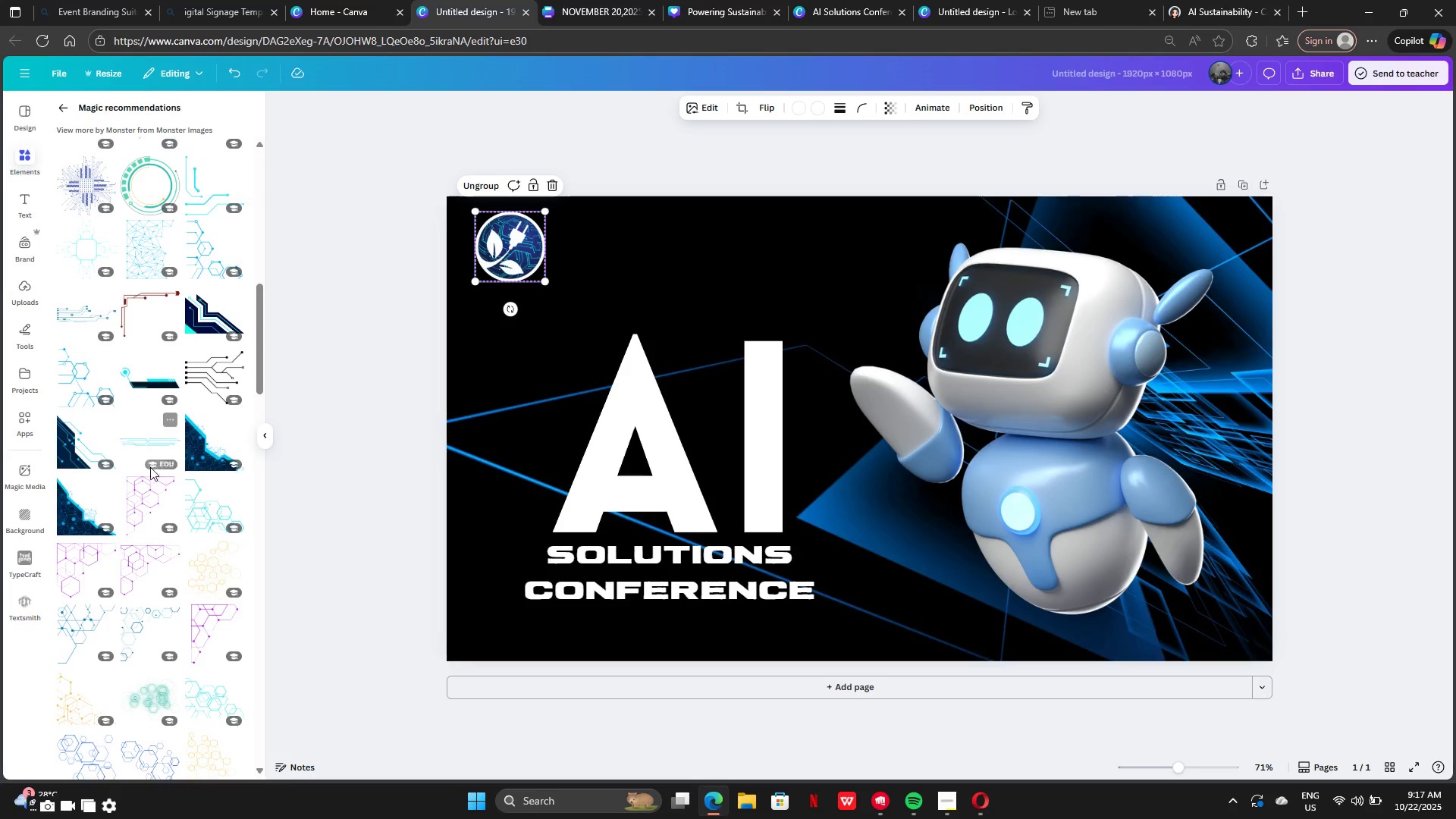 
scroll: coordinate [159, 605], scroll_direction: down, amount: 20.0
 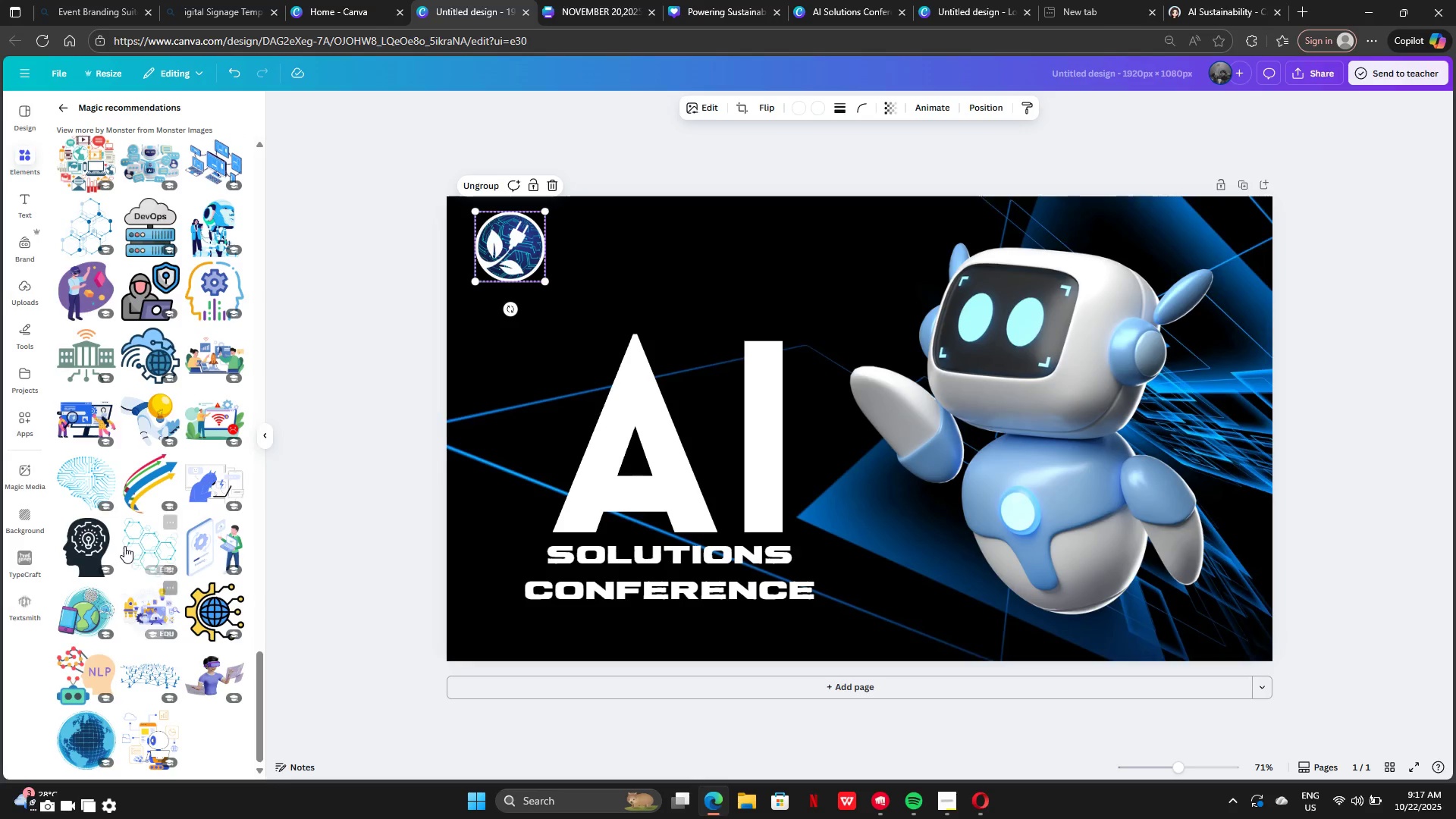 
left_click([76, 490])
 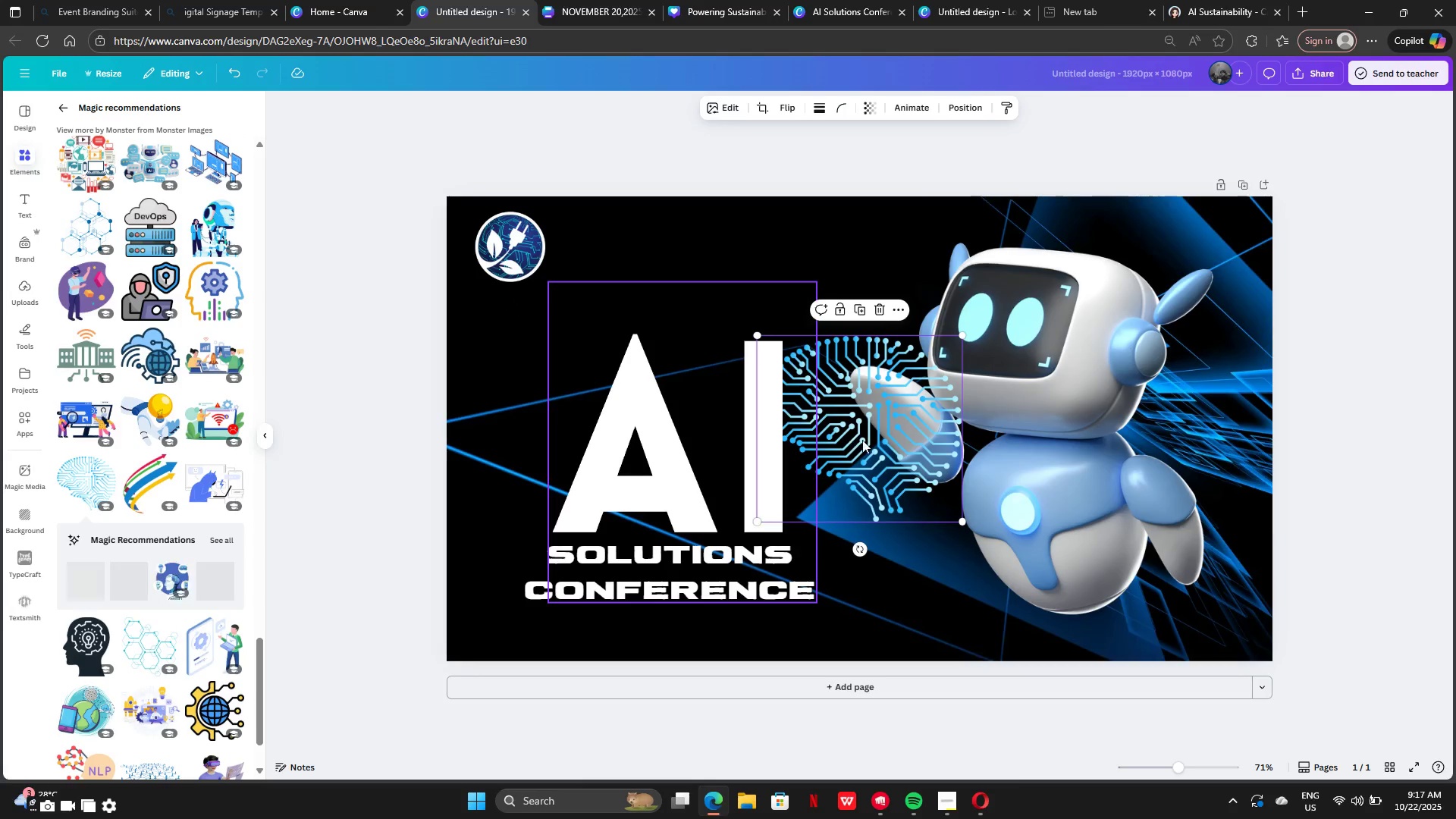 
left_click_drag(start_coordinate=[862, 440], to_coordinate=[703, 345])
 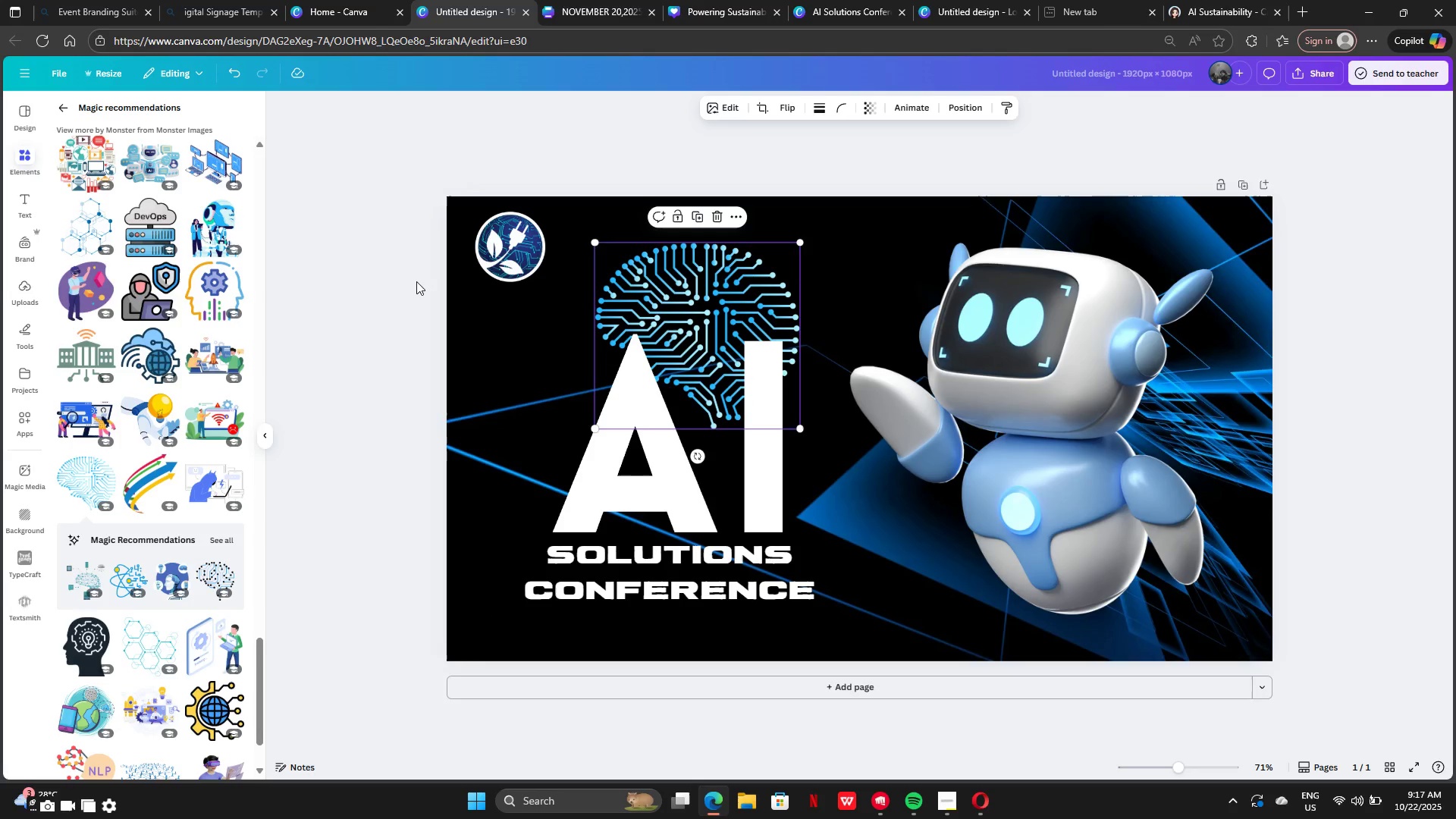 
left_click([416, 281])
 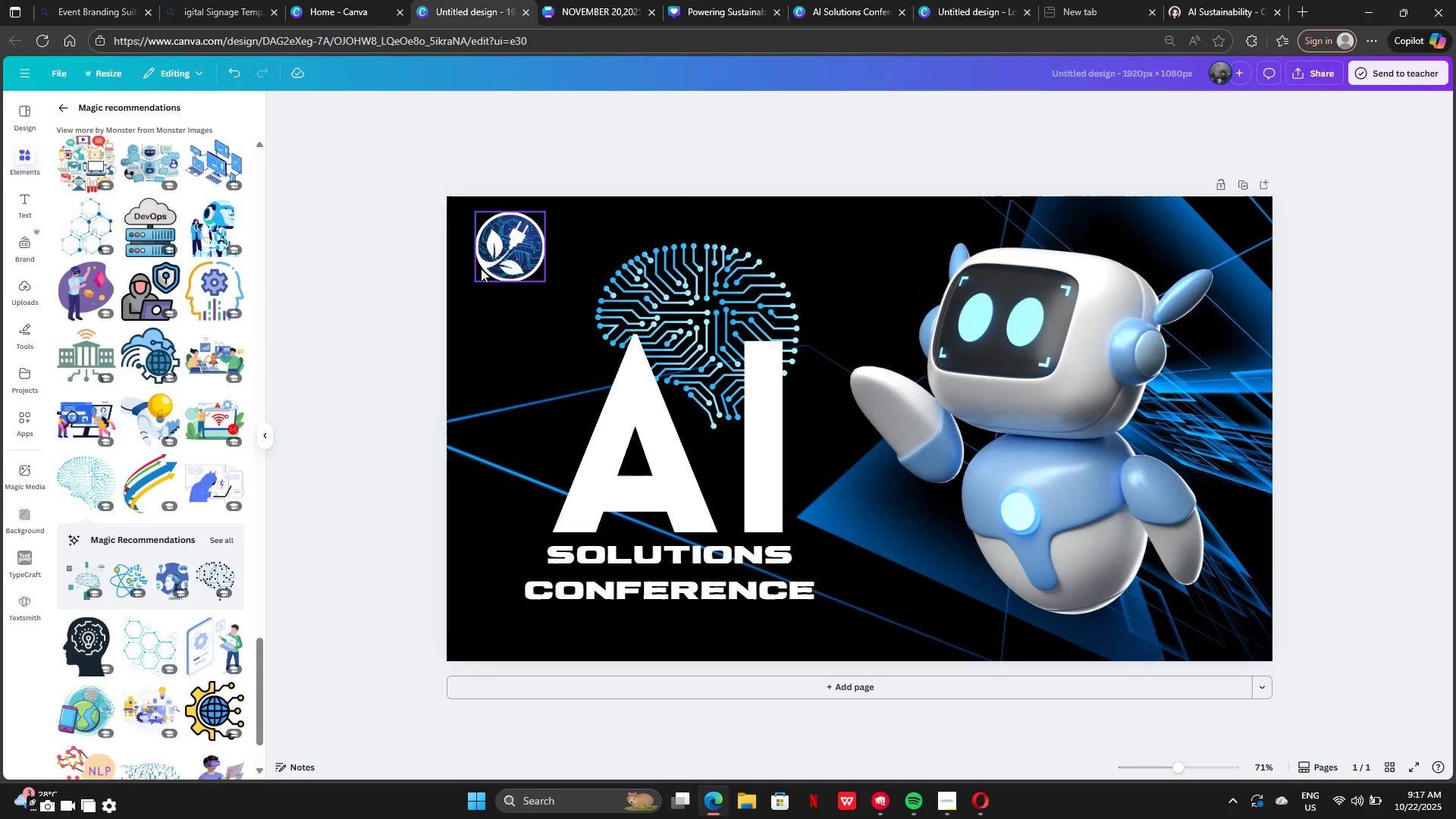 
left_click_drag(start_coordinate=[499, 256], to_coordinate=[852, 576])
 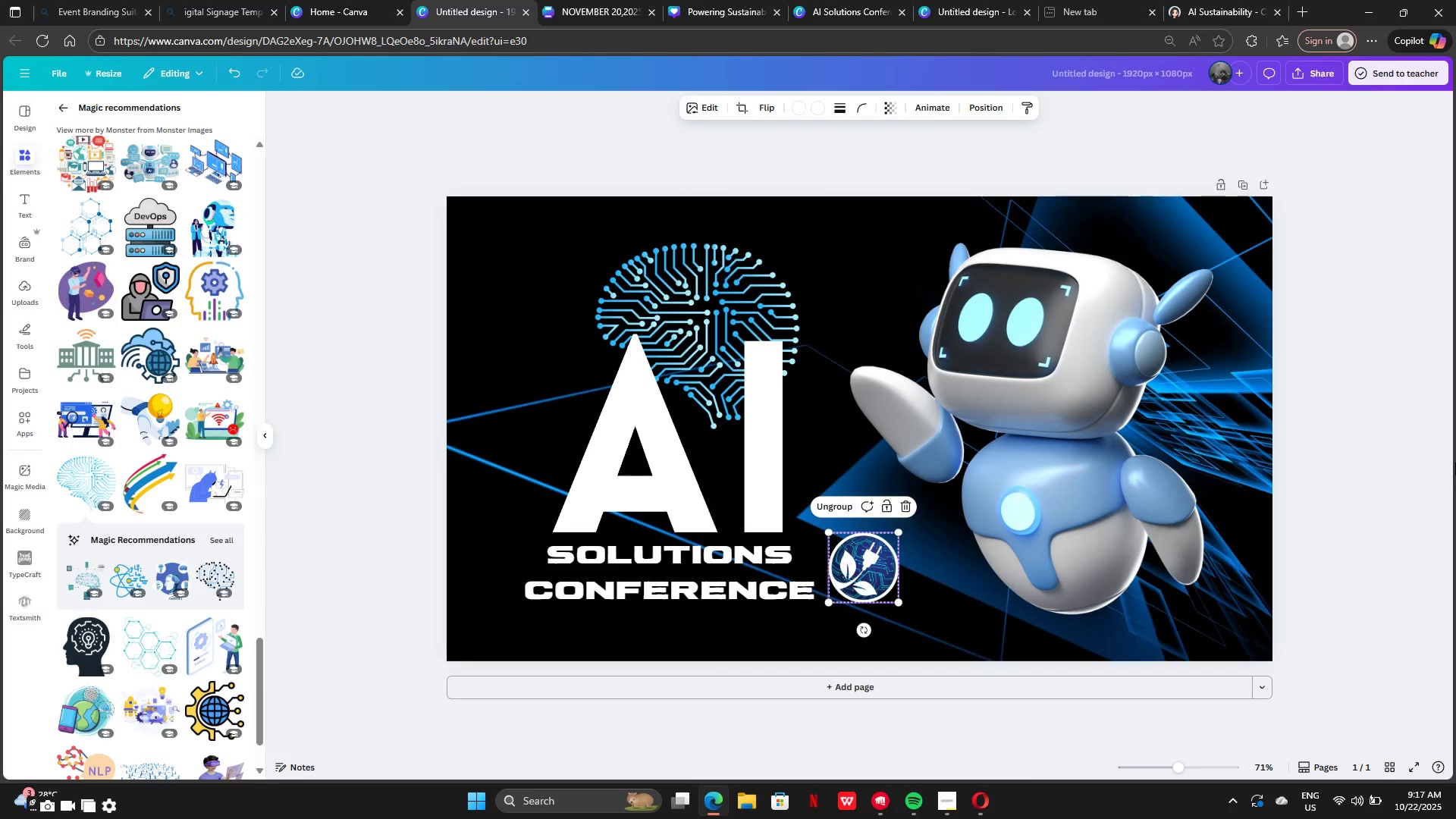 
left_click([1455, 463])
 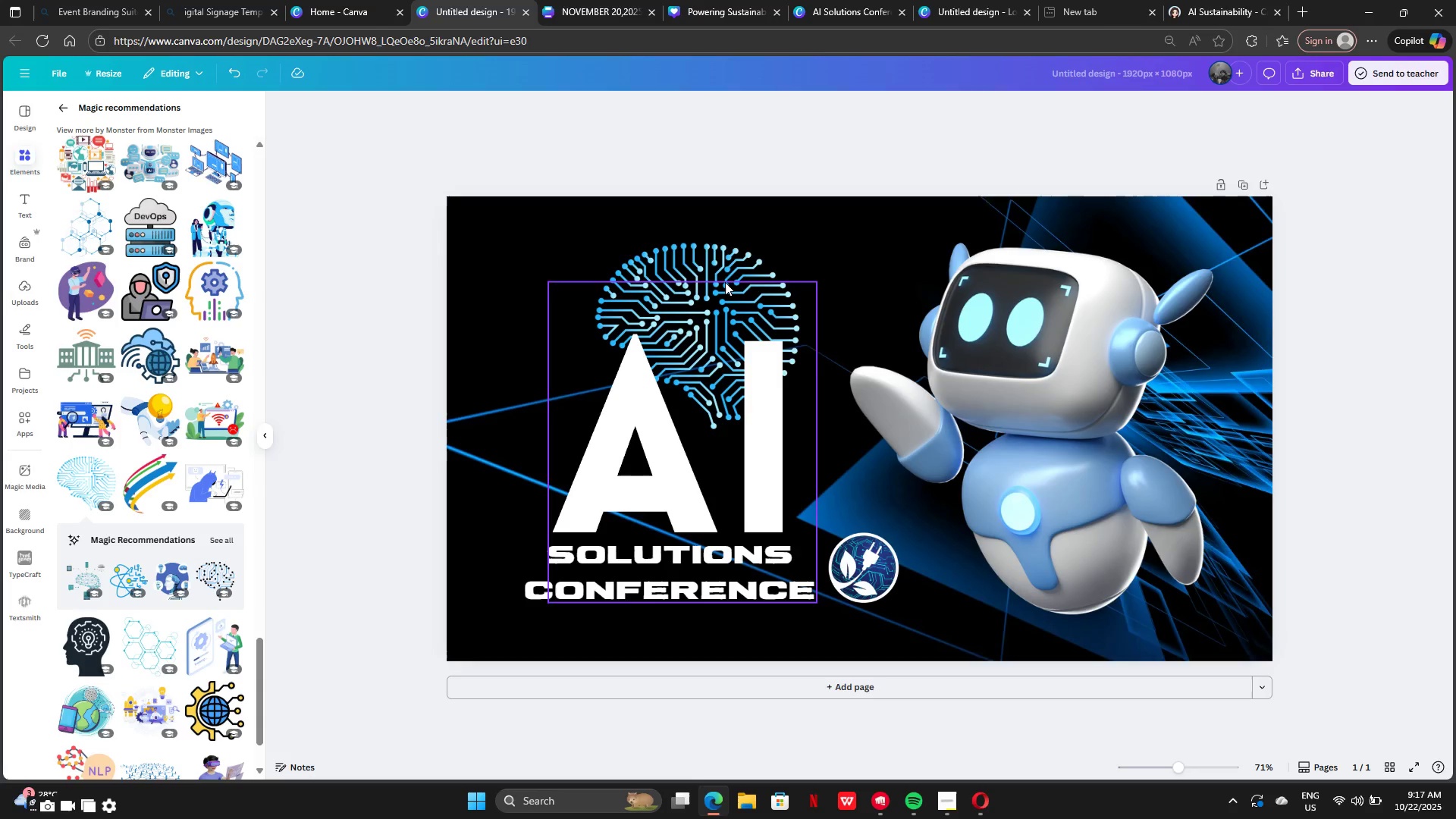 
left_click([725, 282])
 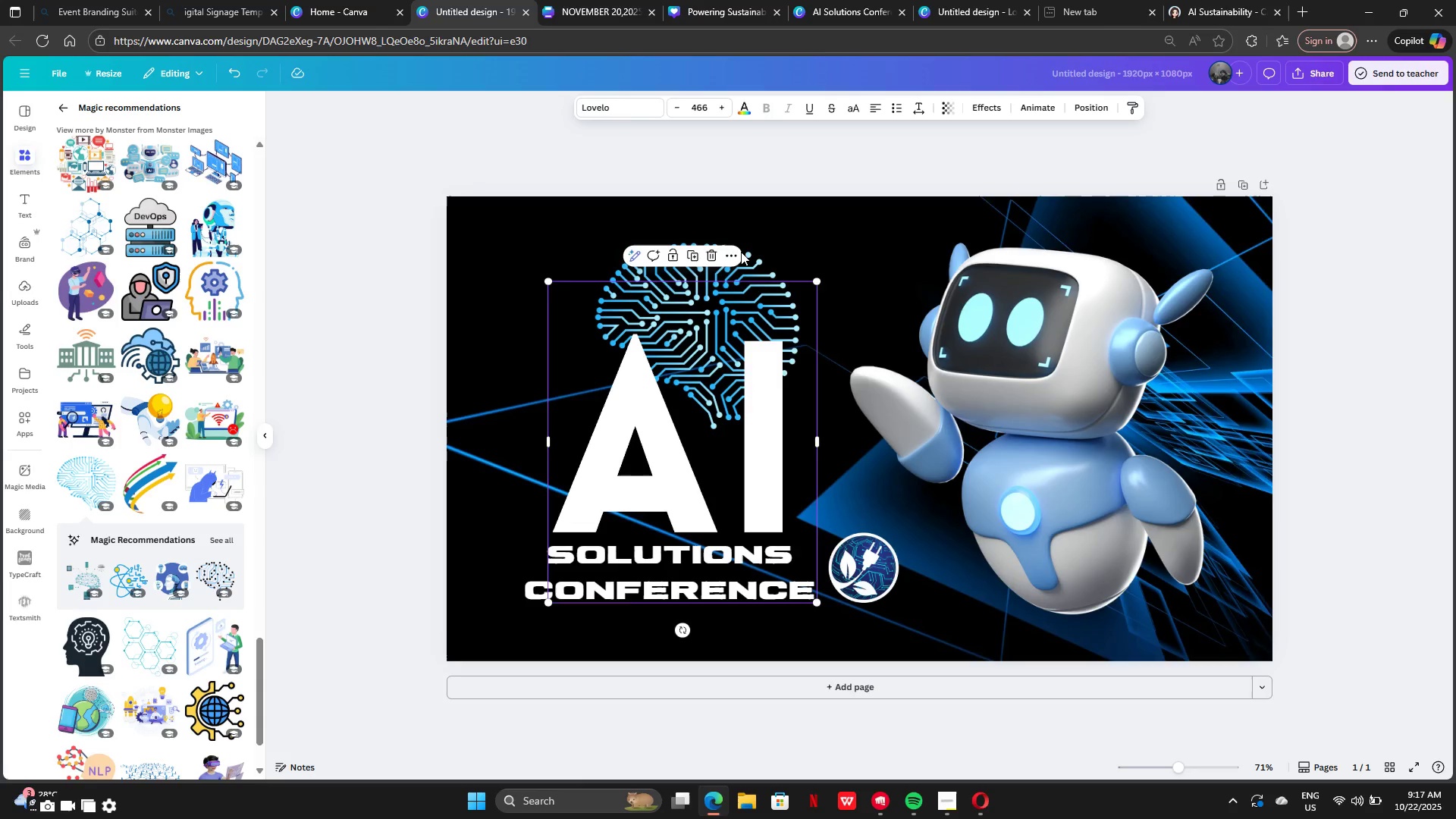 
left_click([741, 252])
 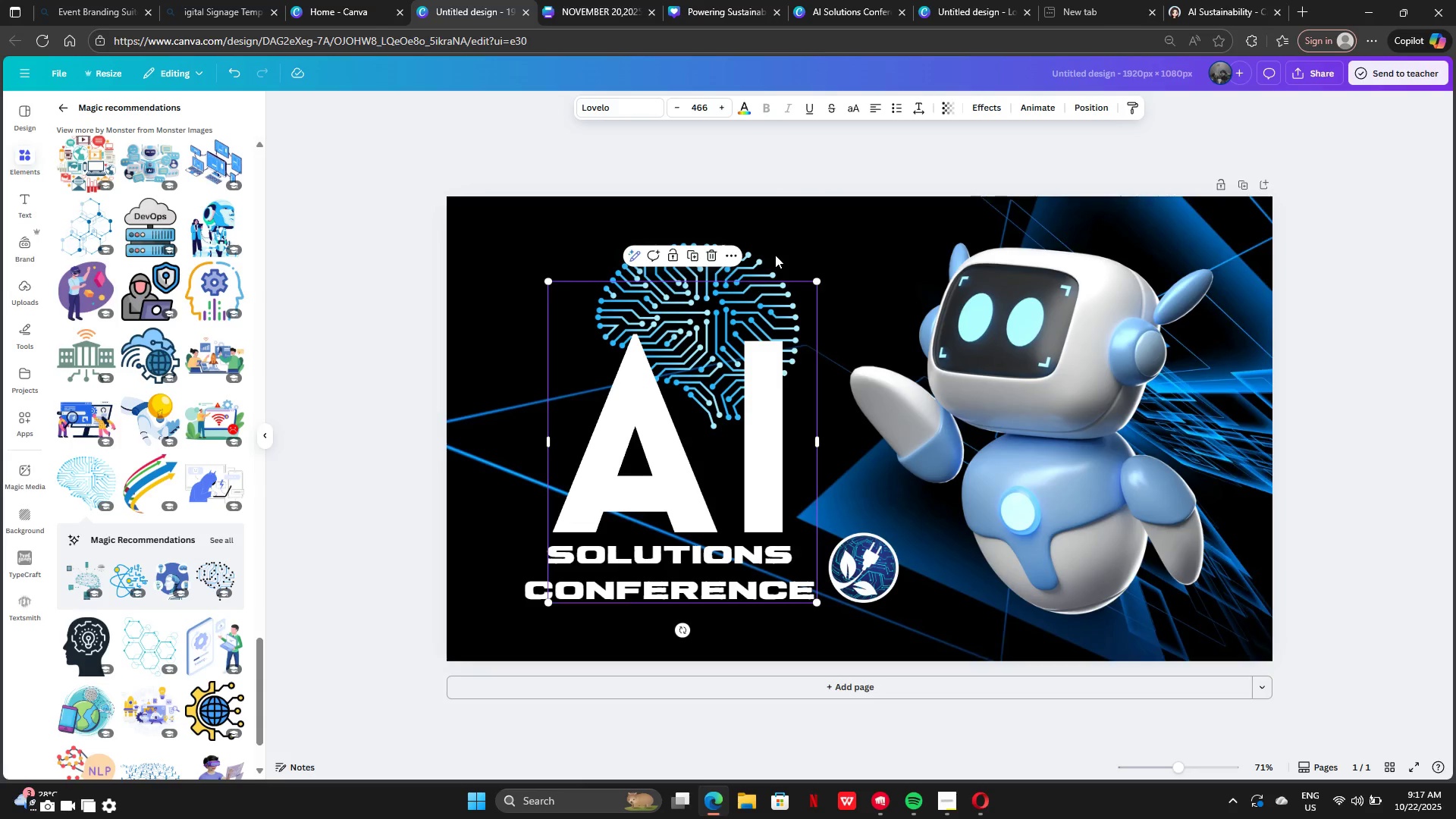 
left_click([775, 255])
 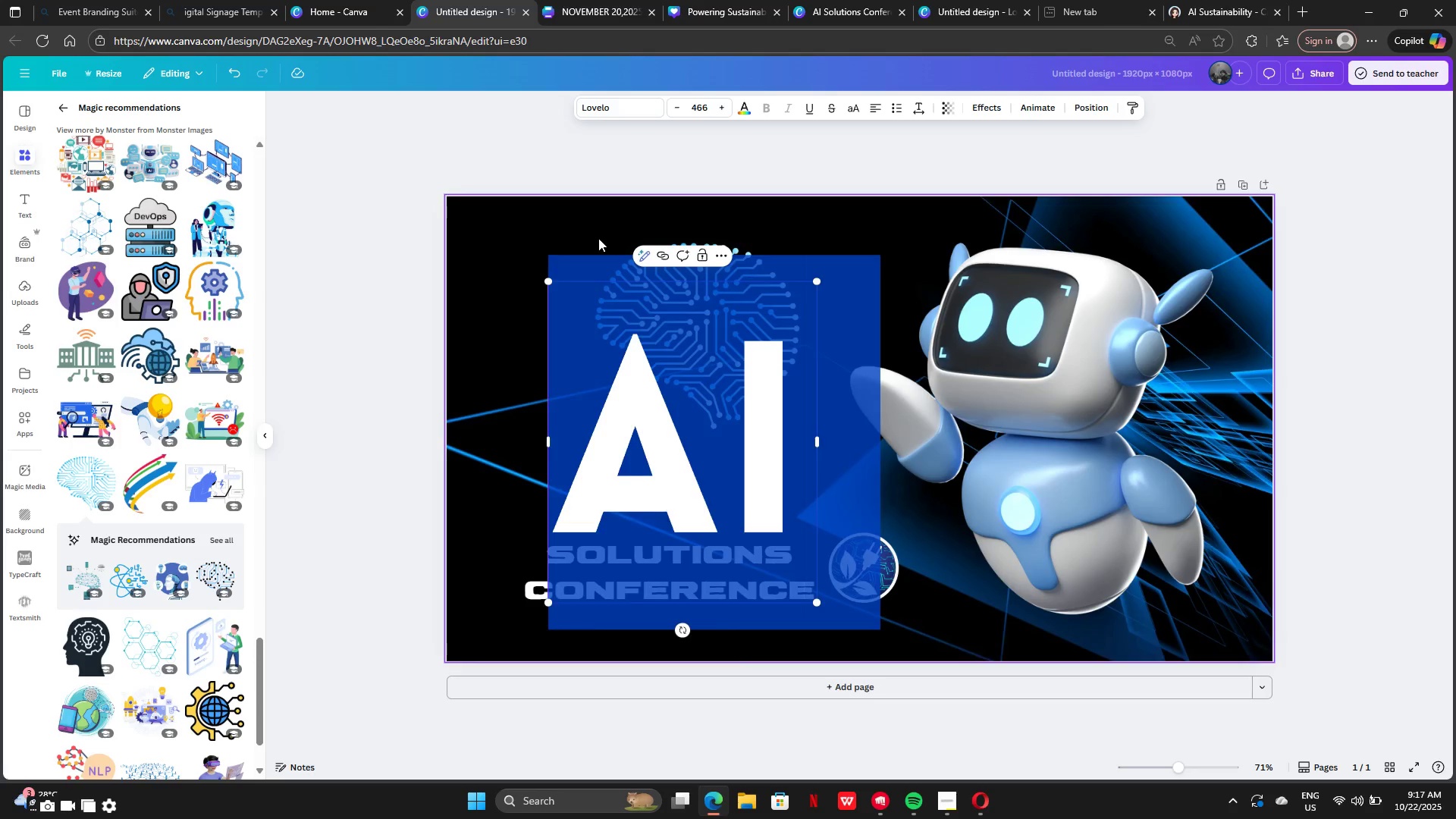 
left_click([598, 238])
 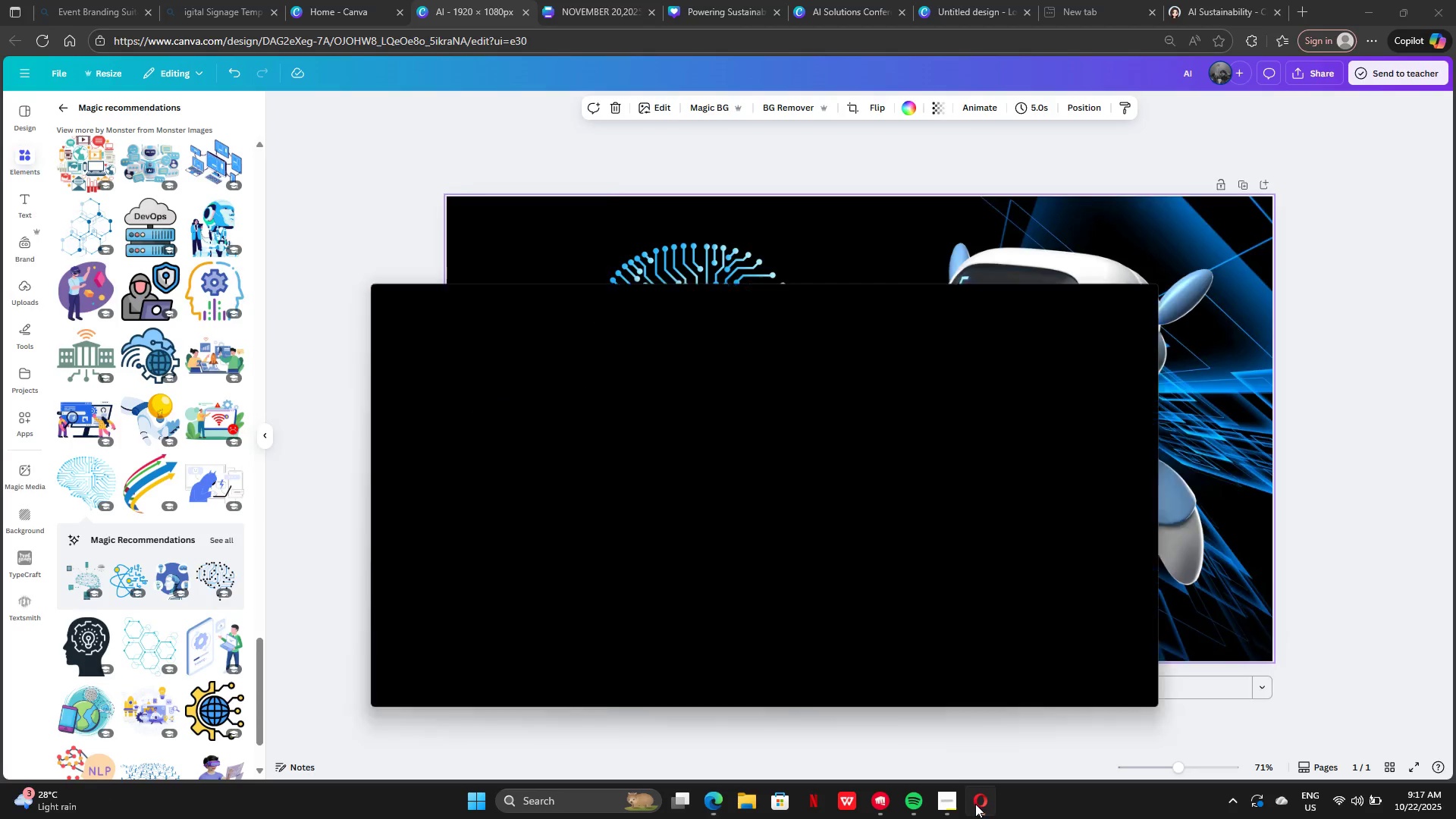 
double_click([975, 805])
 